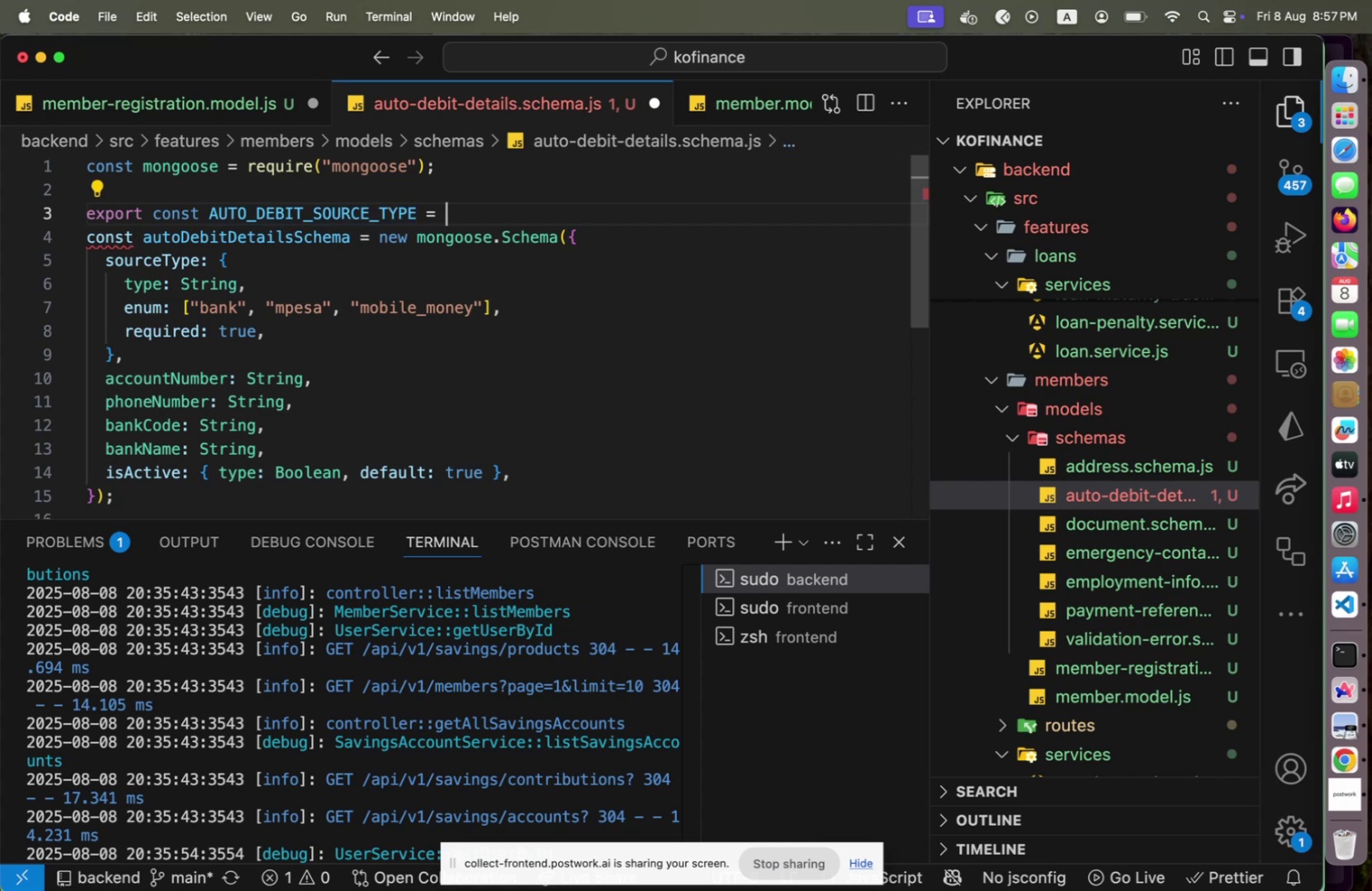 
key(Shift+BracketLeft)
 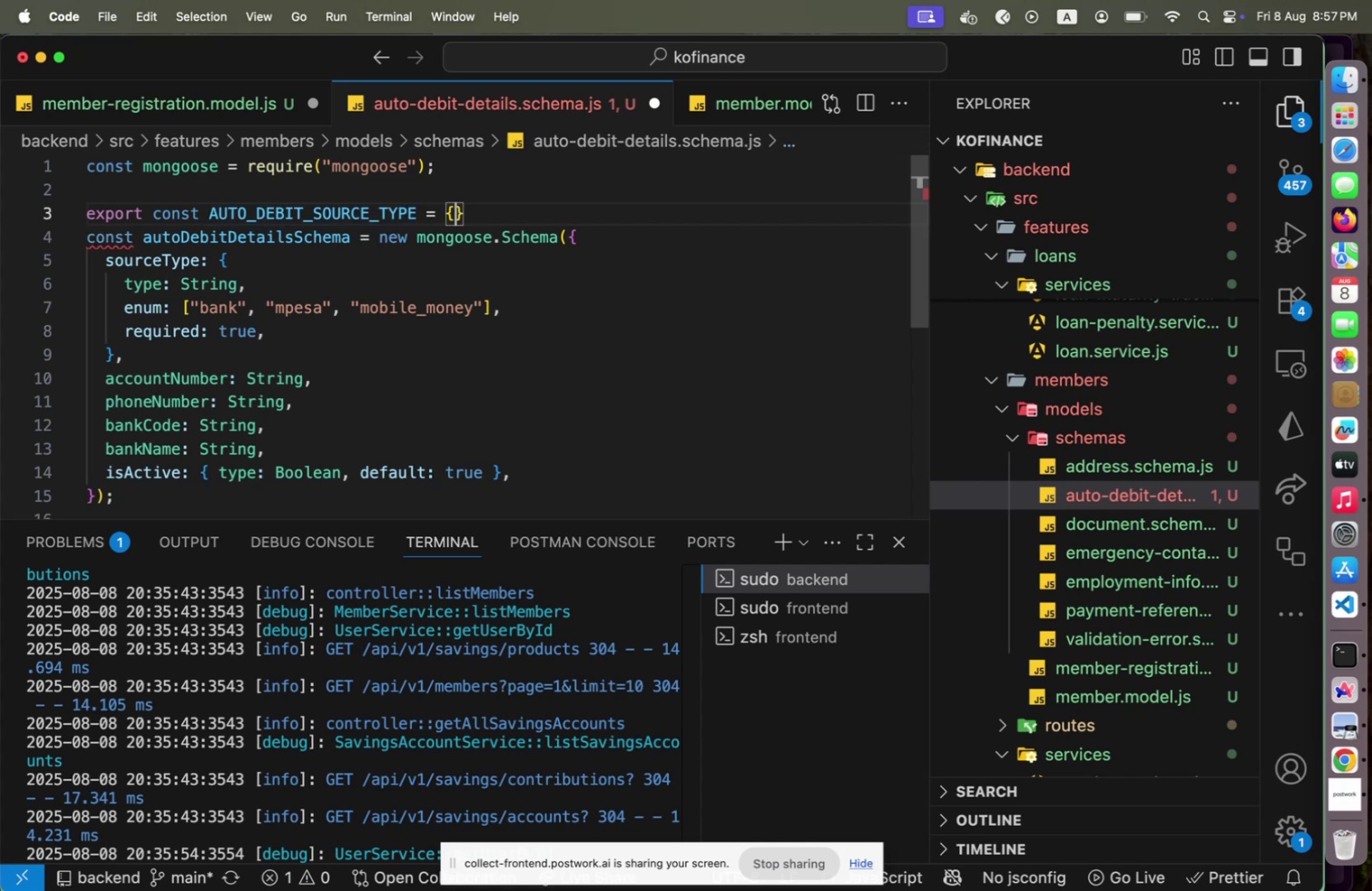 
key(Shift+Enter)
 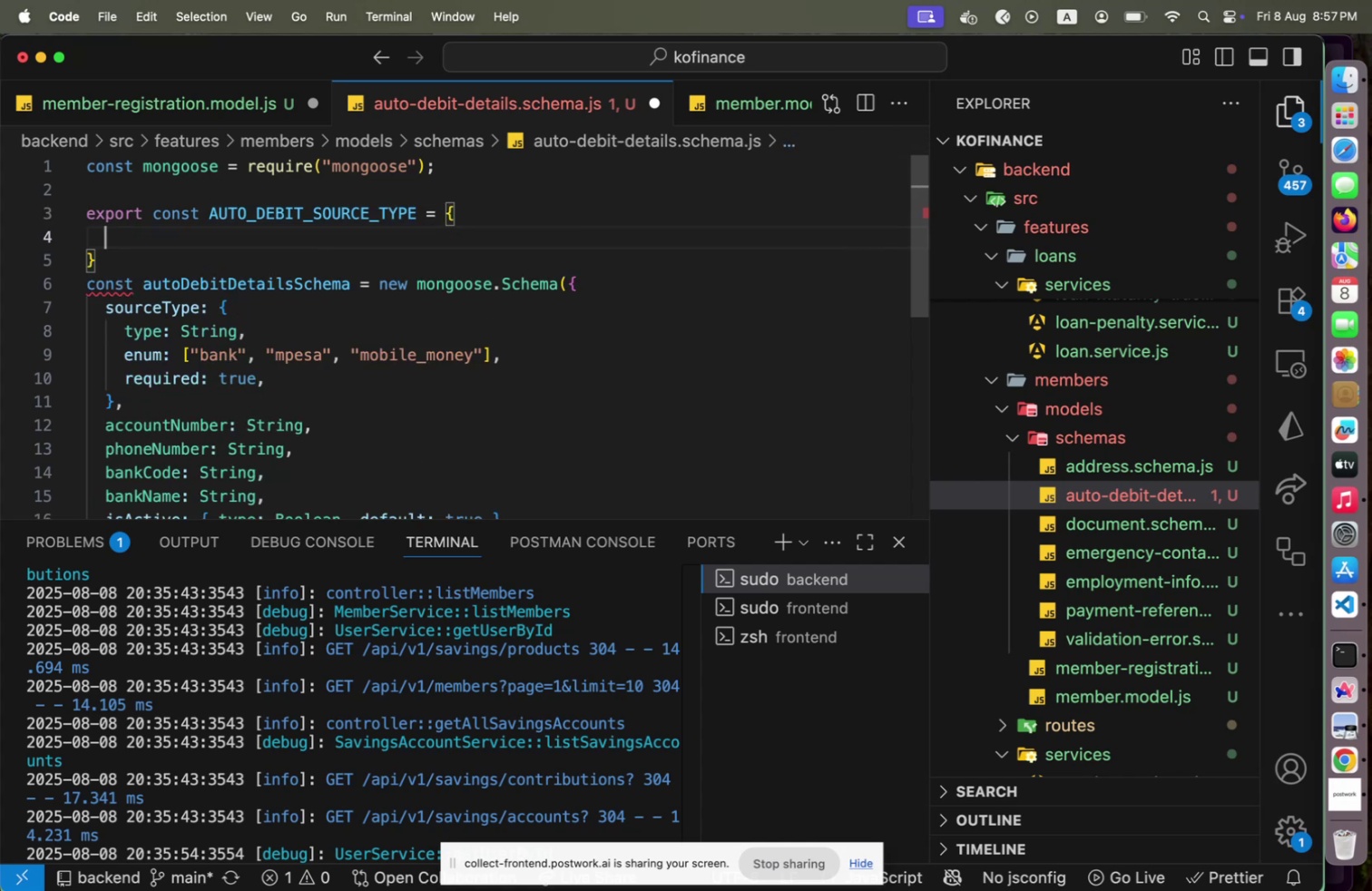 
key(Shift+ArrowDown)
 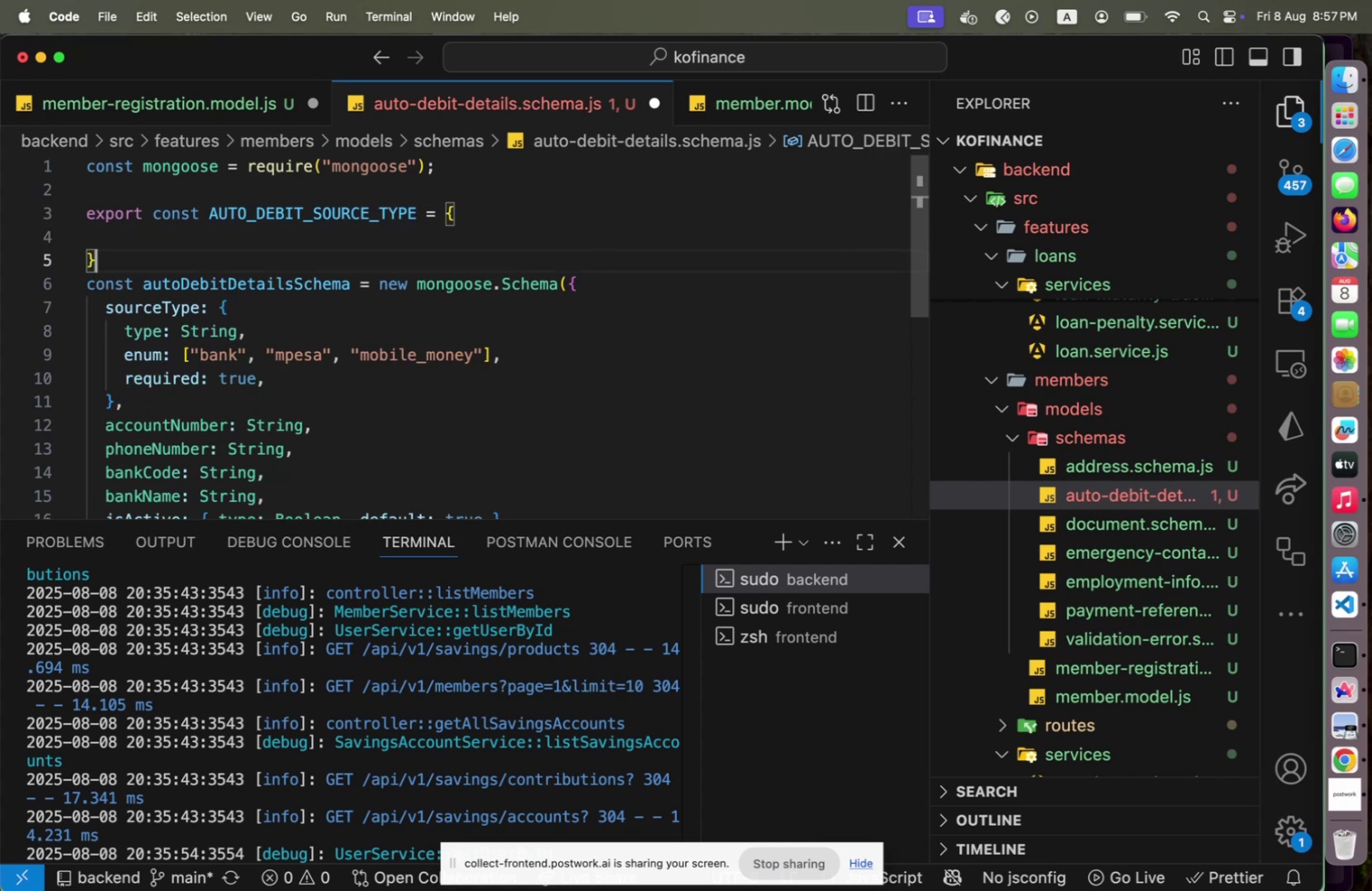 
key(Shift+ArrowUp)
 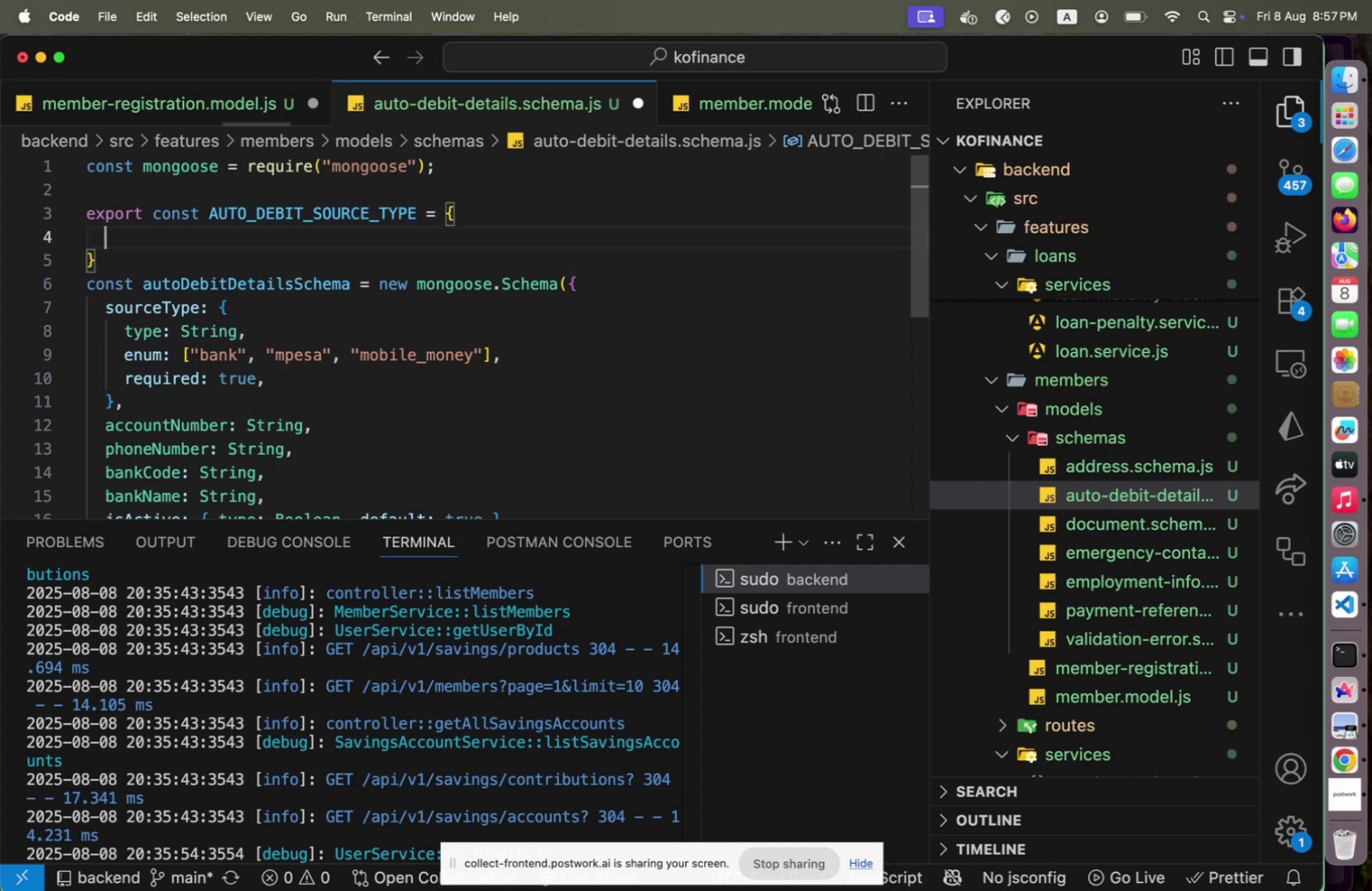 
type("BANK)
 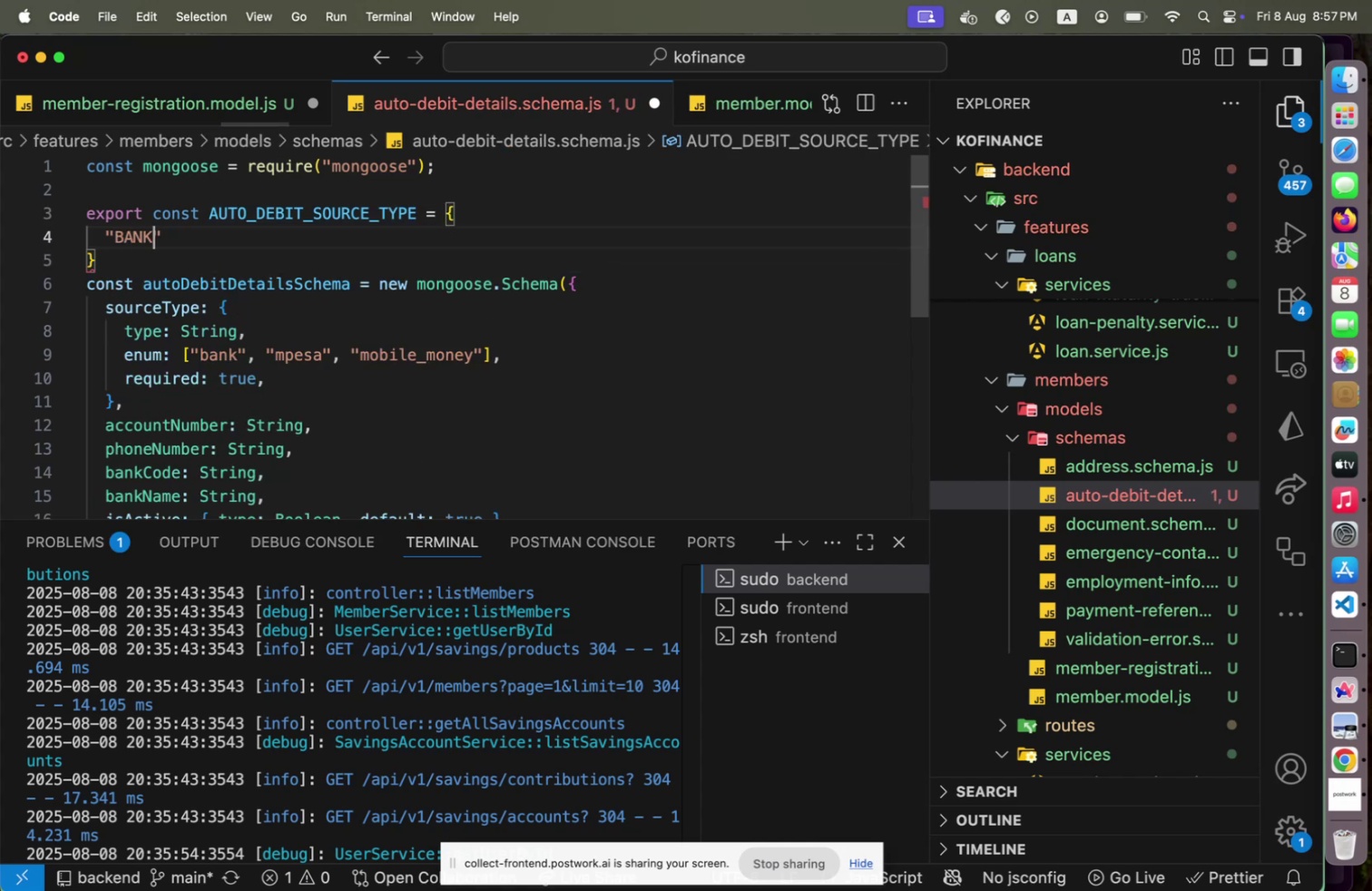 
key(Shift+ArrowRight)
 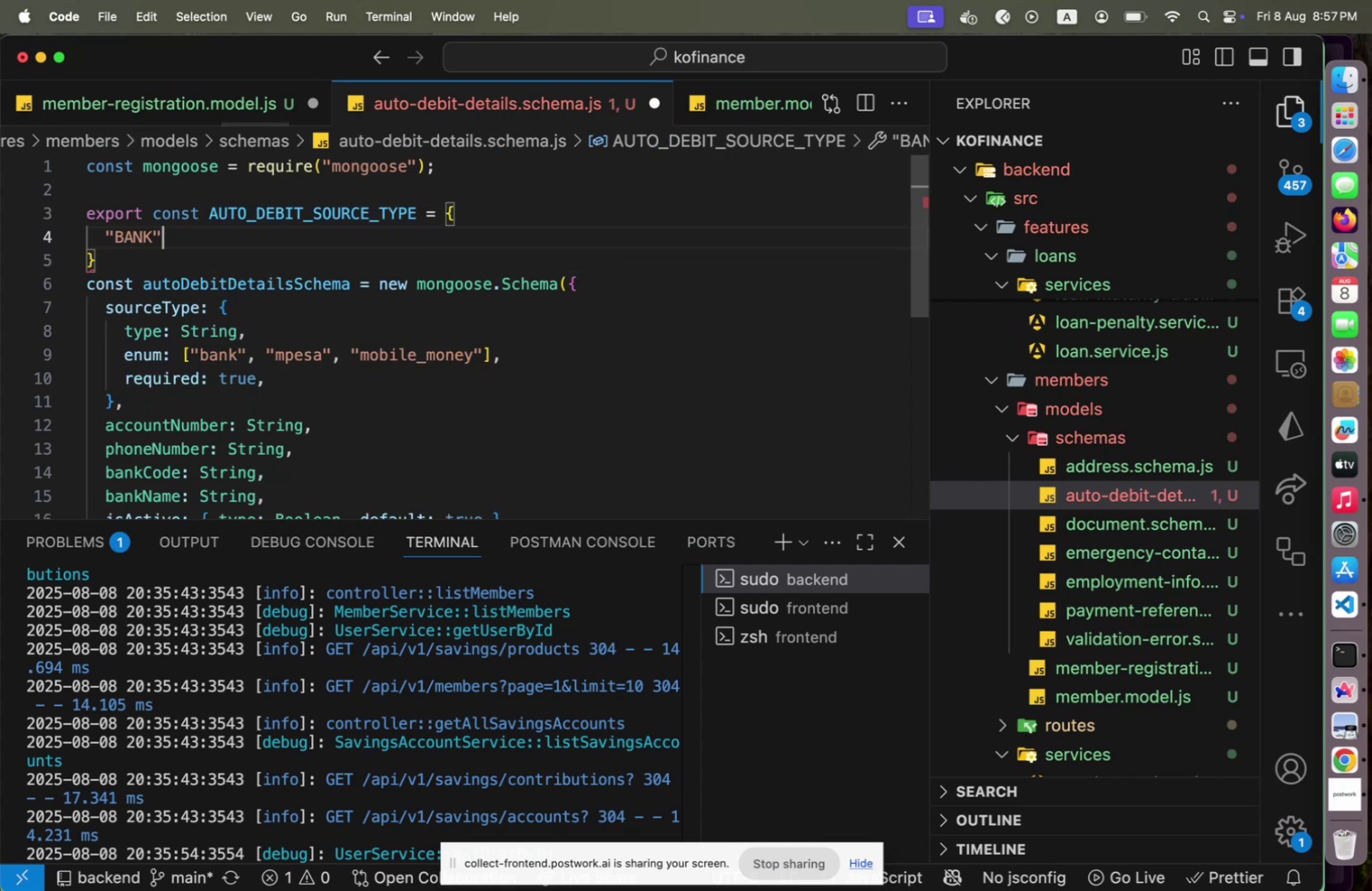 
type(: "BANK)
 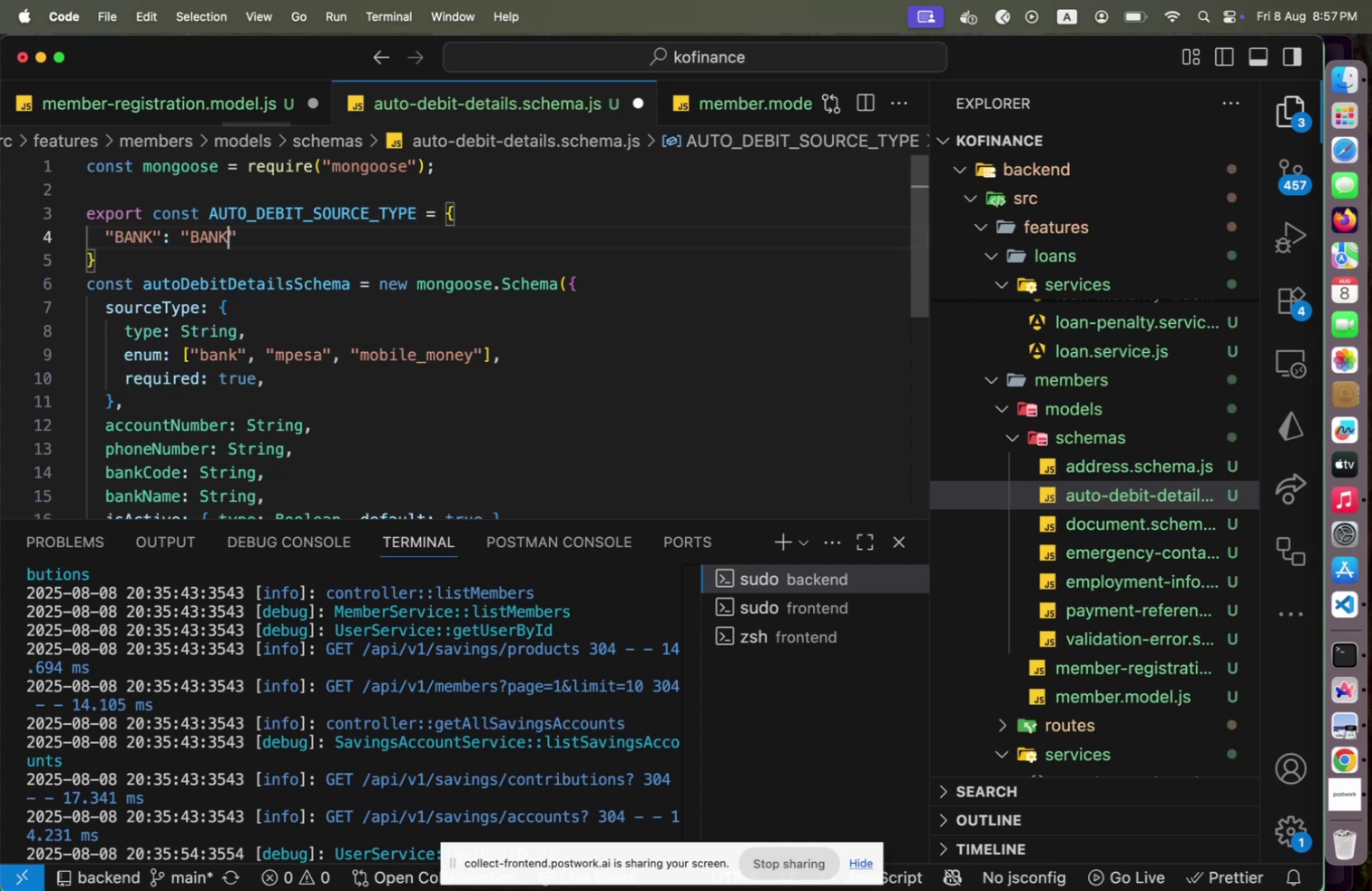 
 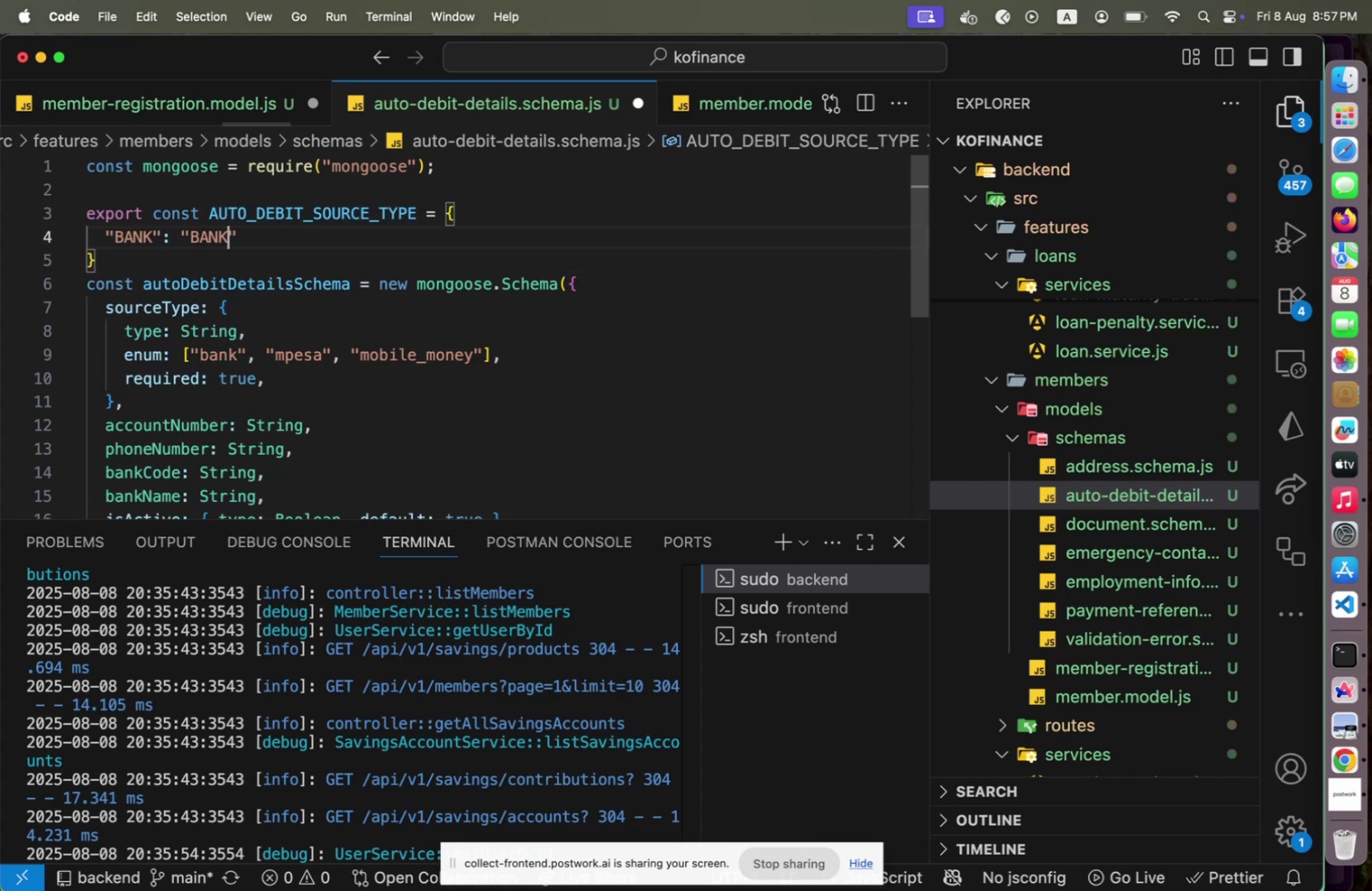 
key(Shift+ArrowRight)
 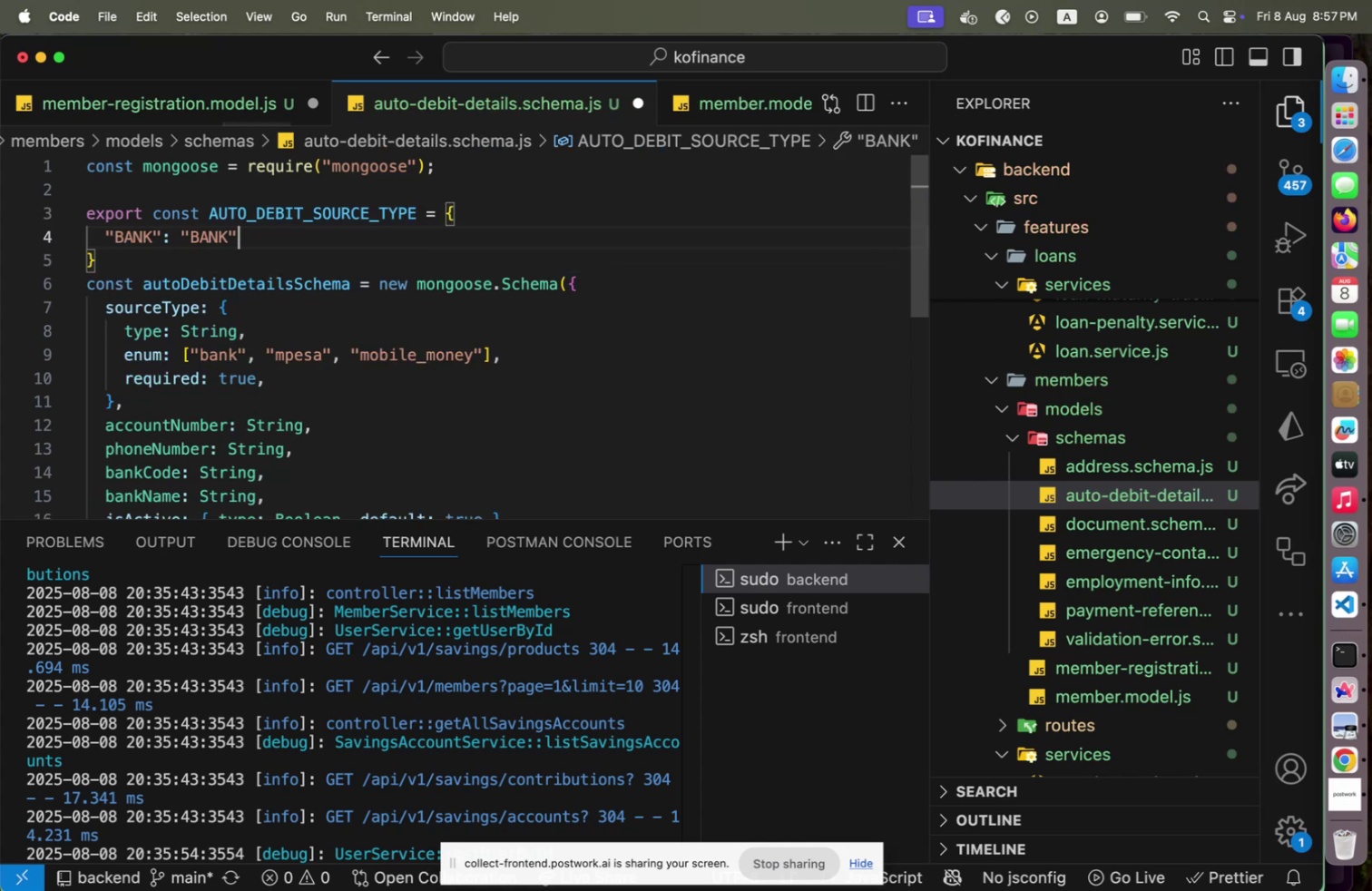 
key(Shift+Comma)
 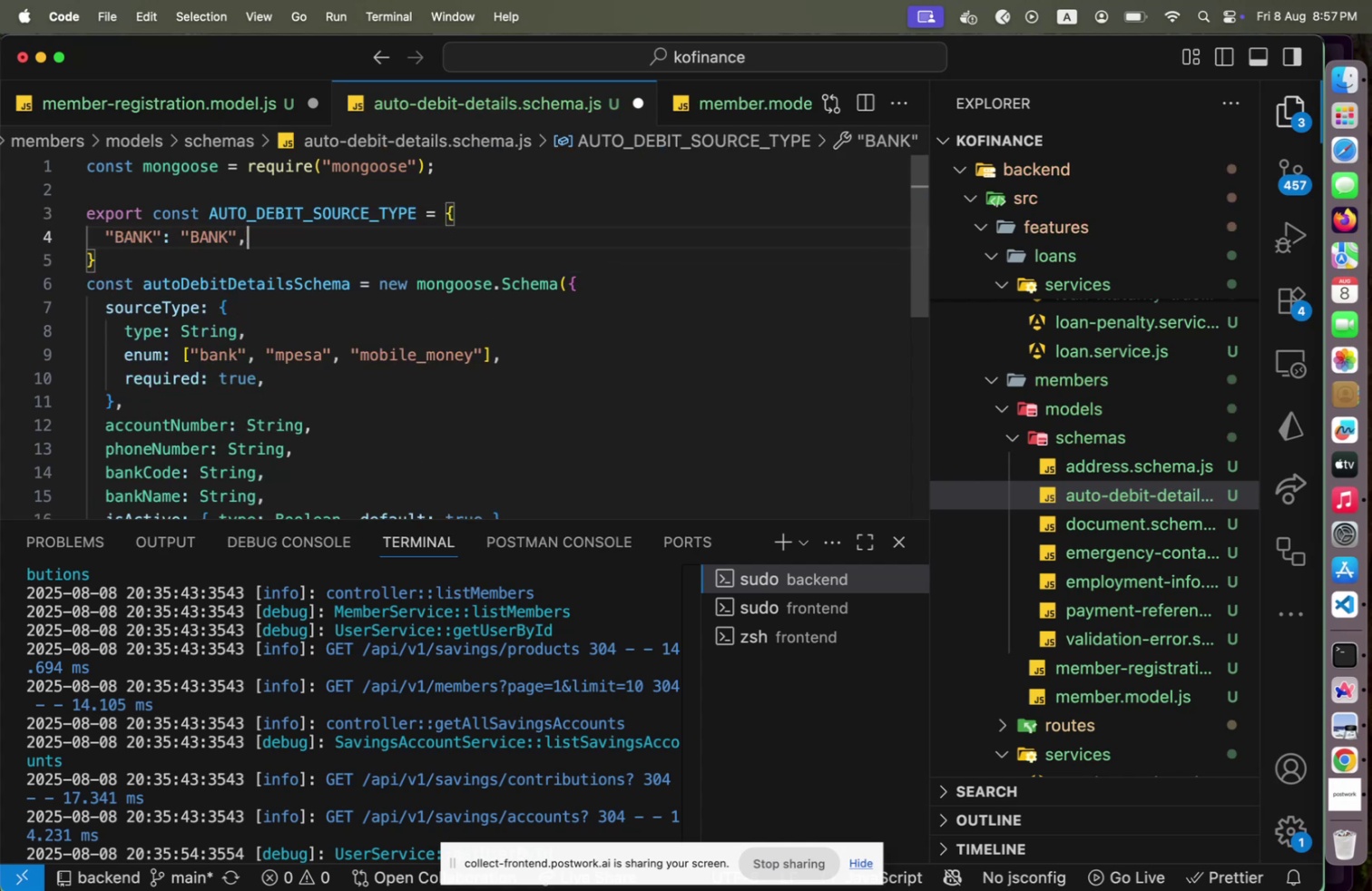 
key(Shift+Enter)
 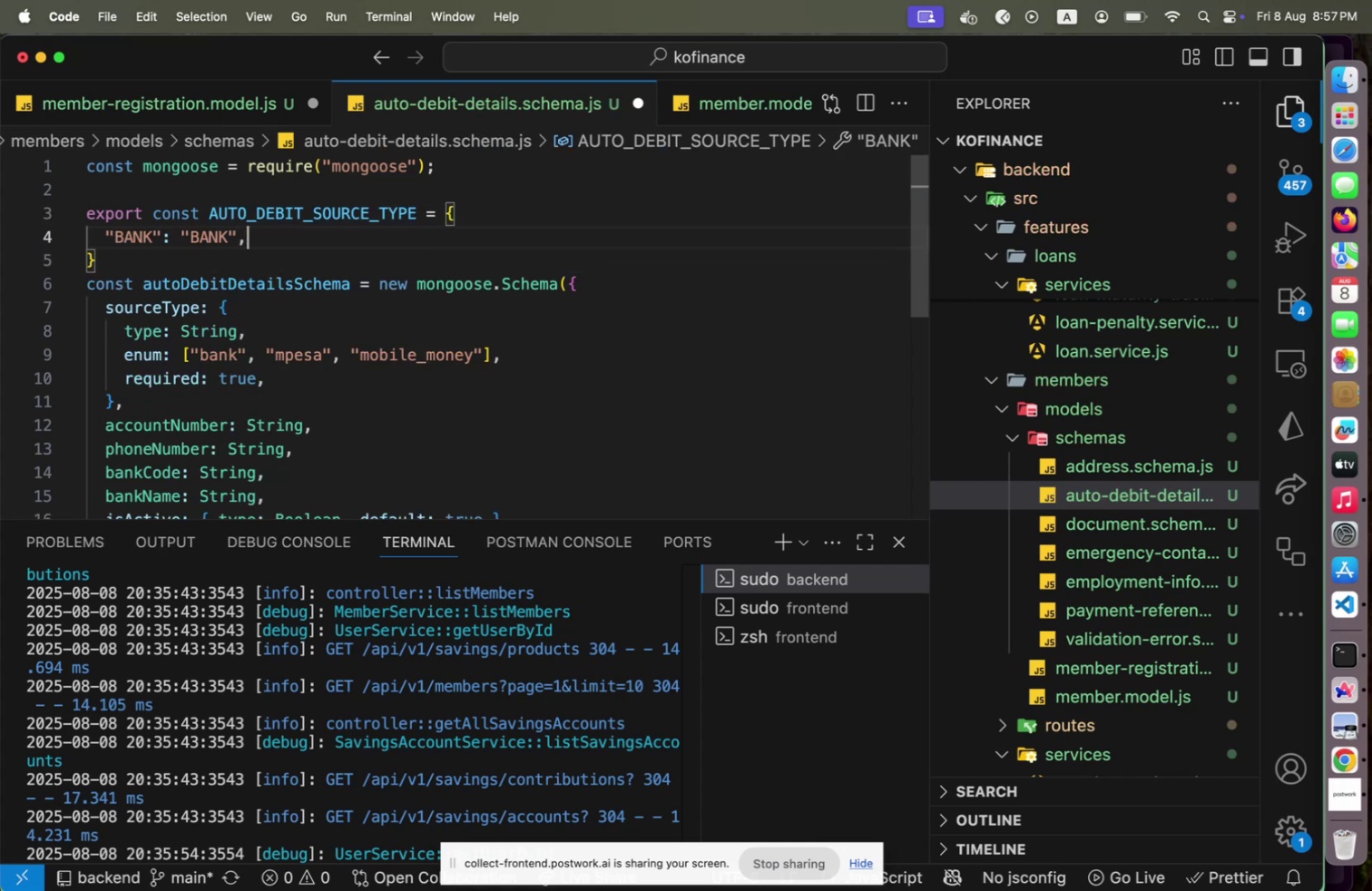 
type("<)
key(Backspace)
type(MPESA)
 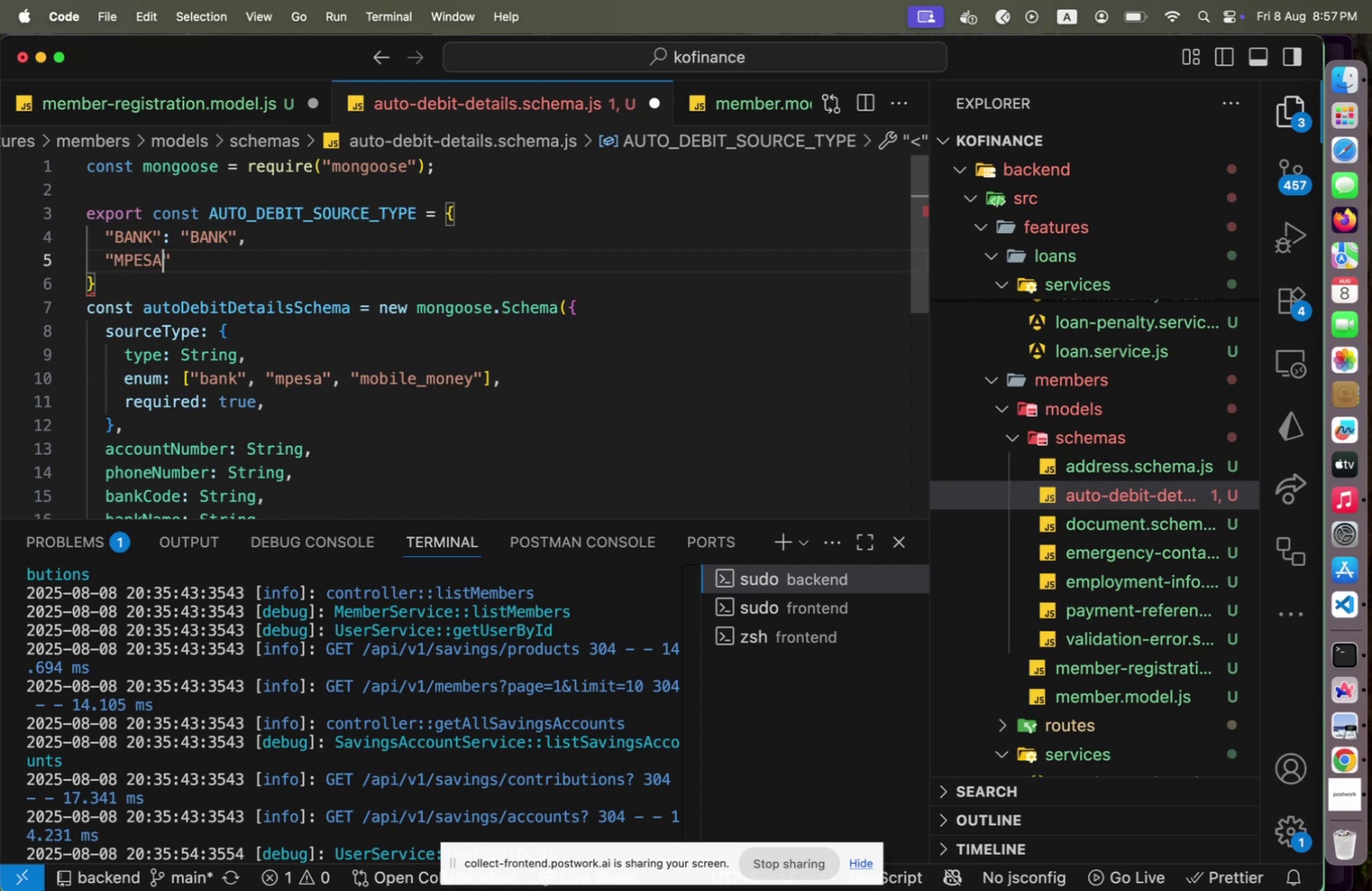 
key(Shift+ArrowRight)
 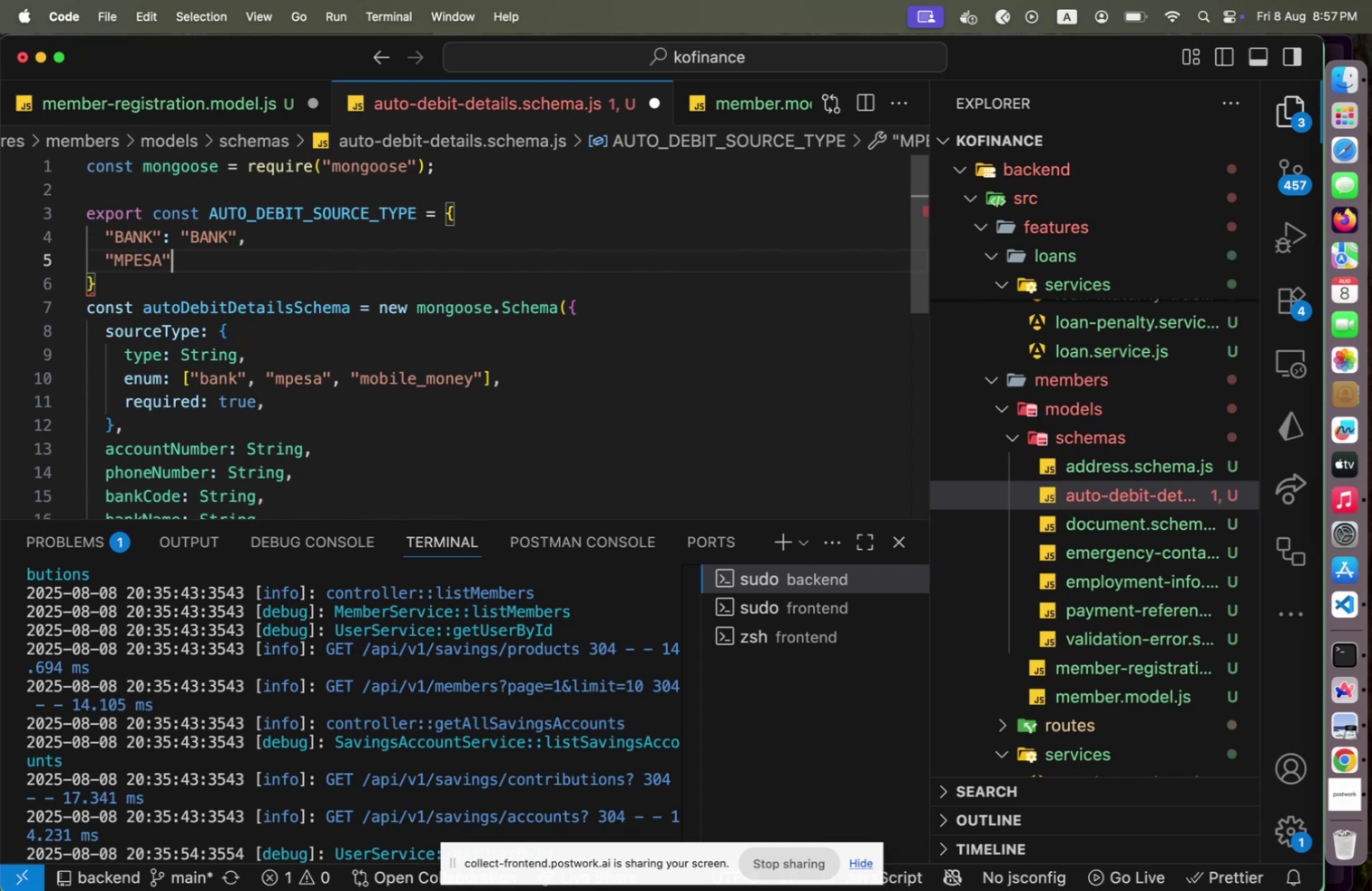 
type(: "MOB)
key(Backspace)
type(VB)
key(Backspace)
key(Backspace)
type(BILE_MONEY)
 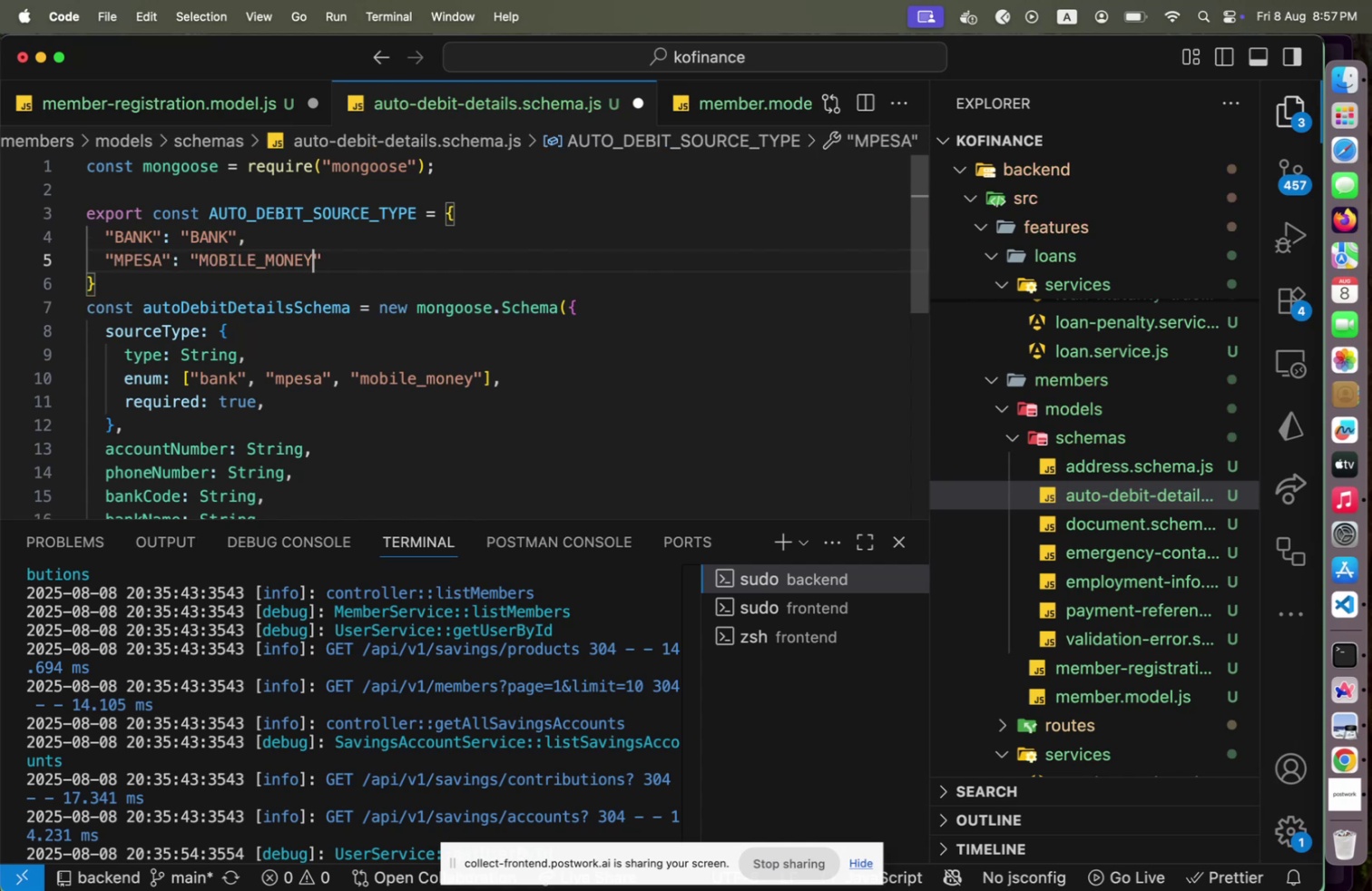 
 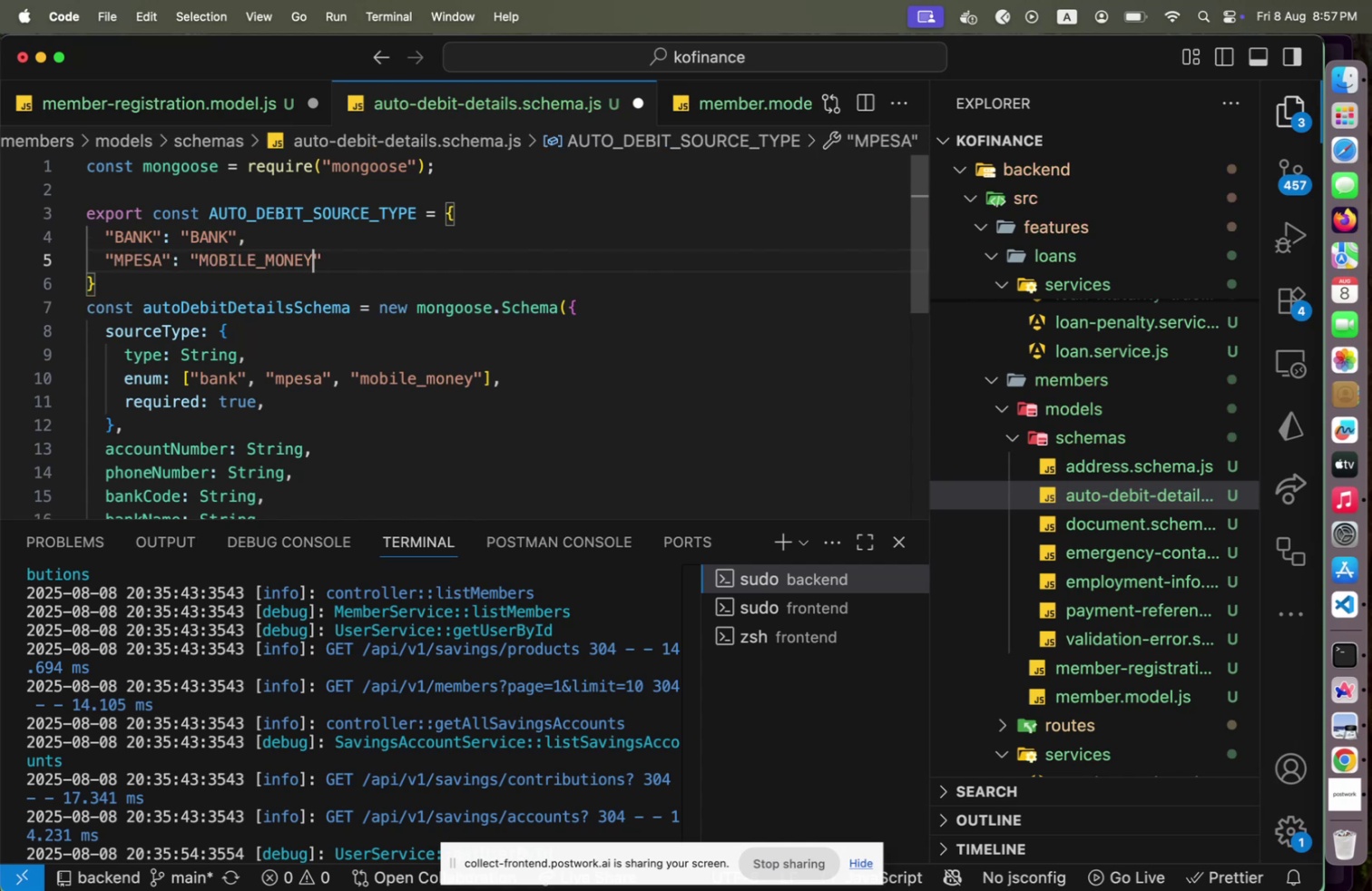 
key(Shift+ArrowRight)
 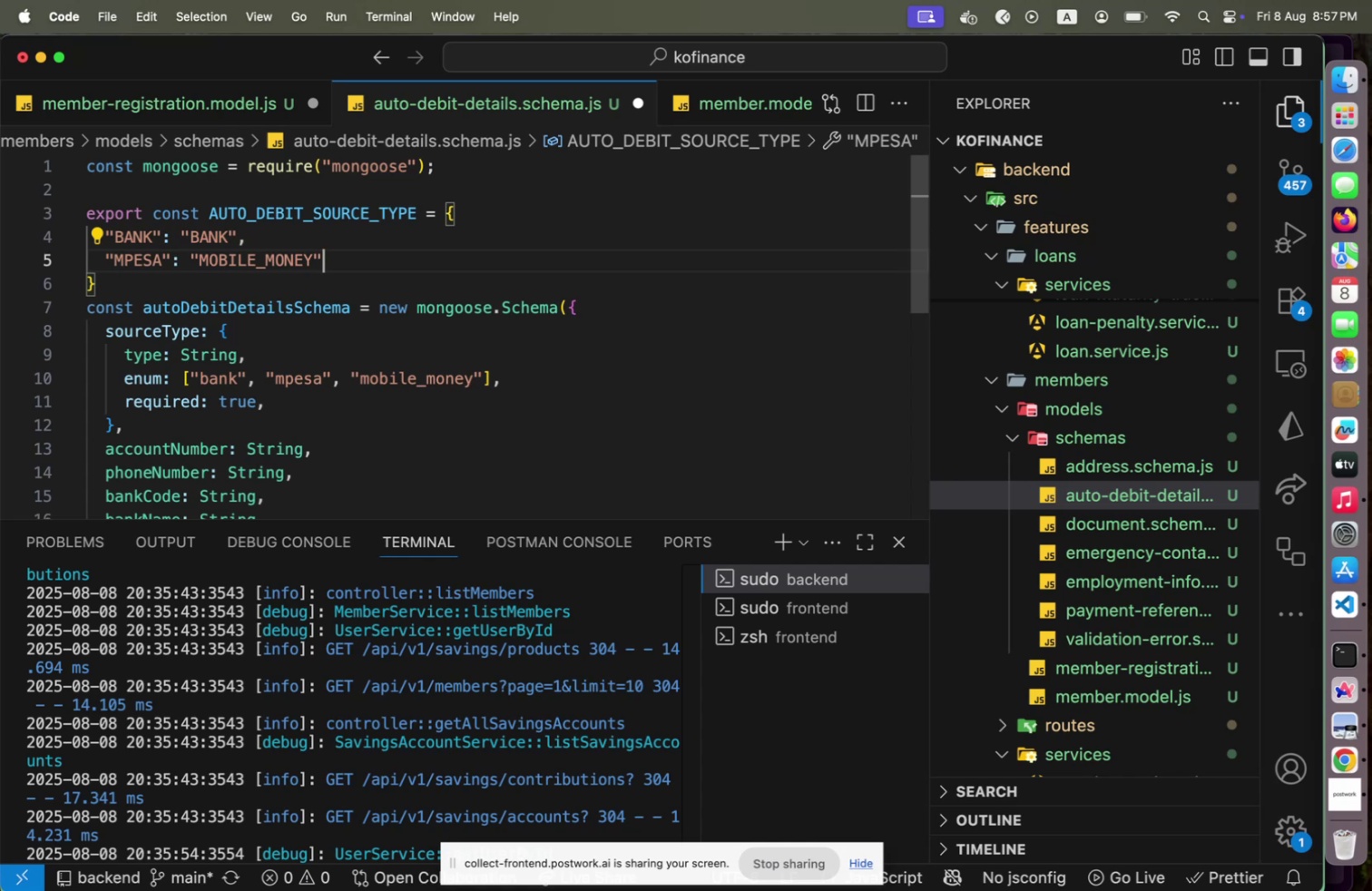 
key(Shift+Home)
 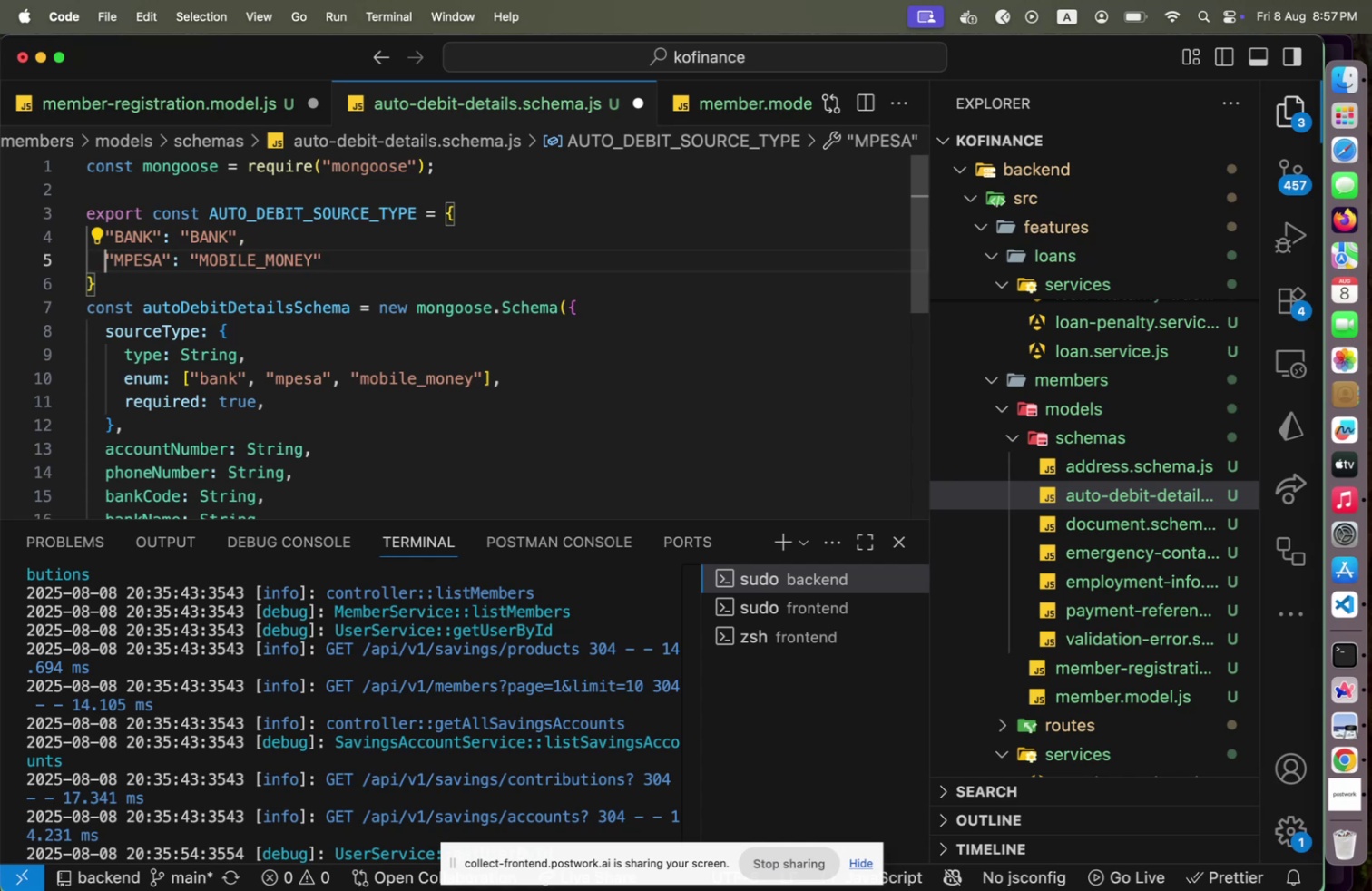 
key(Shift+ArrowRight)
 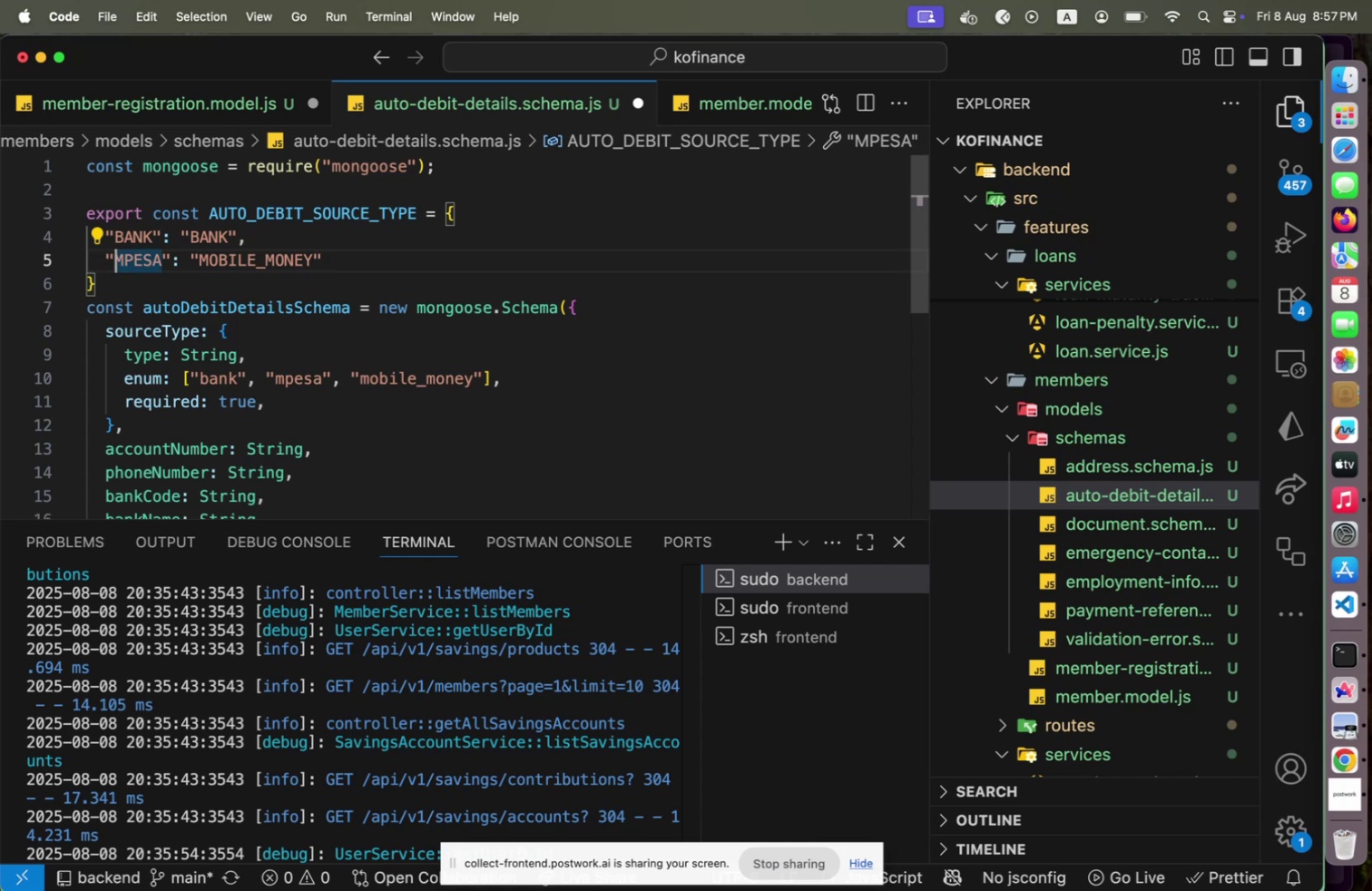 
key(Shift+ShiftLeft)
 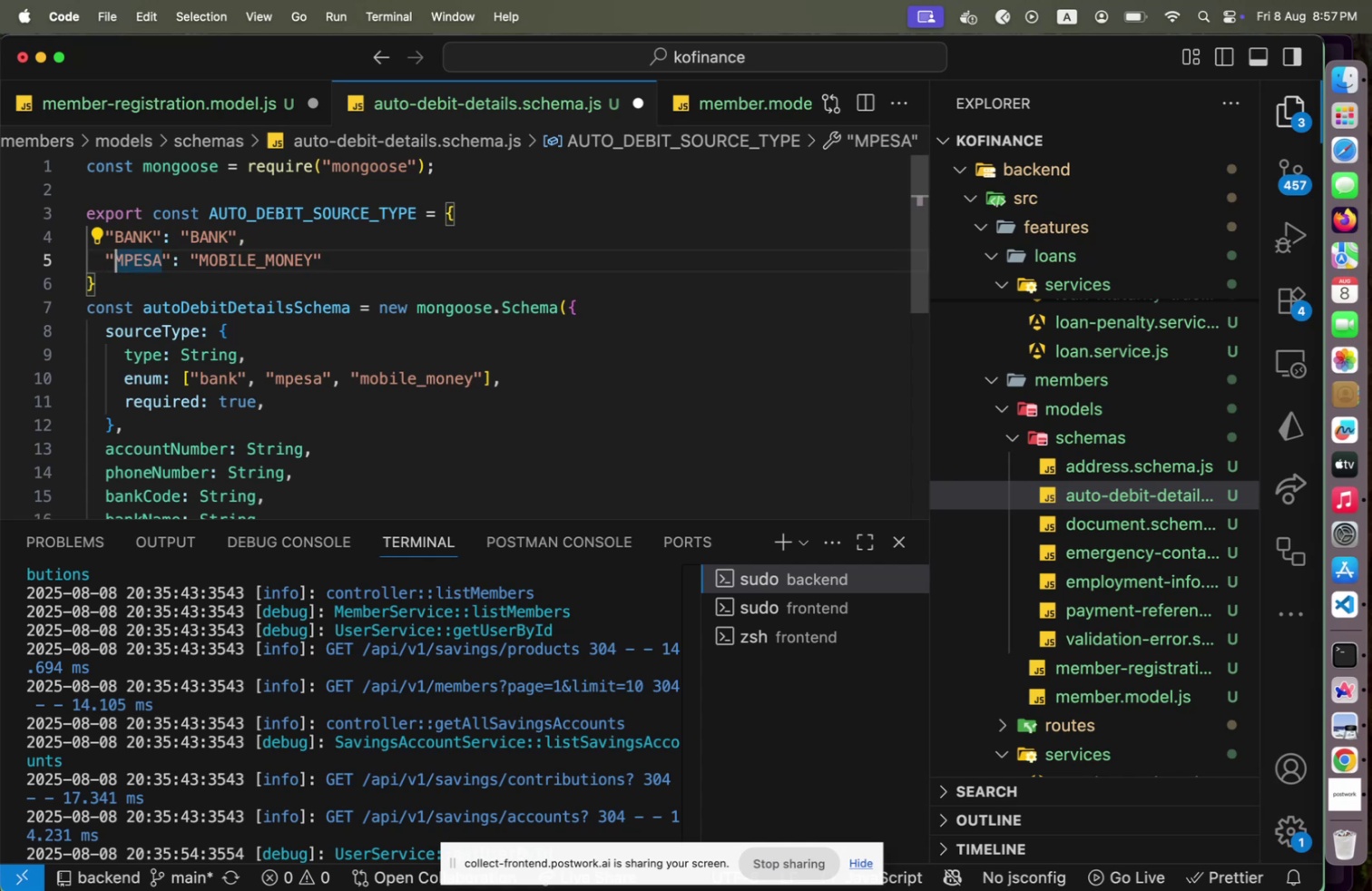 
key(Shift+ArrowRight)
 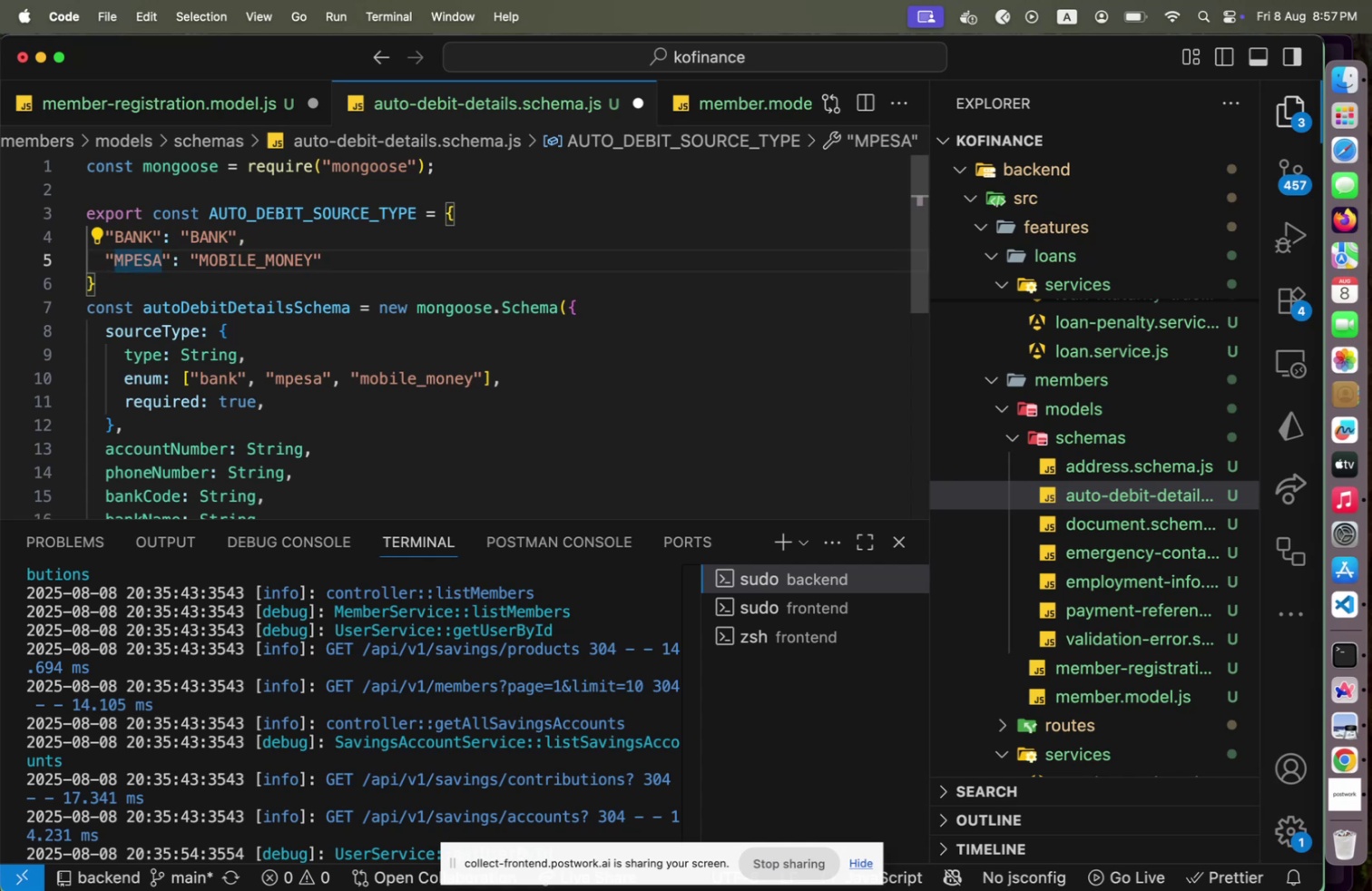 
key(Shift+ArrowRight)
 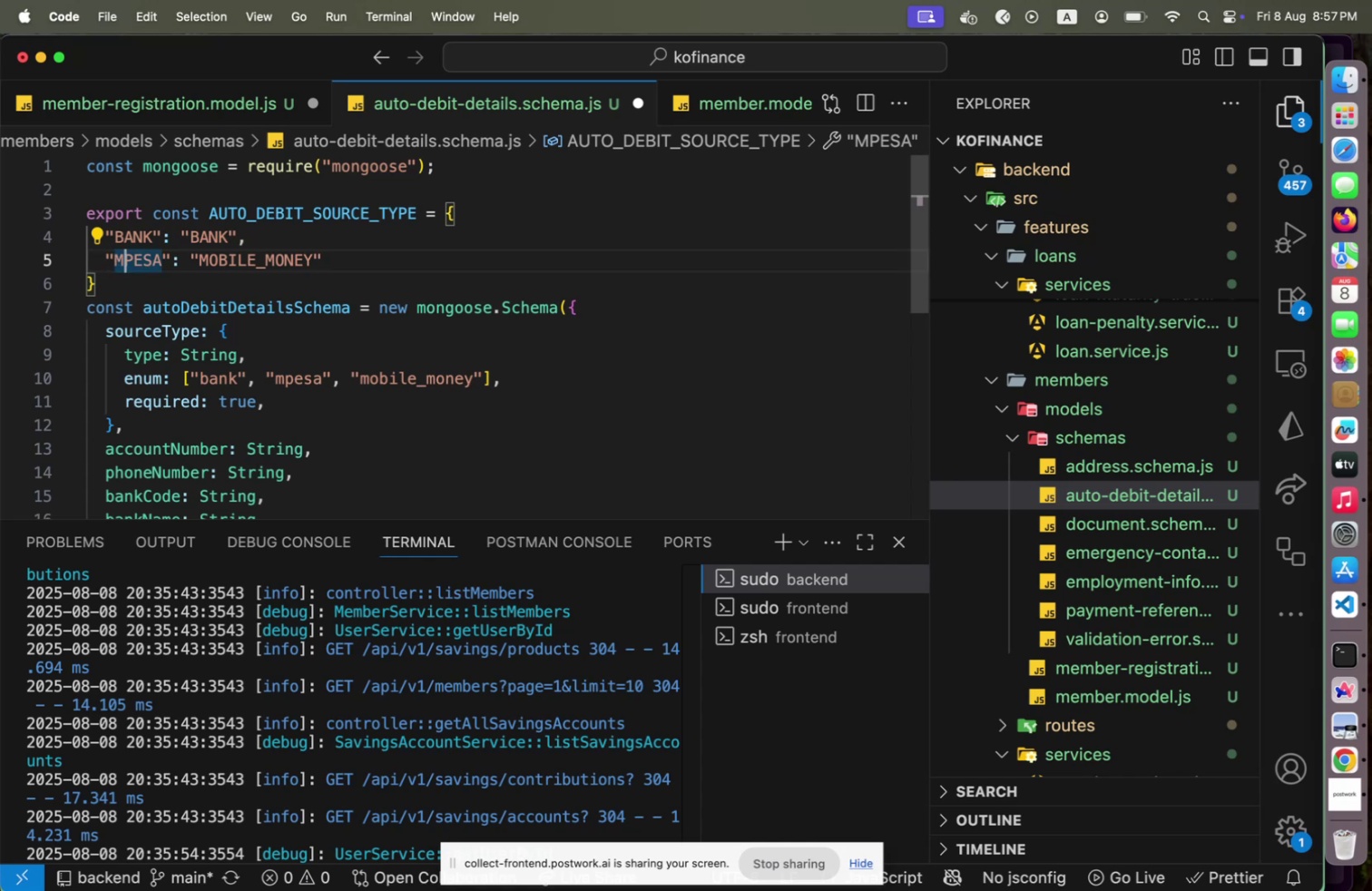 
key(Shift+ArrowRight)
 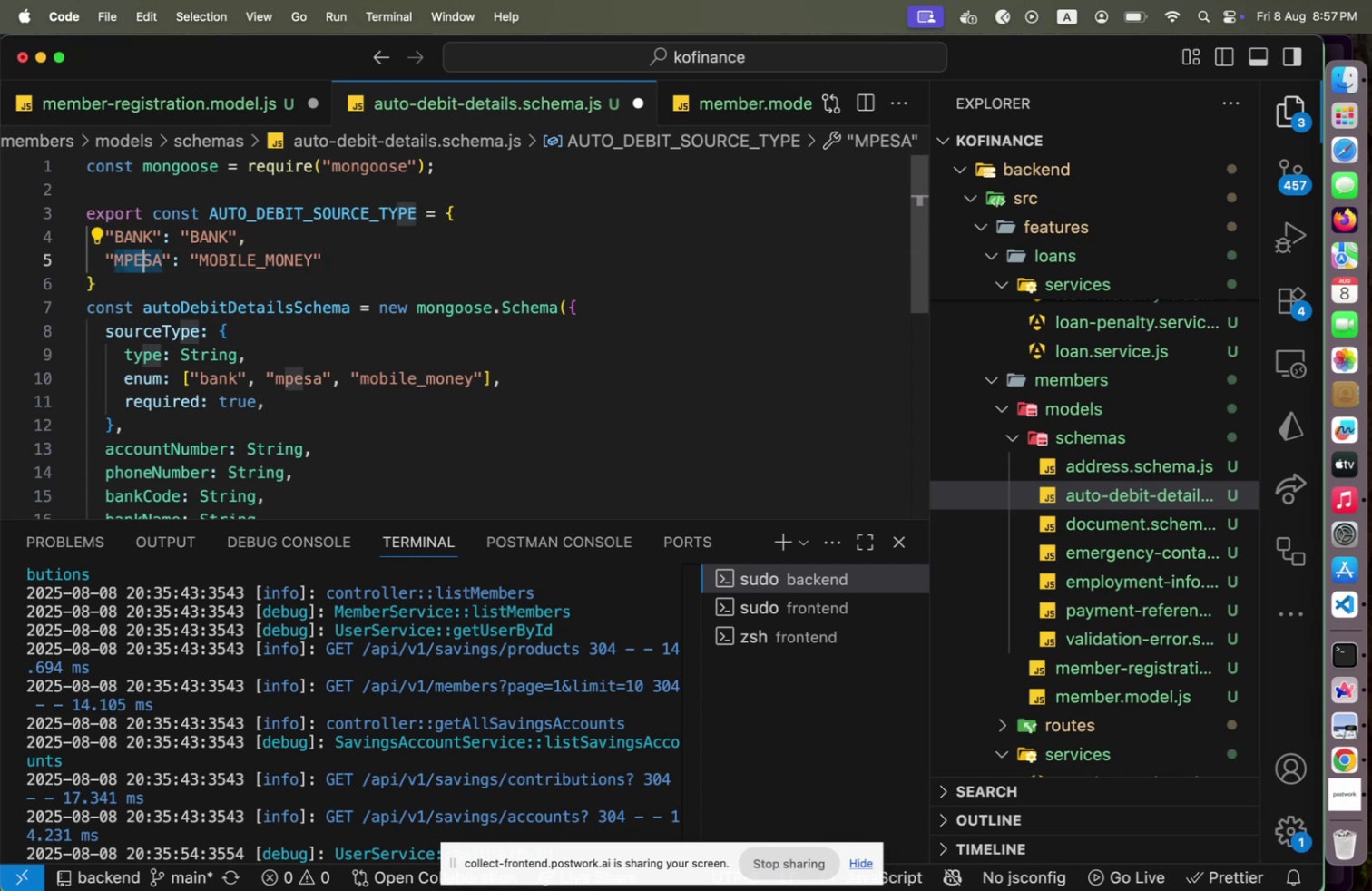 
key(Shift+ArrowRight)
 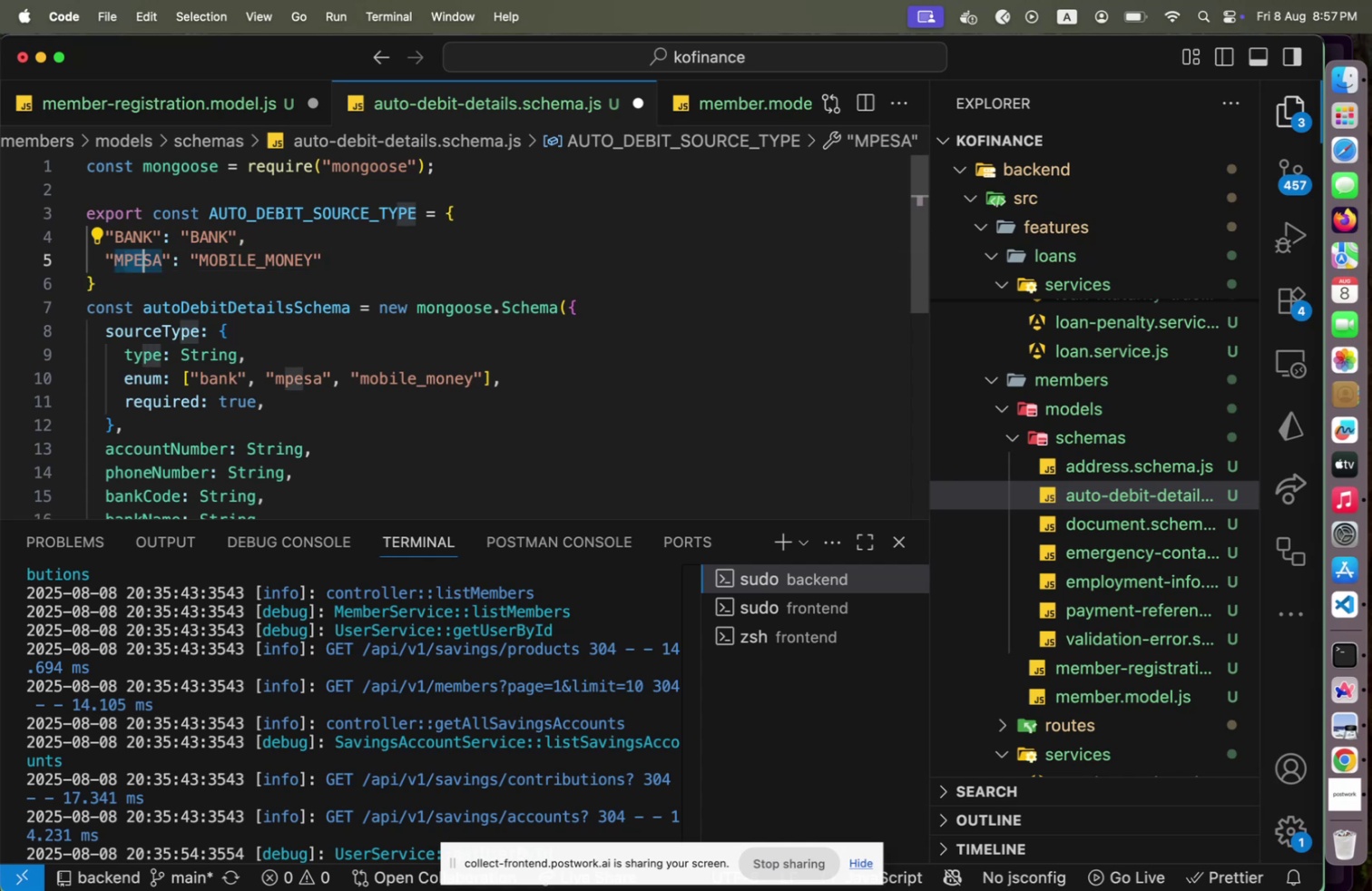 
key(Shift+ArrowRight)
 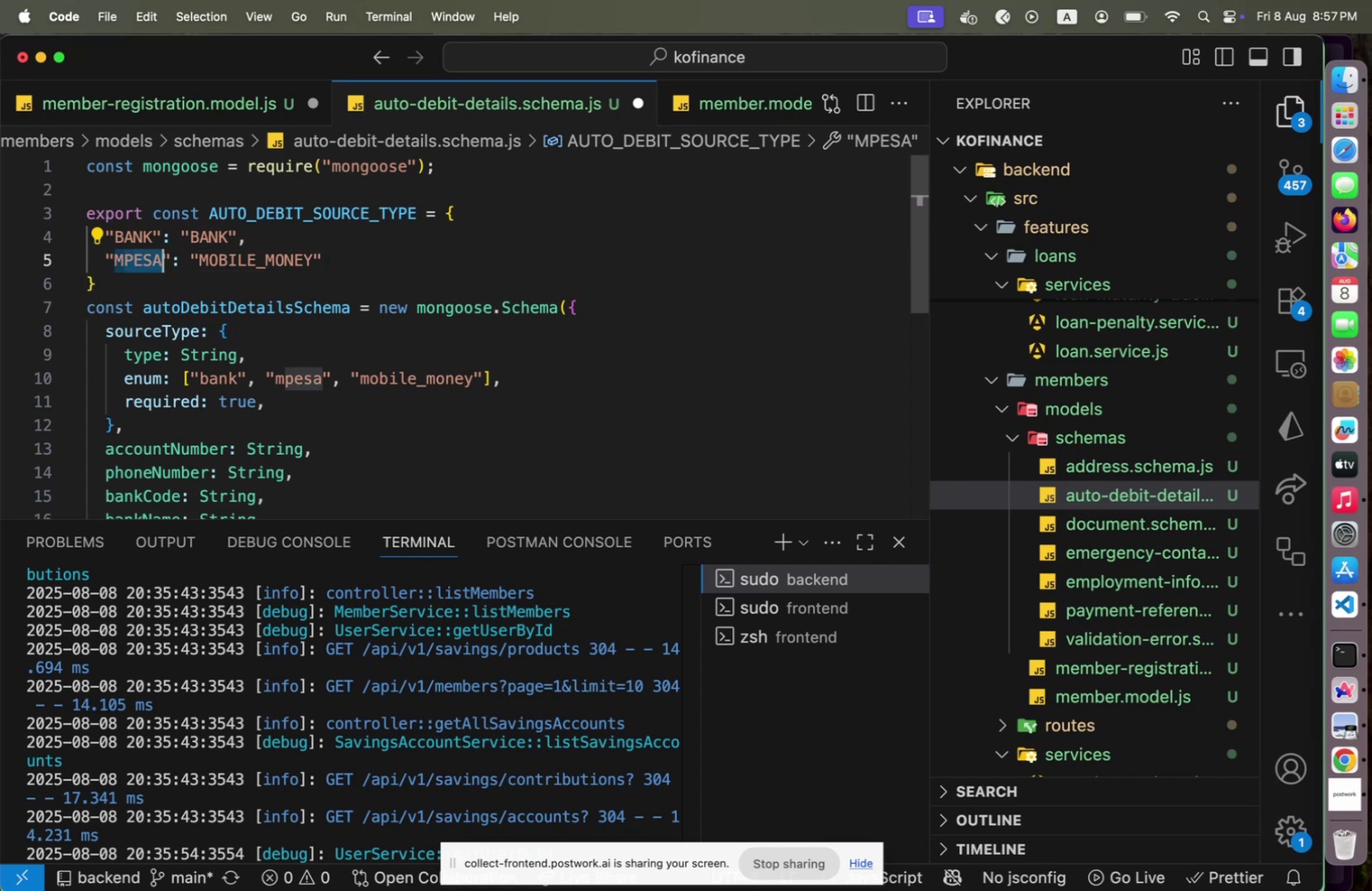 
type(OBILE_MONEY[End]<)
 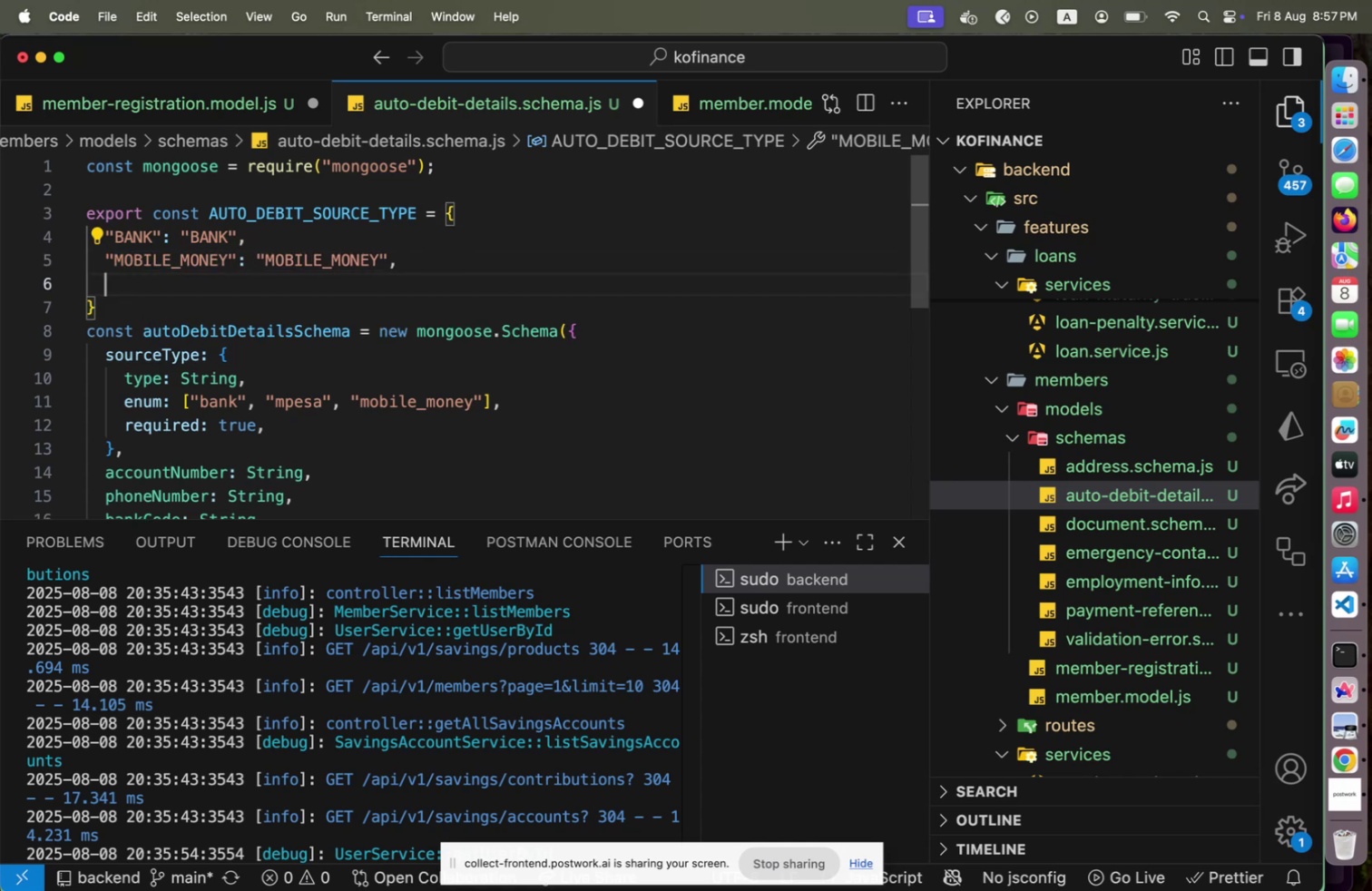 
 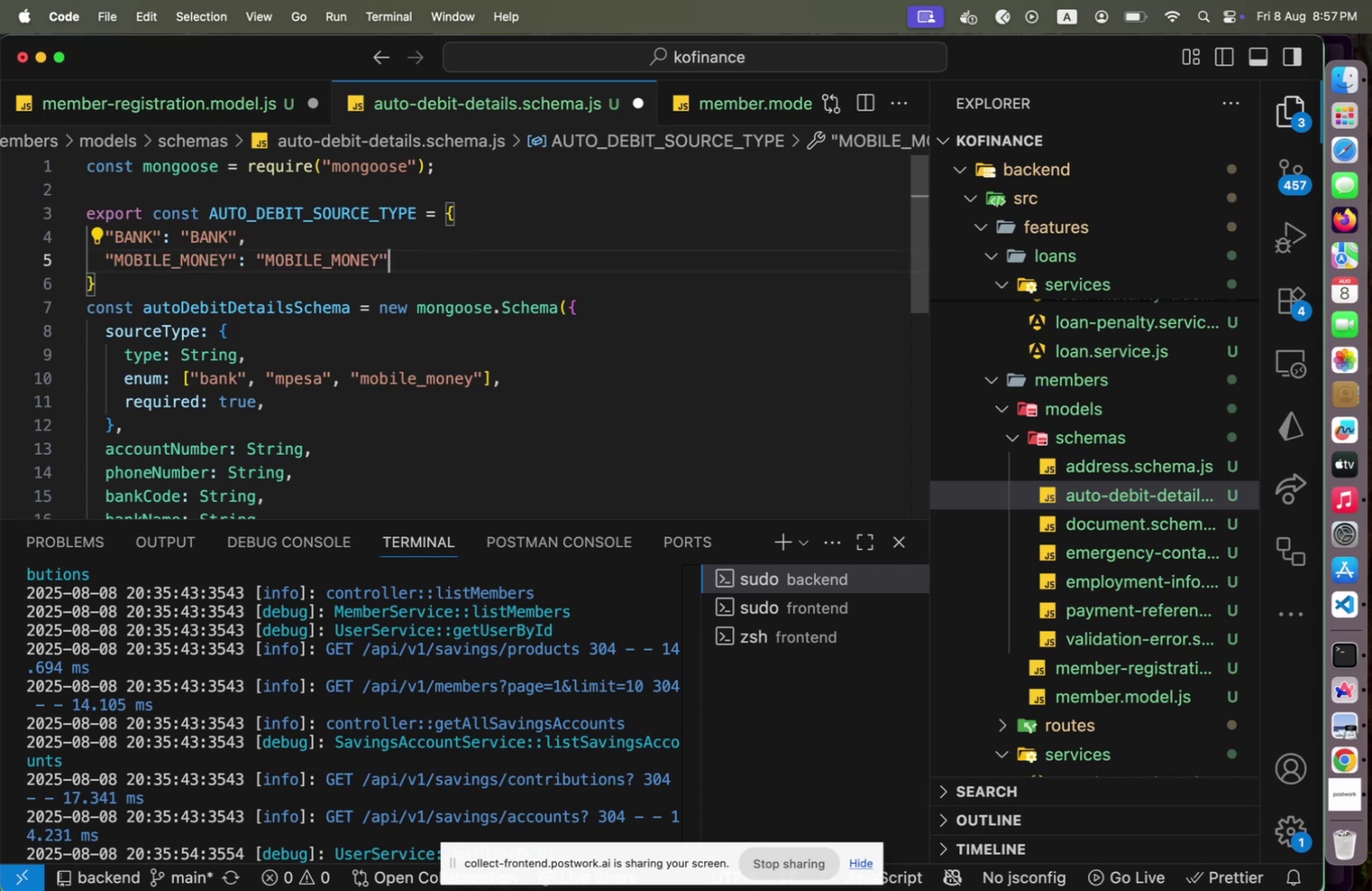 
key(Shift+Enter)
 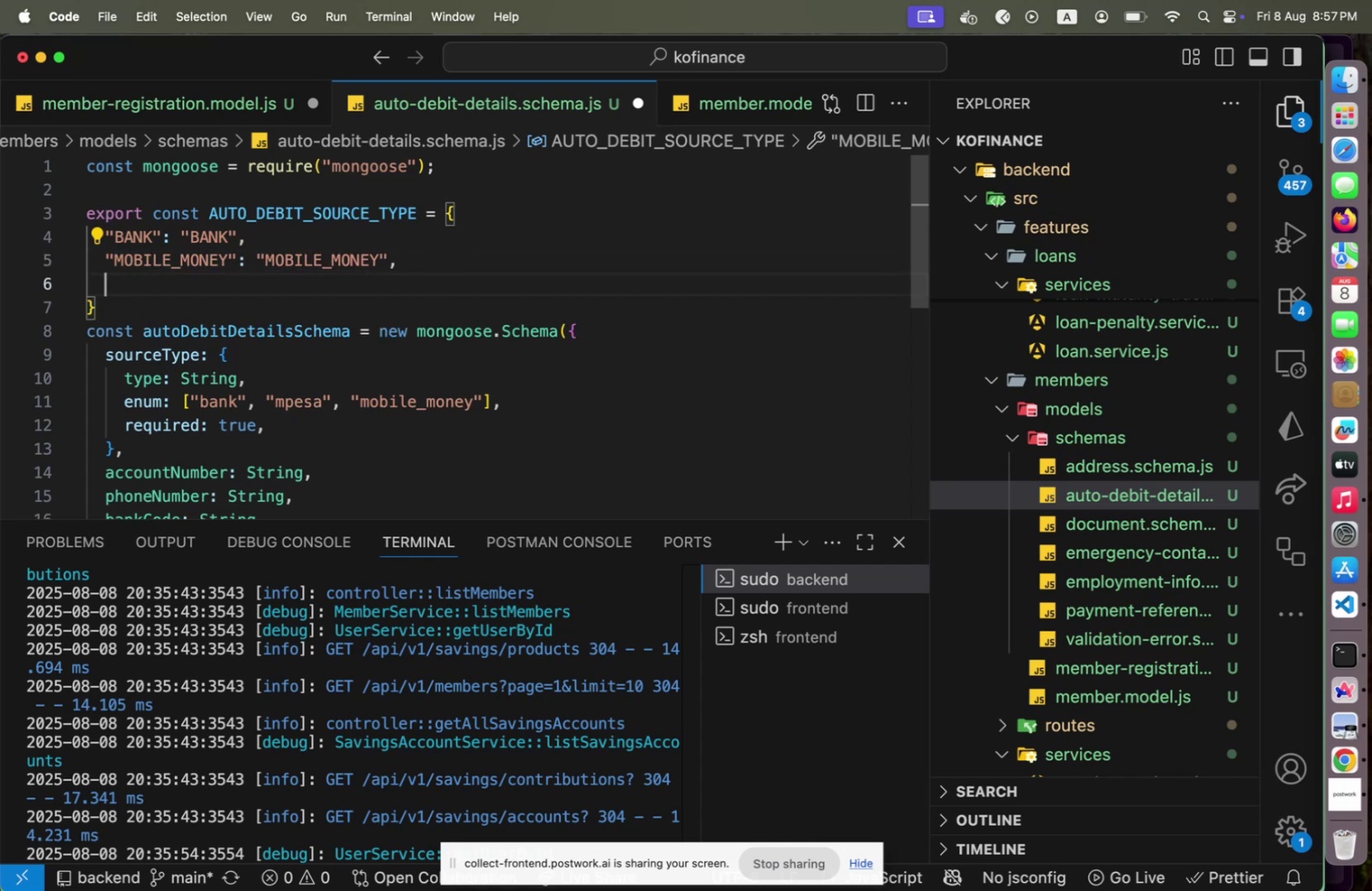 
type("P)
key(Backspace)
type(MPESA)
 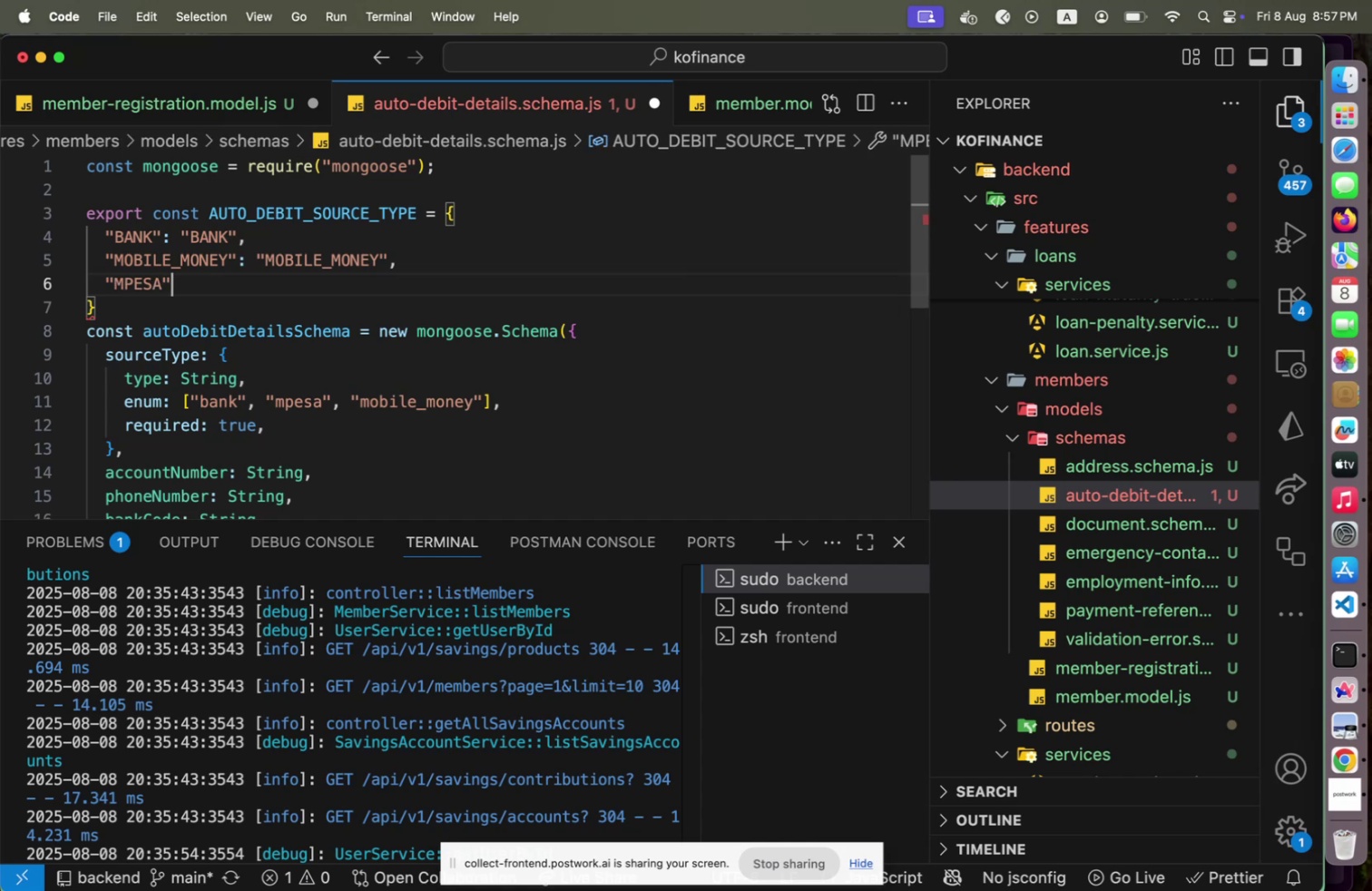 
 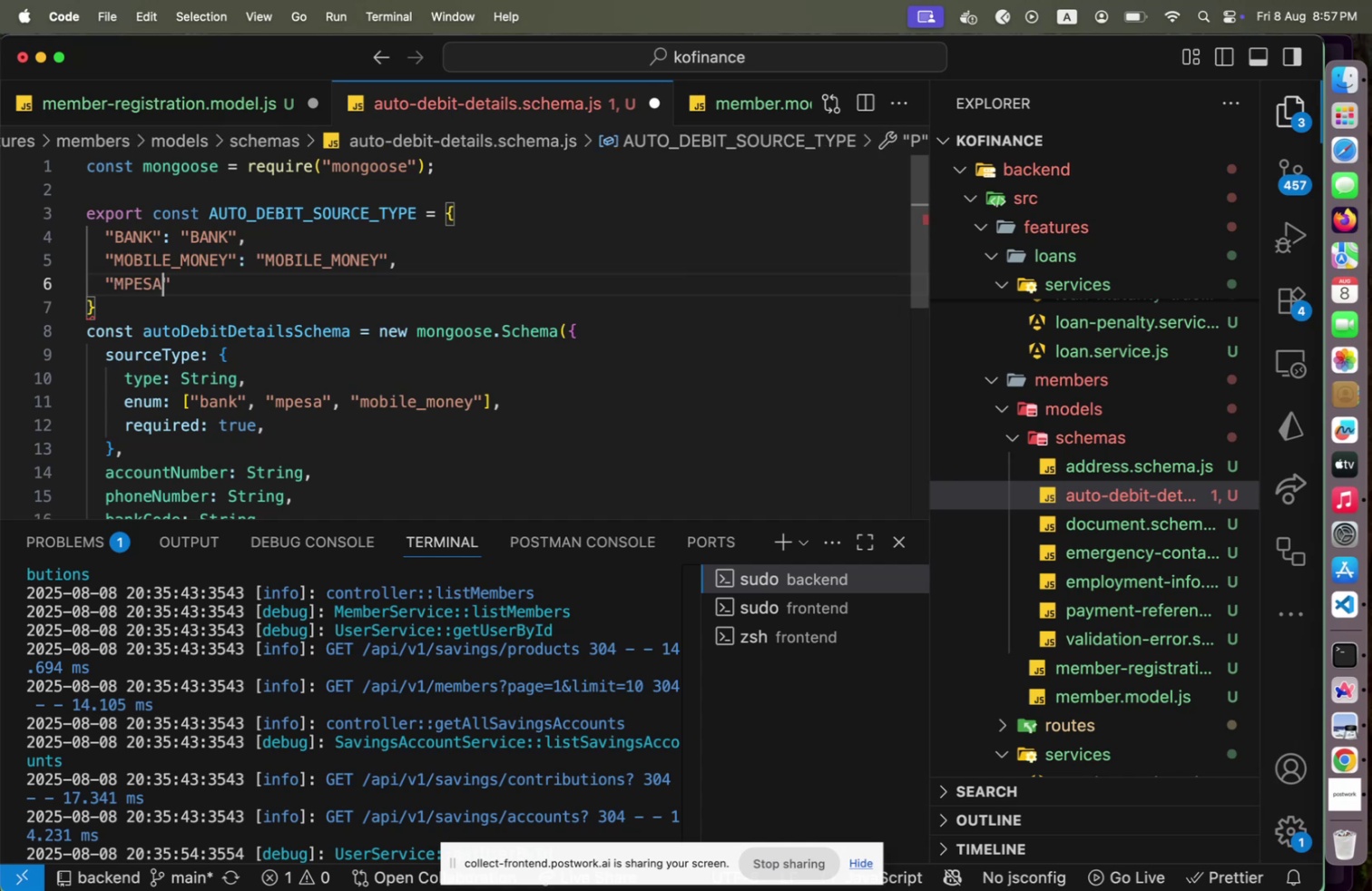 
key(Shift+ArrowRight)
 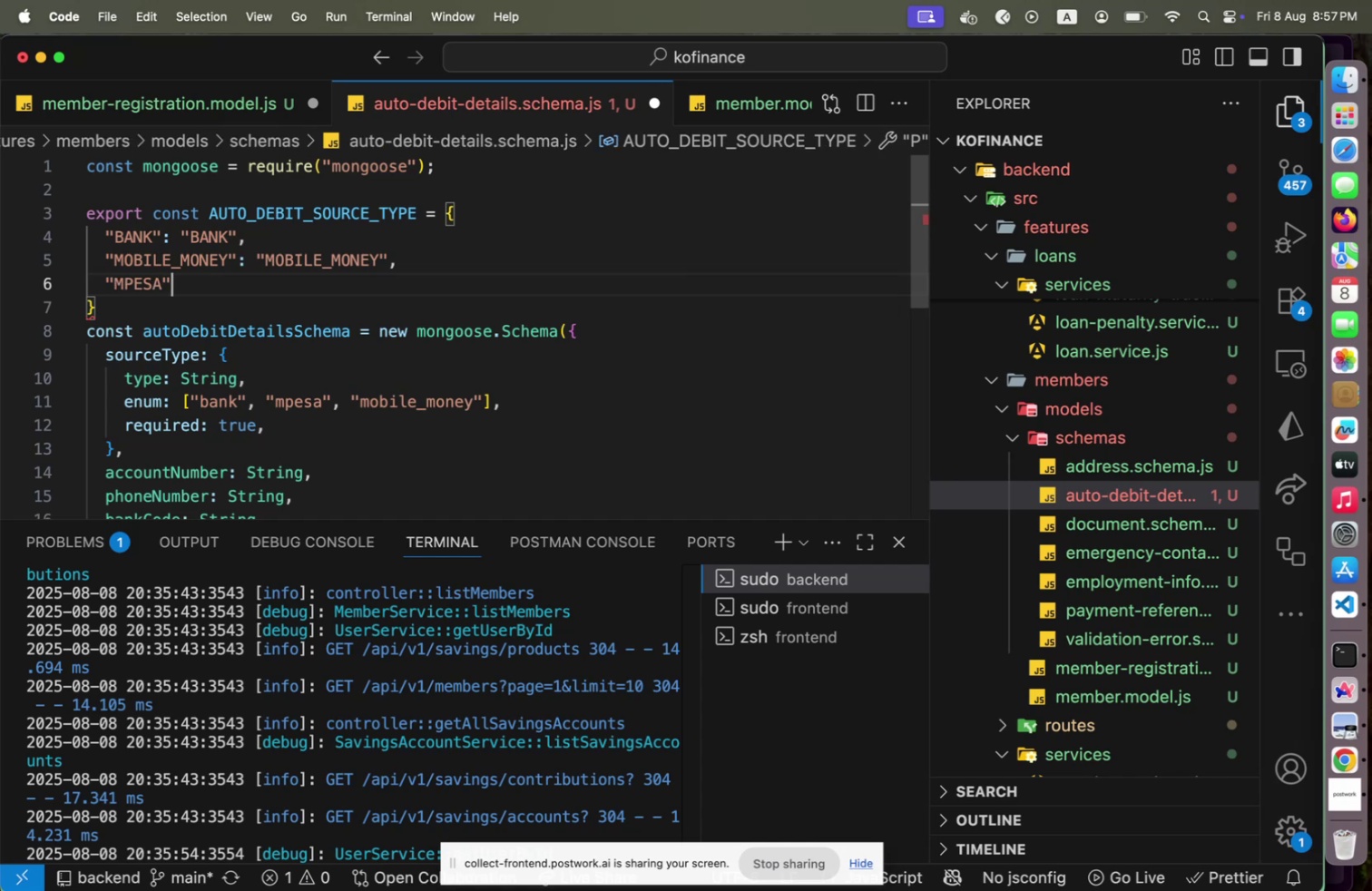 
type(: "MPESA)
 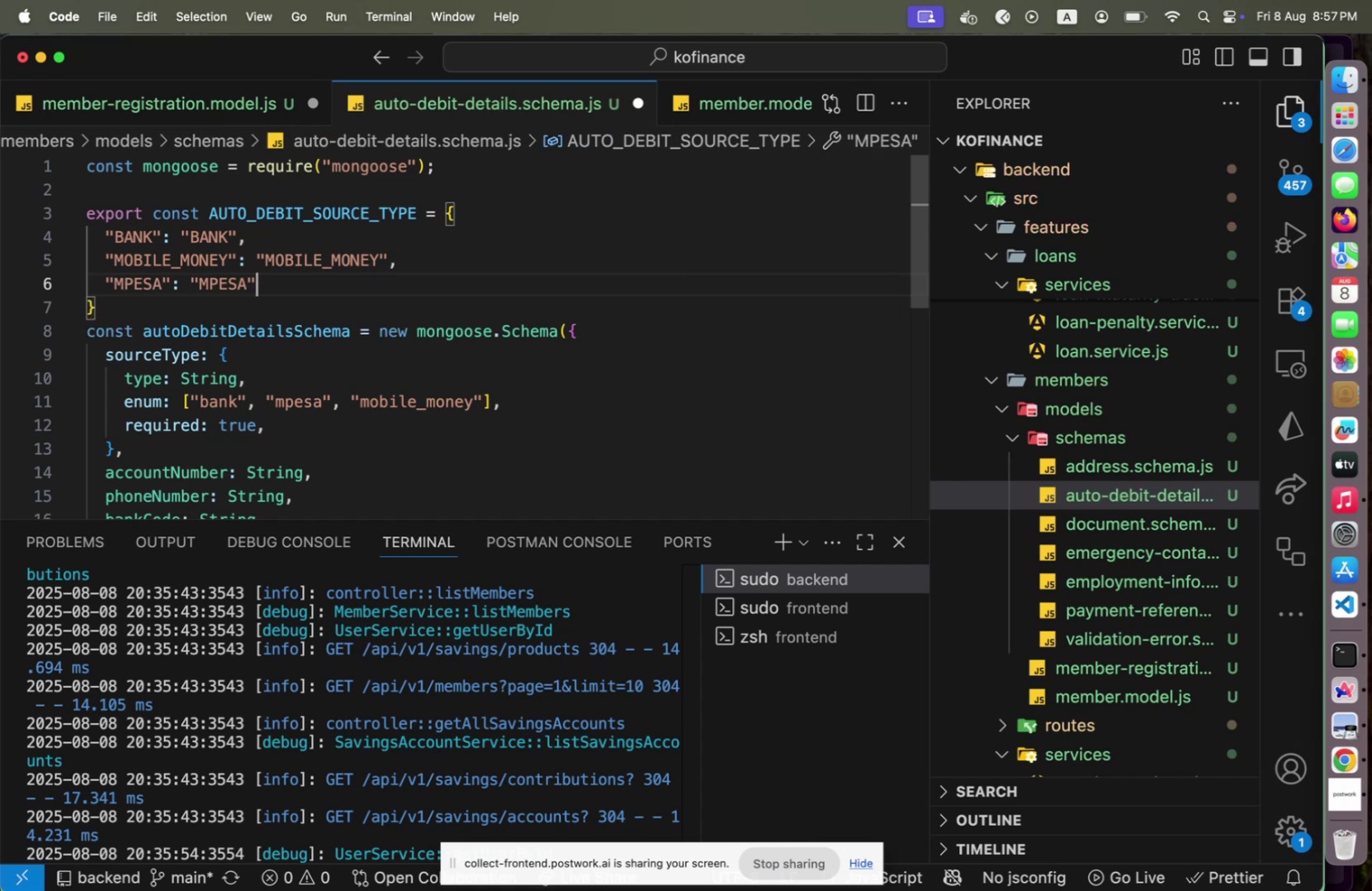 
 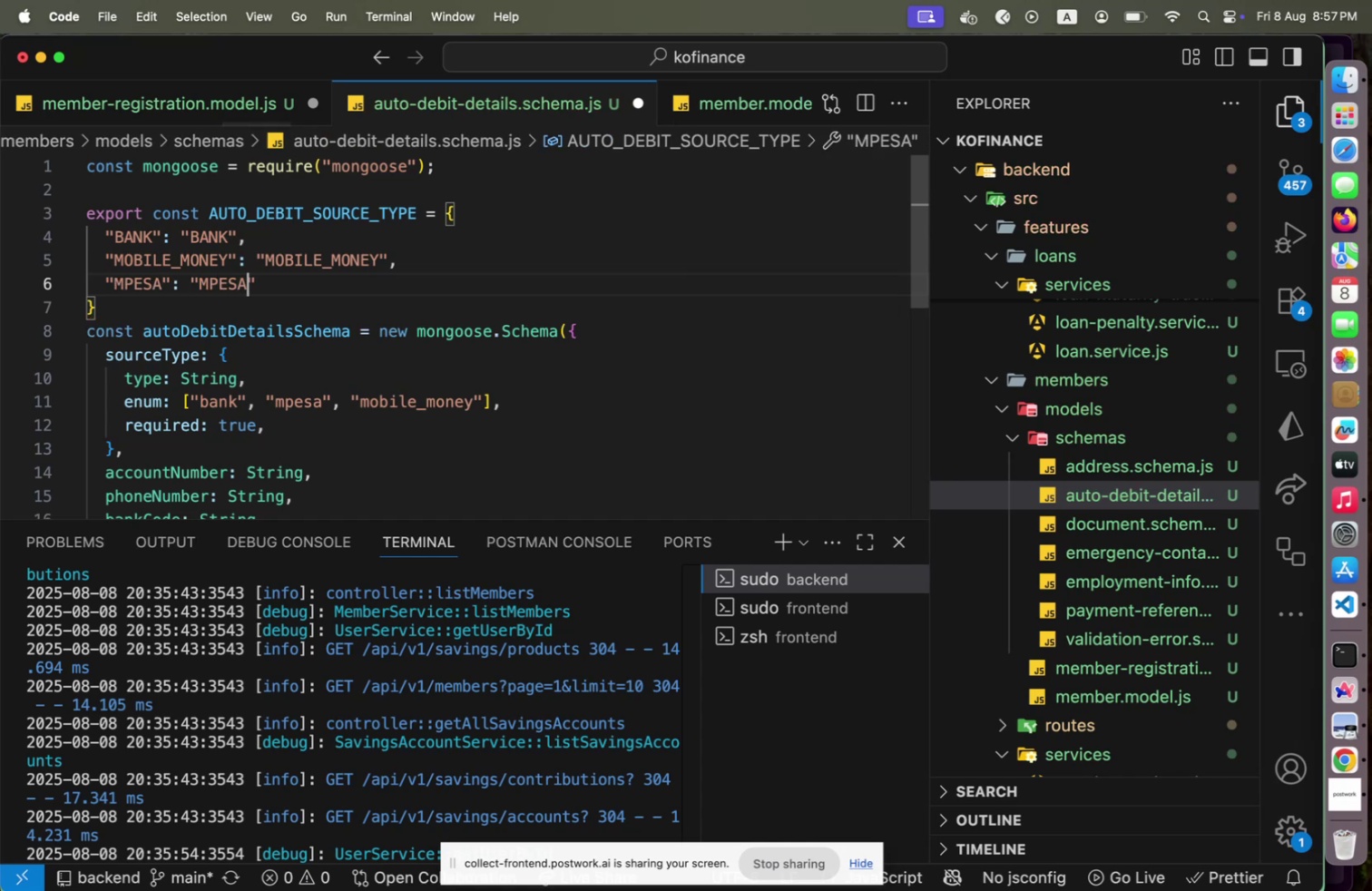 
key(Shift+ArrowRight)
 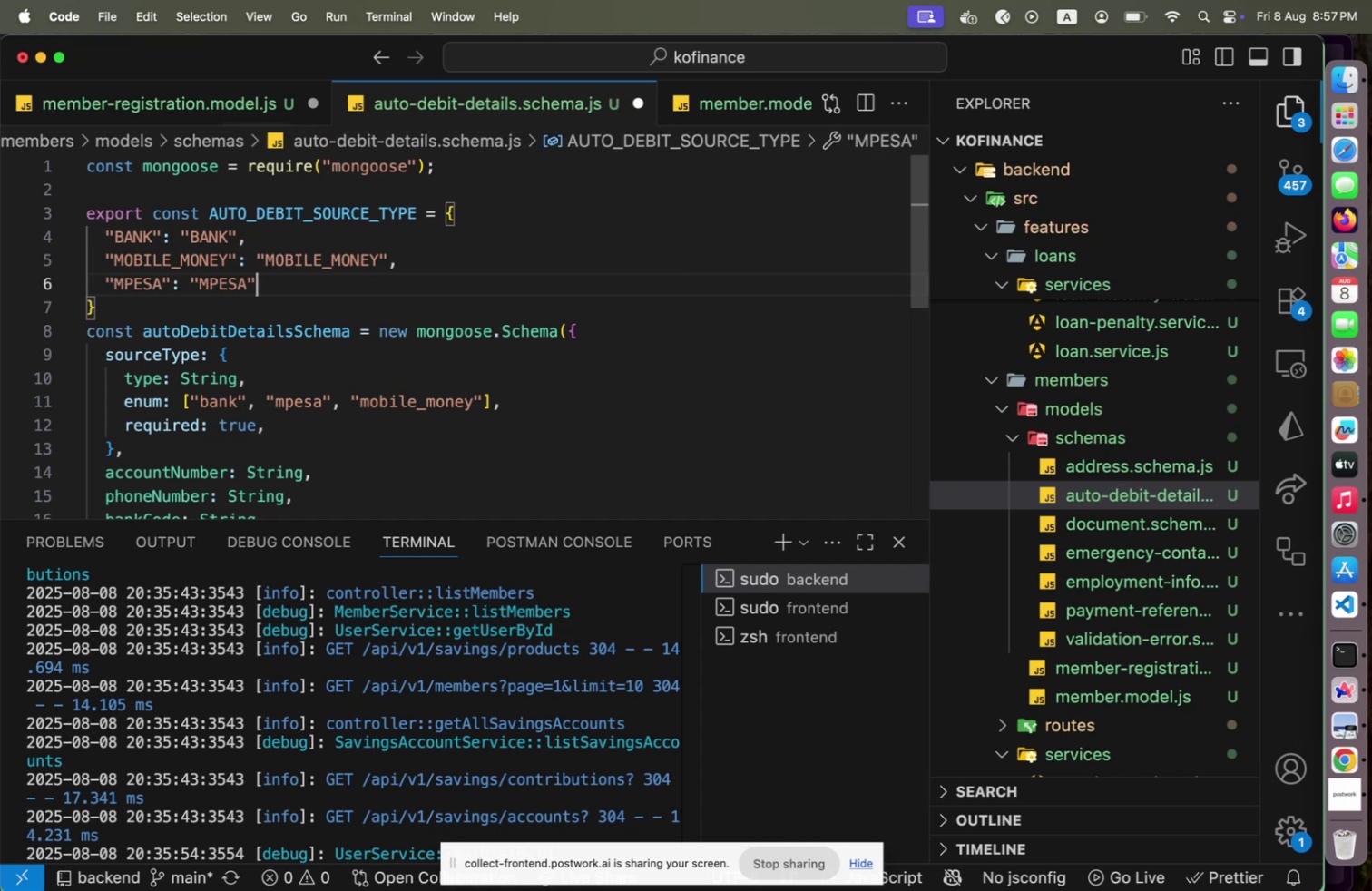 
key(Shift+ArrowUp)
 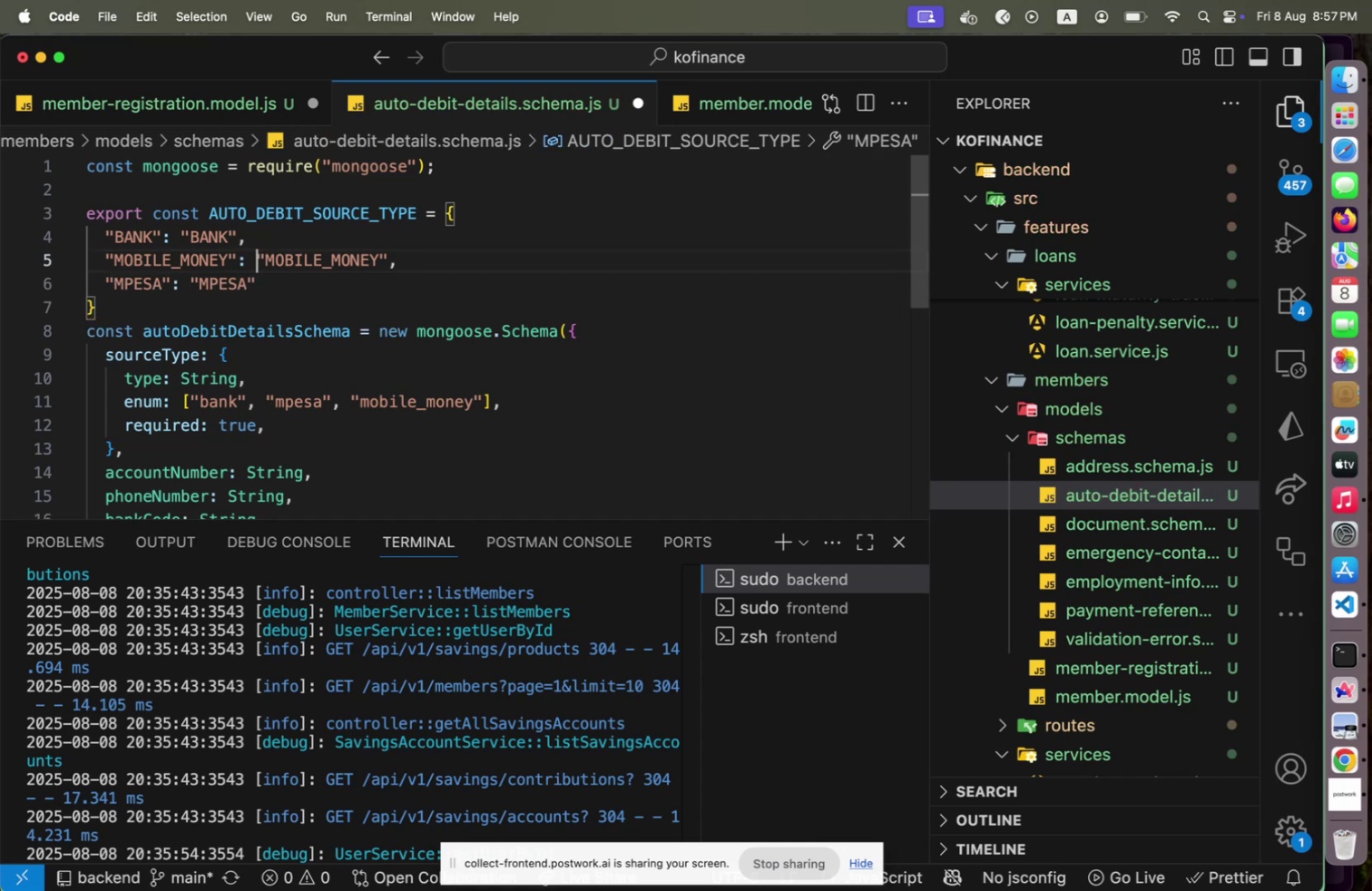 
key(Shift+End)
 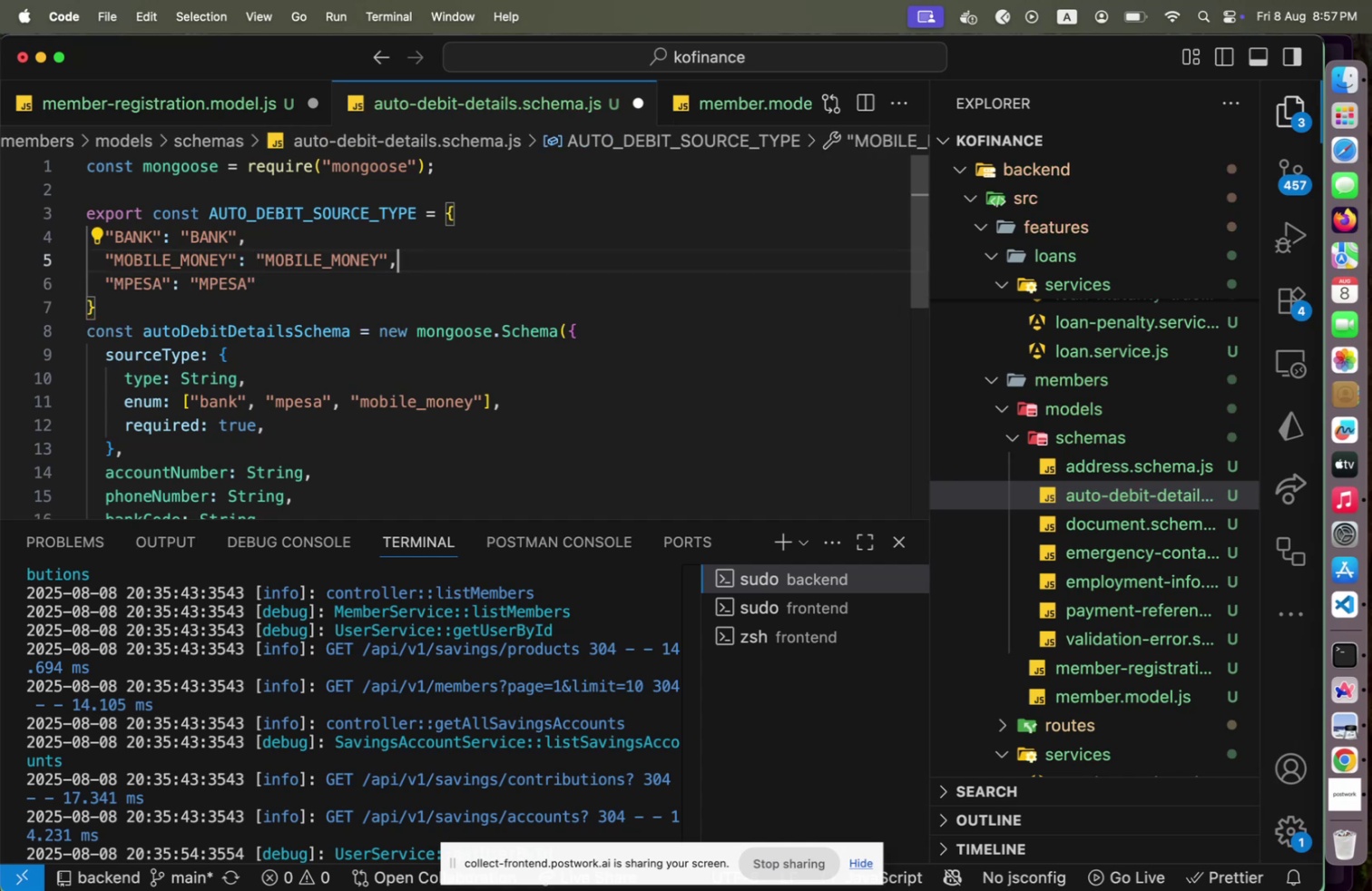 
key(Shift+Enter)
 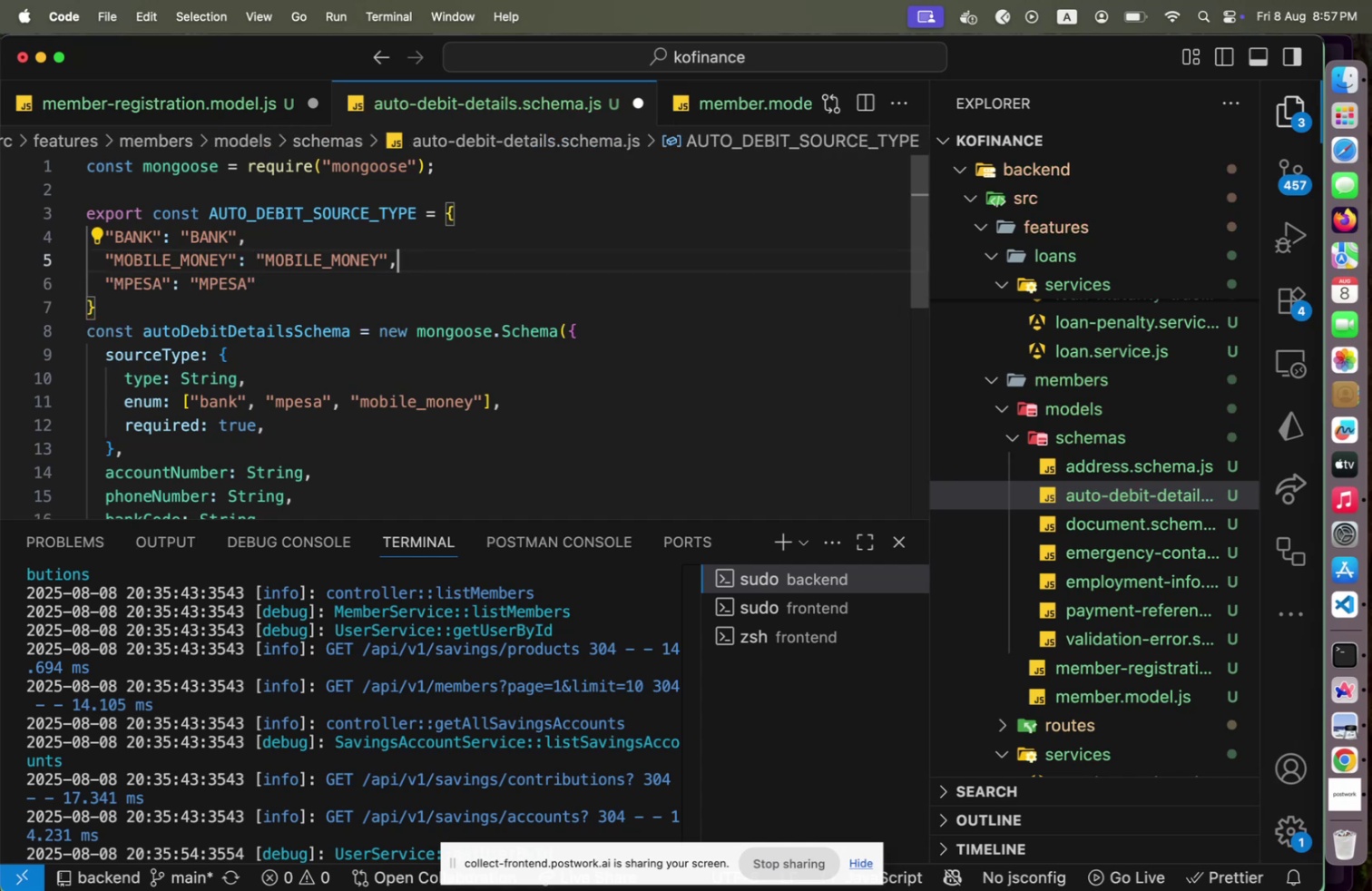 
type("TELLE)
key(Backspace)
key(Backspace)
type(EBIRR)
 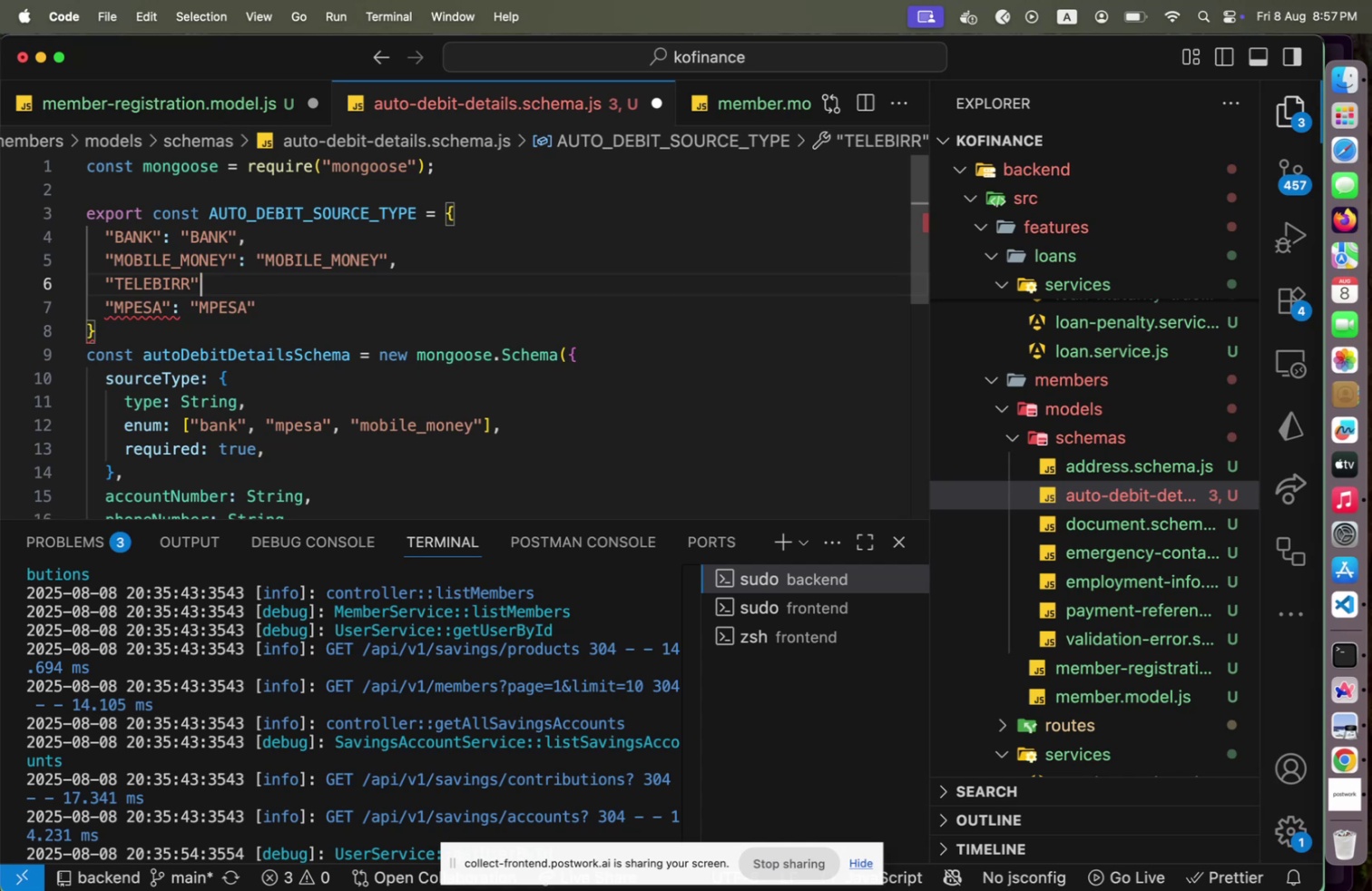 
 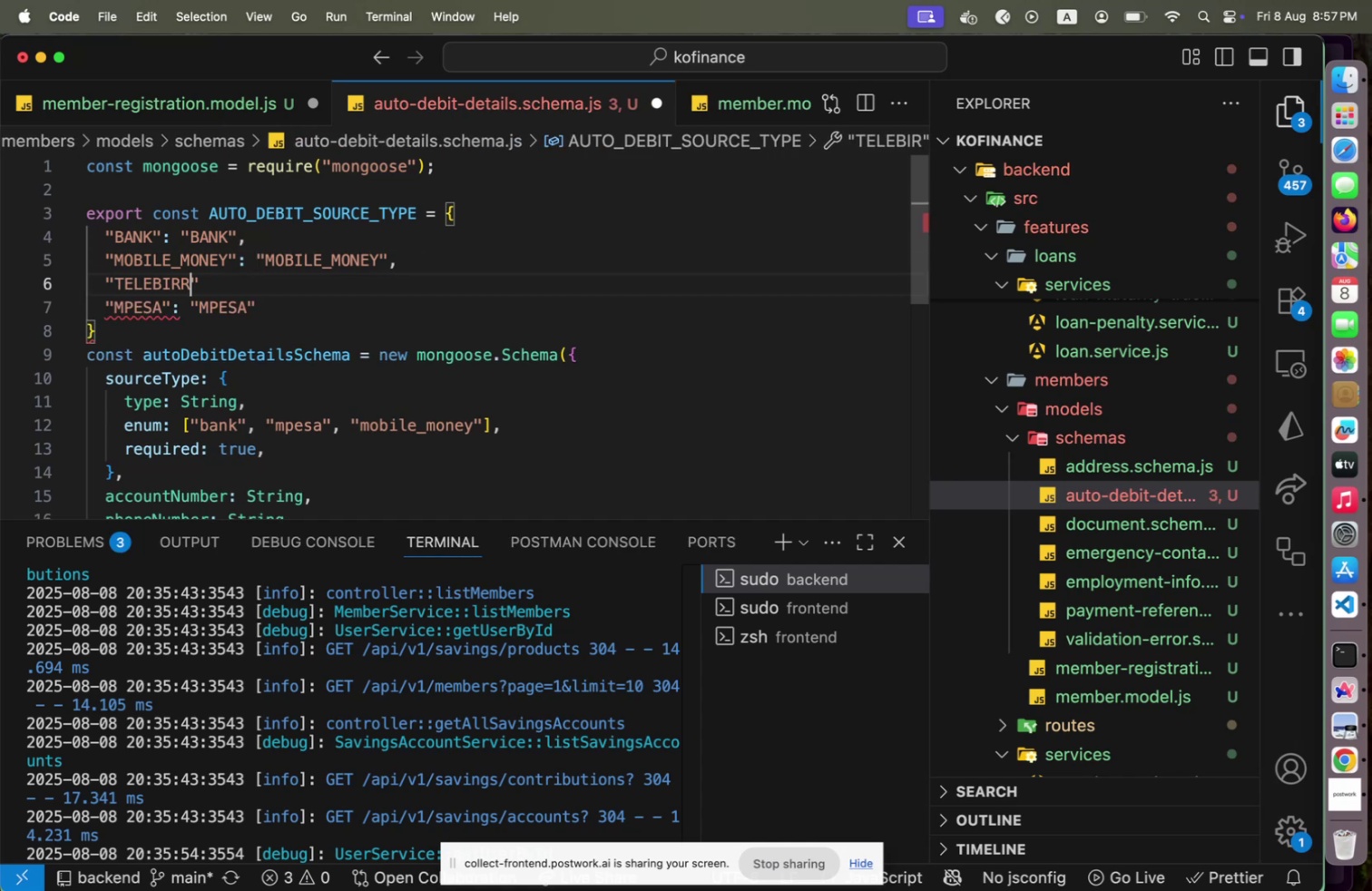 
key(Shift+ArrowRight)
 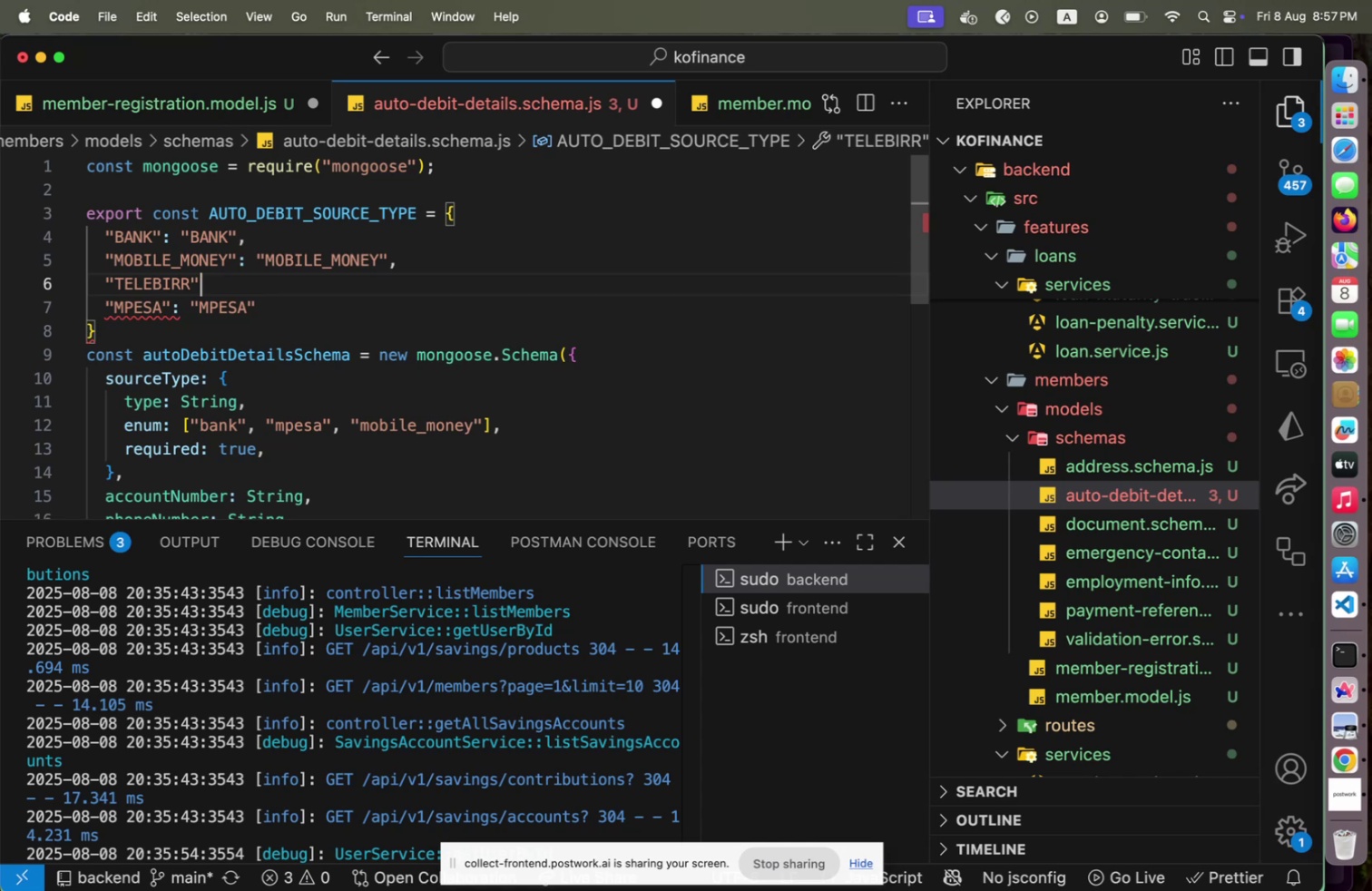 
type(: "TELEBIRR)
 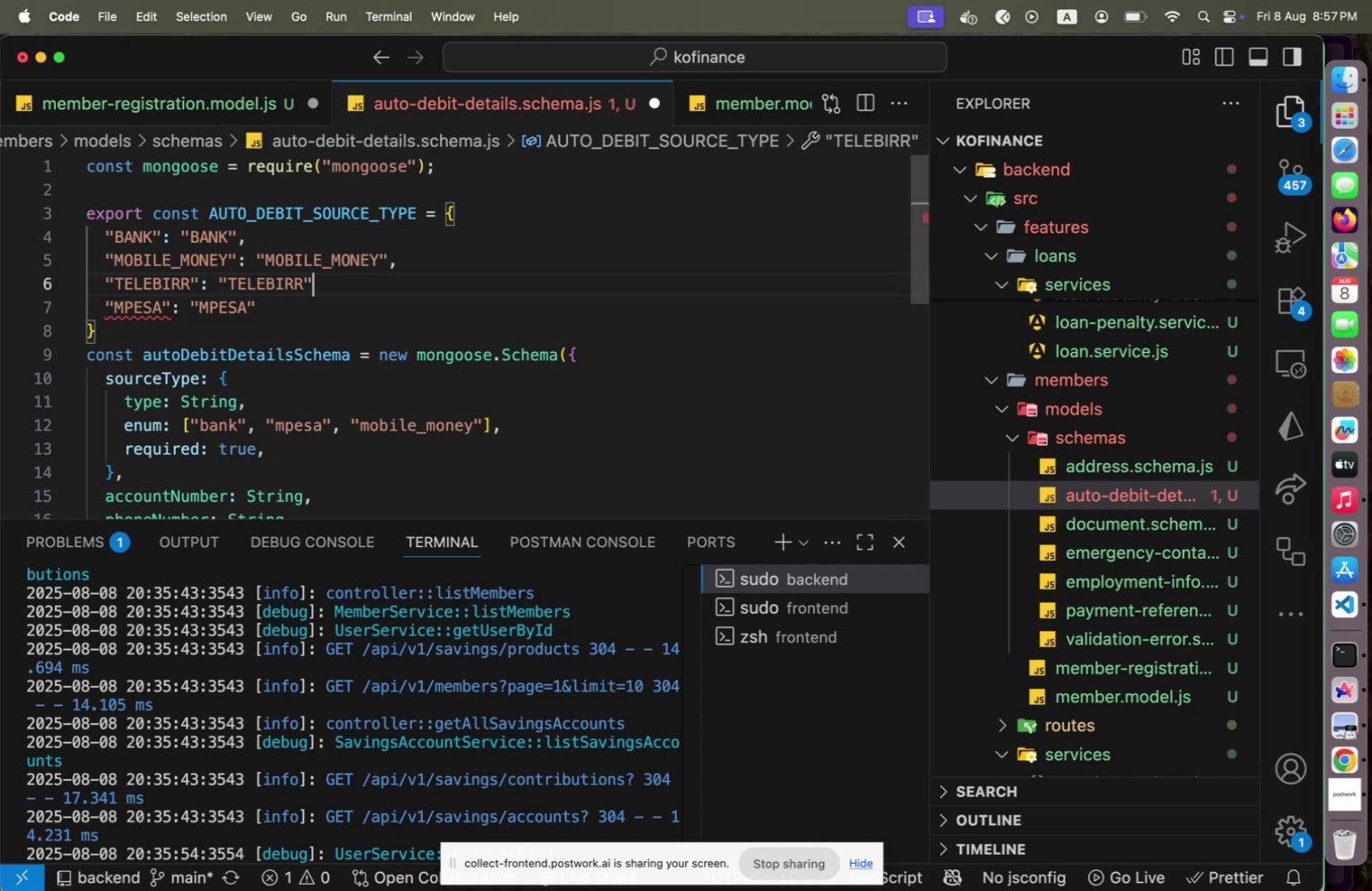 
 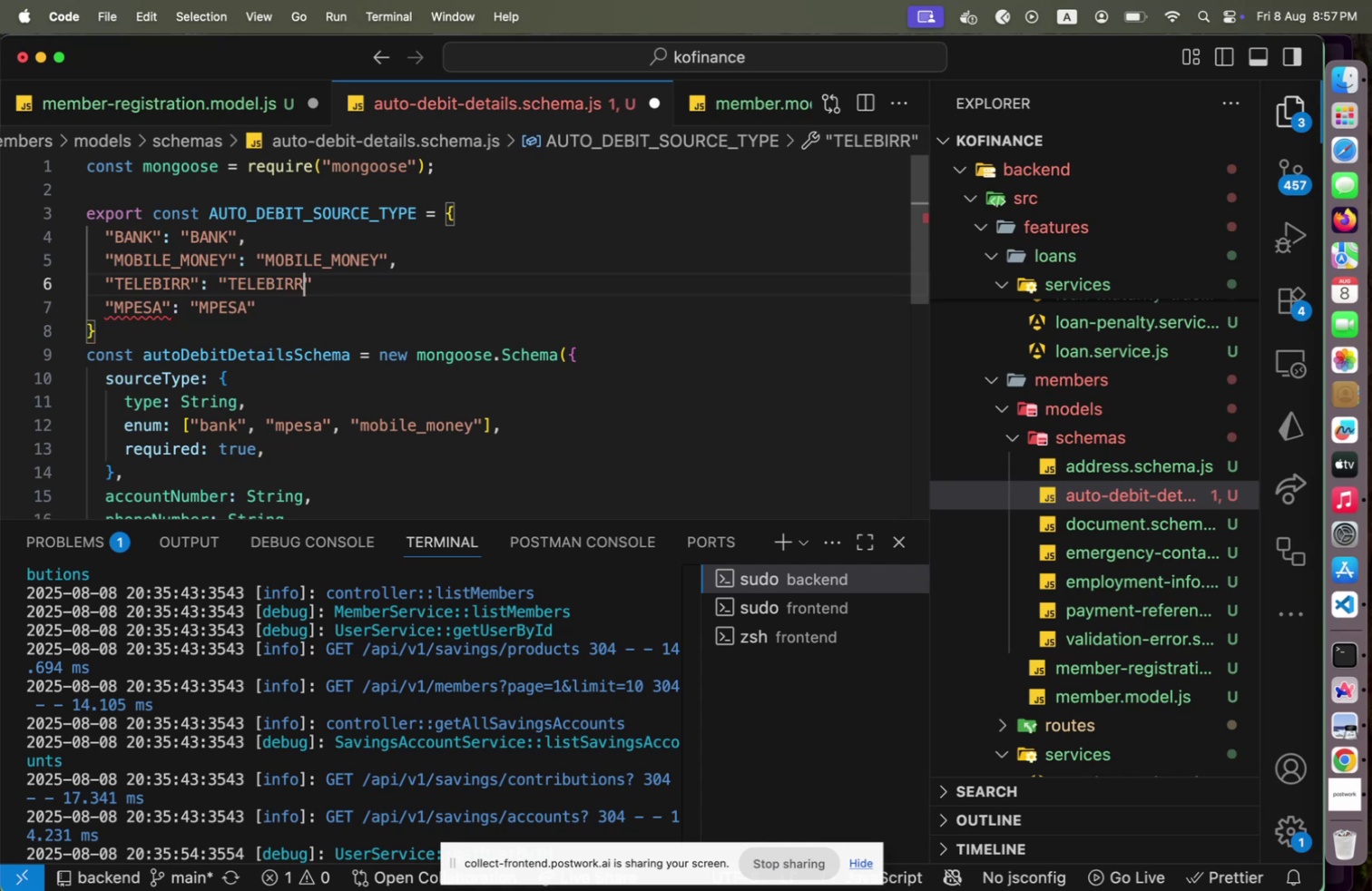 
key(Shift+ArrowRight)
 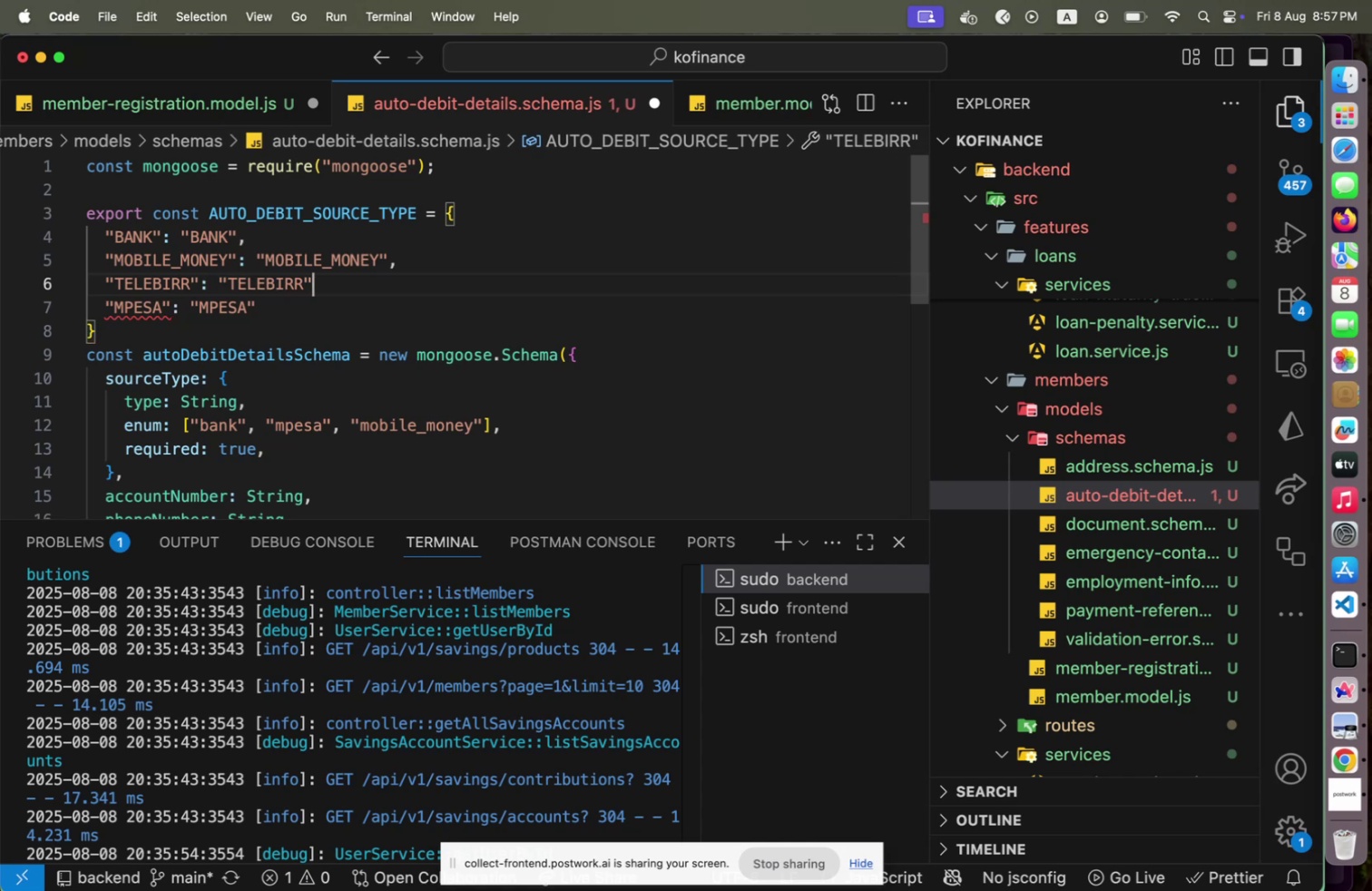 
key(Shift+Comma)
 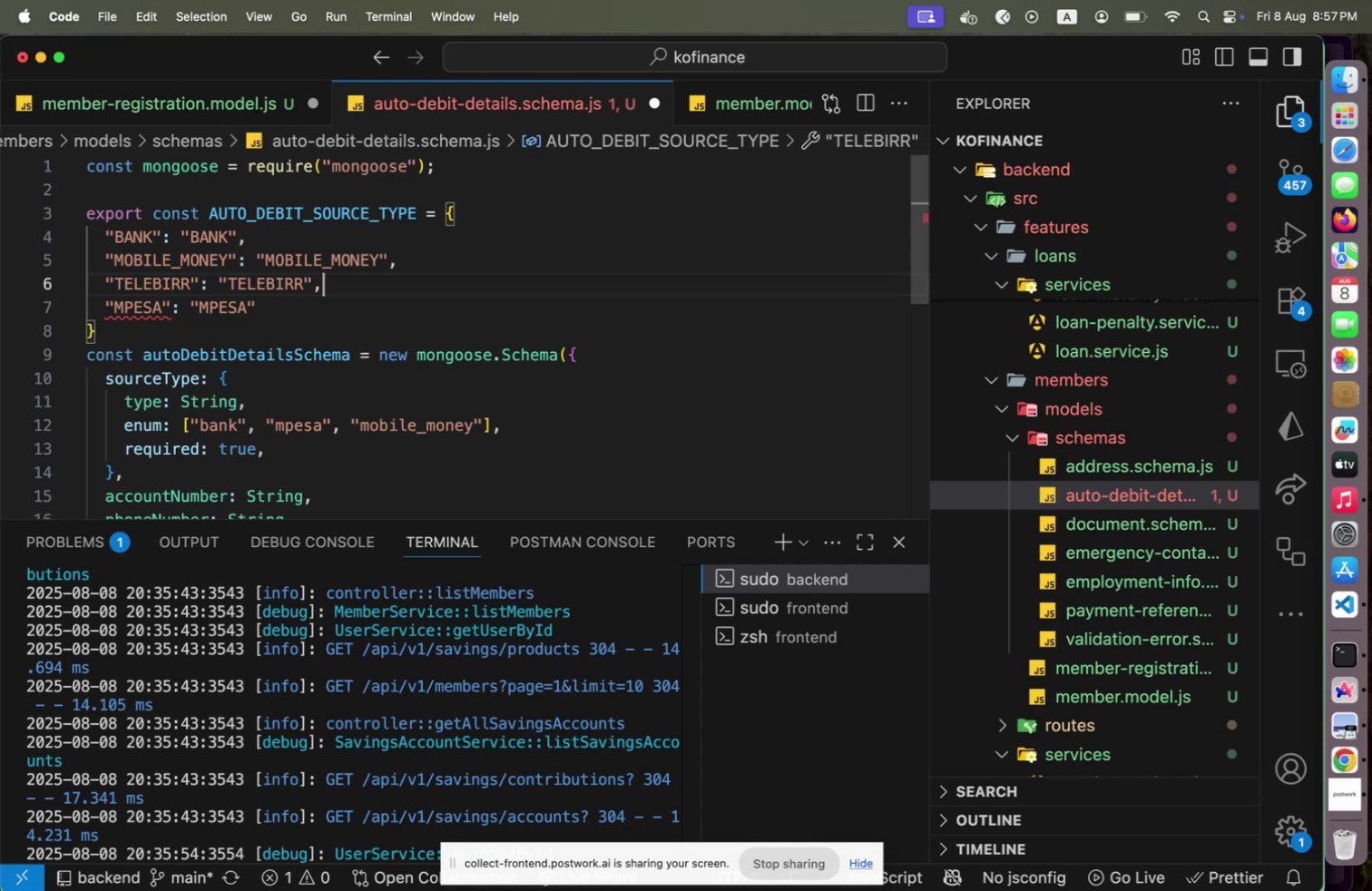 
key(Shift+ArrowDown)
 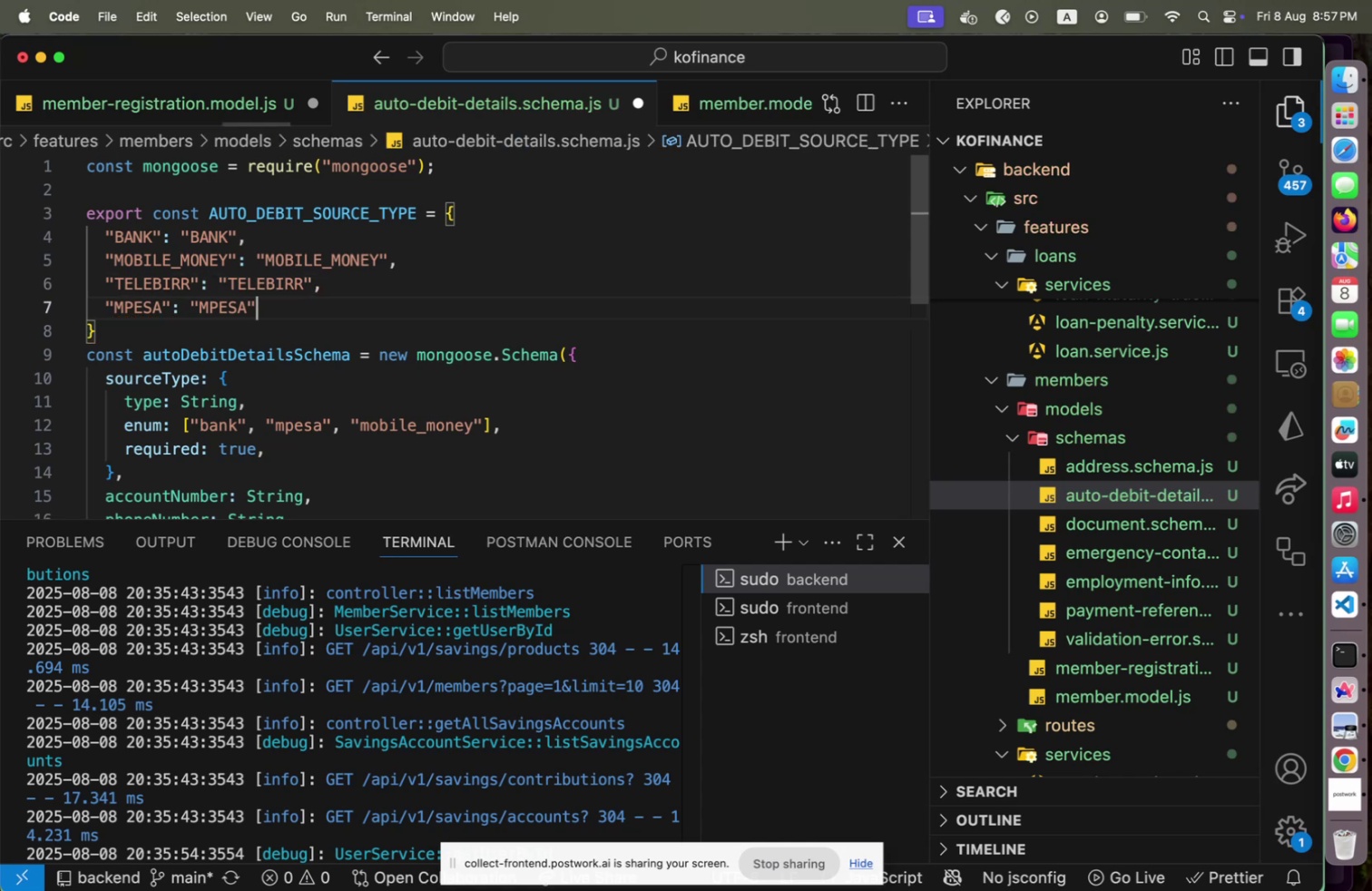 
key(Shift+ArrowUp)
 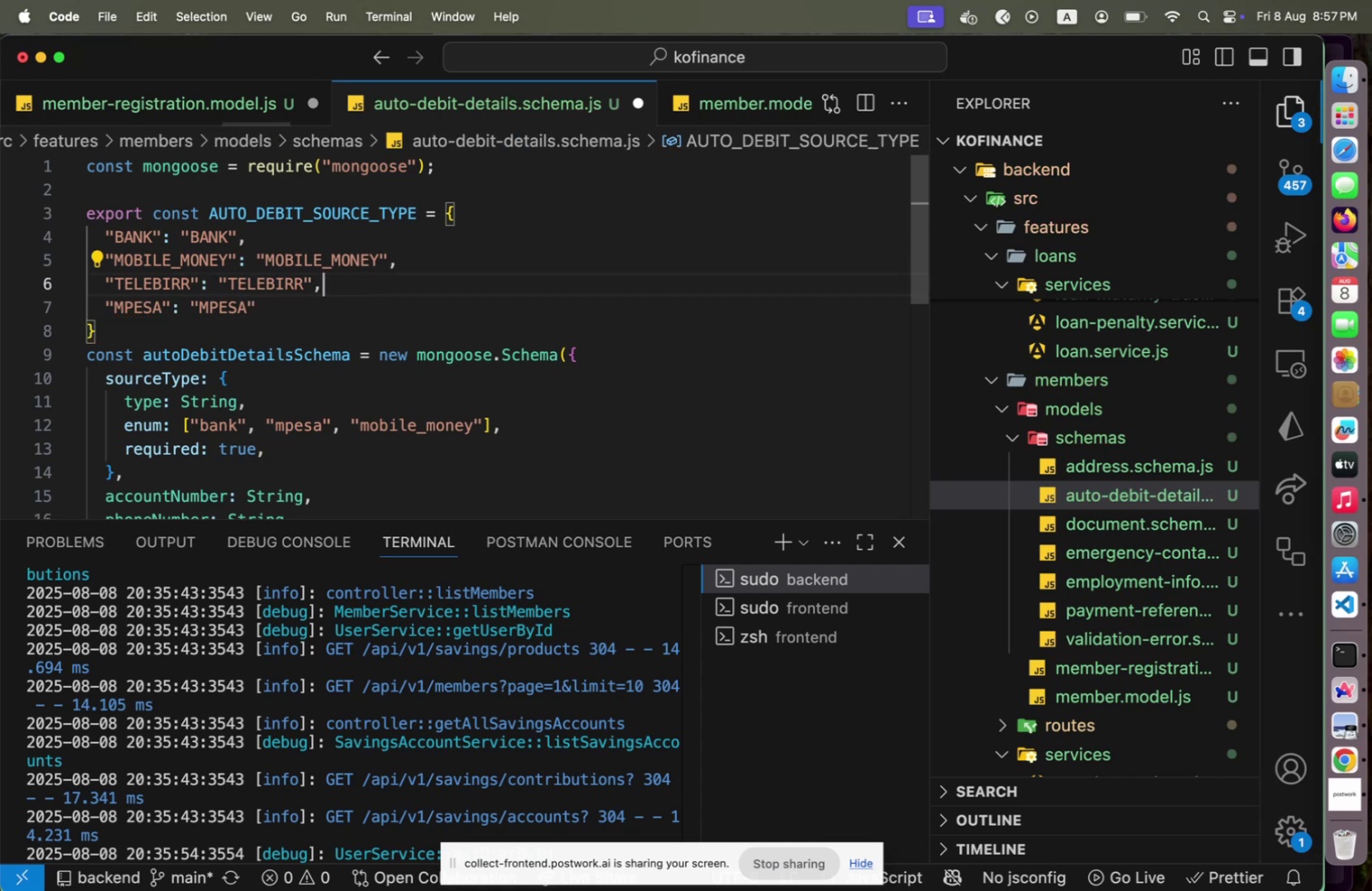 
key(Shift+ArrowDown)
 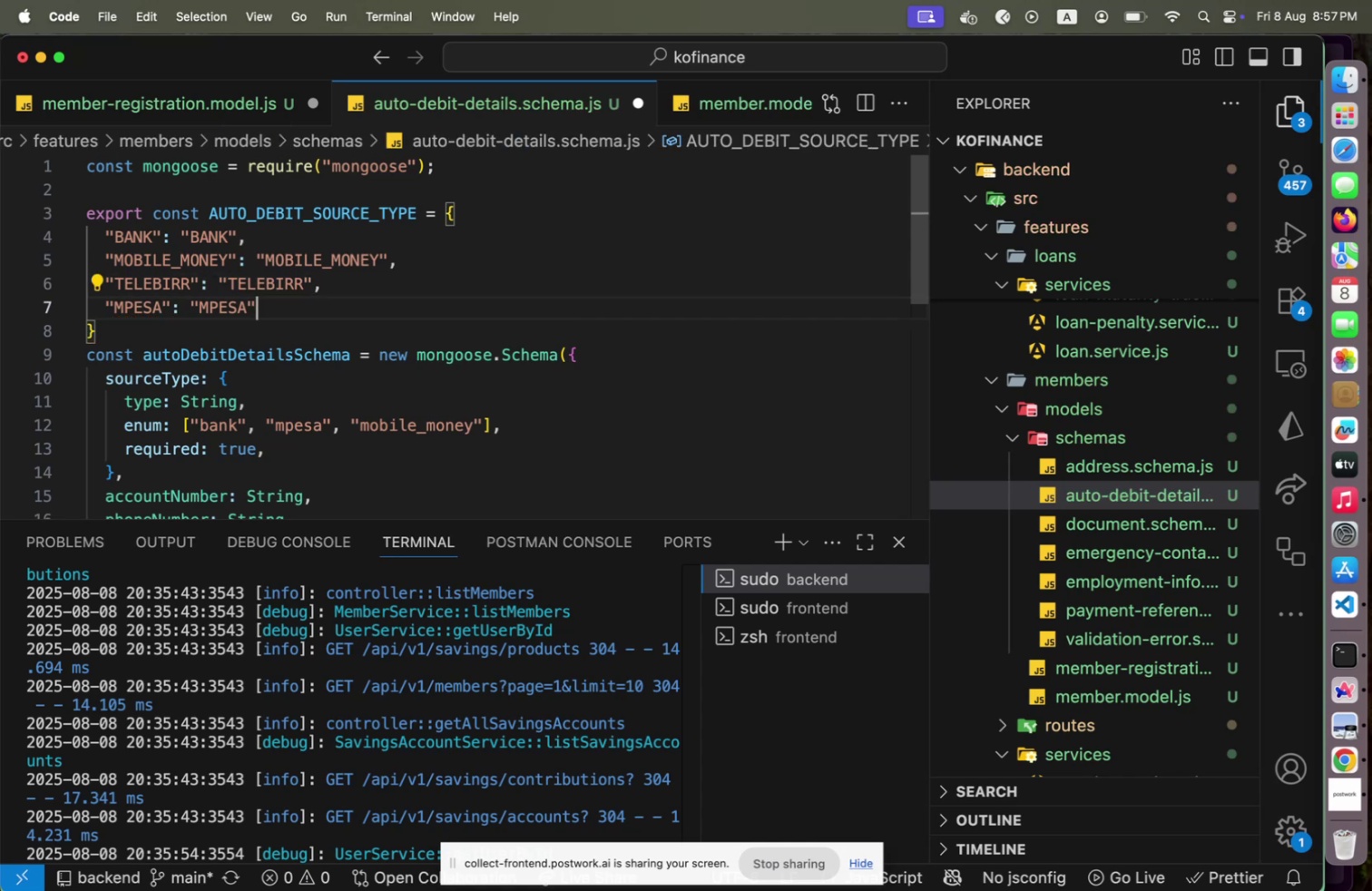 
key(Shift+Comma)
 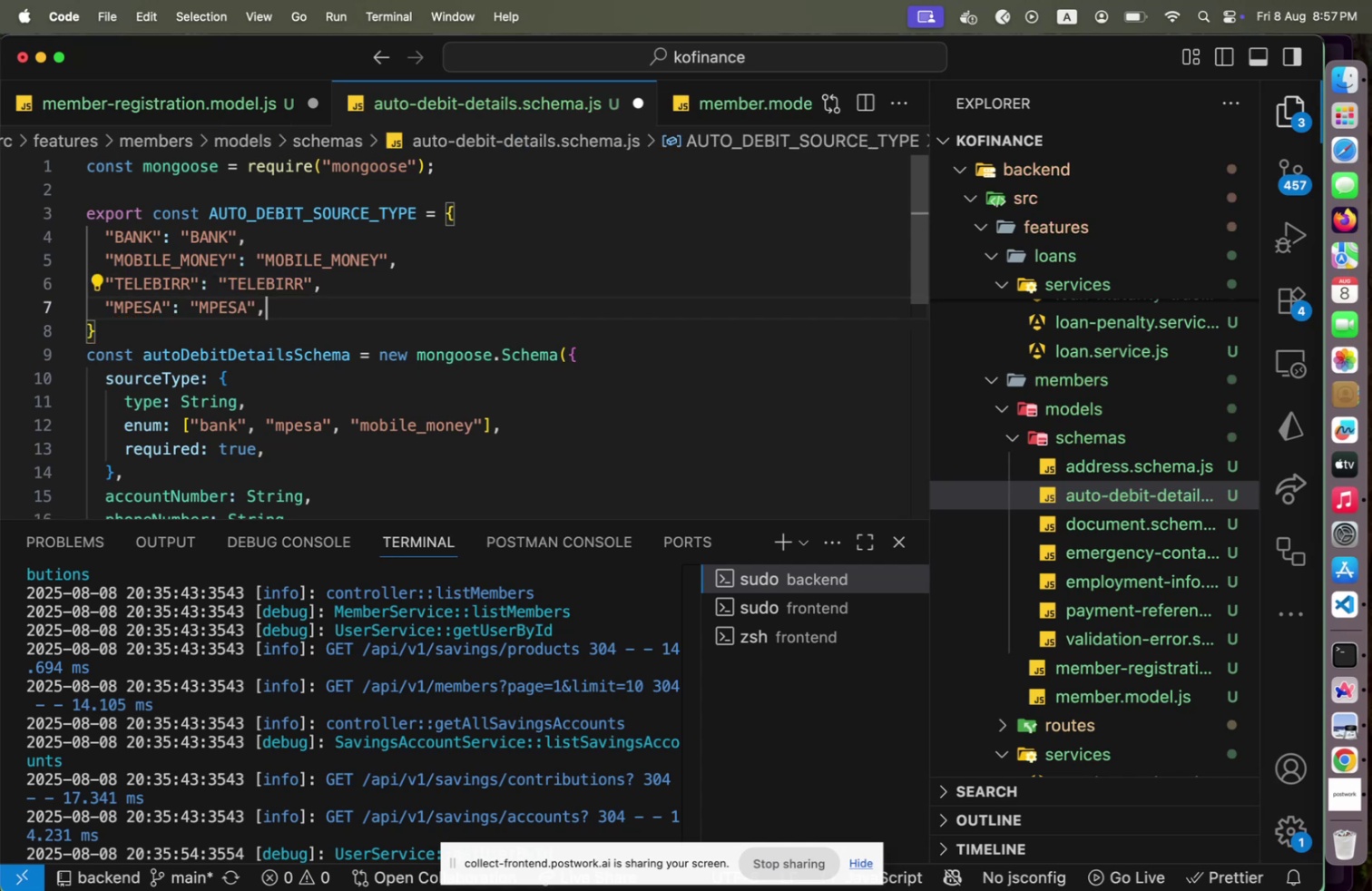 
key(Shift+Enter)
 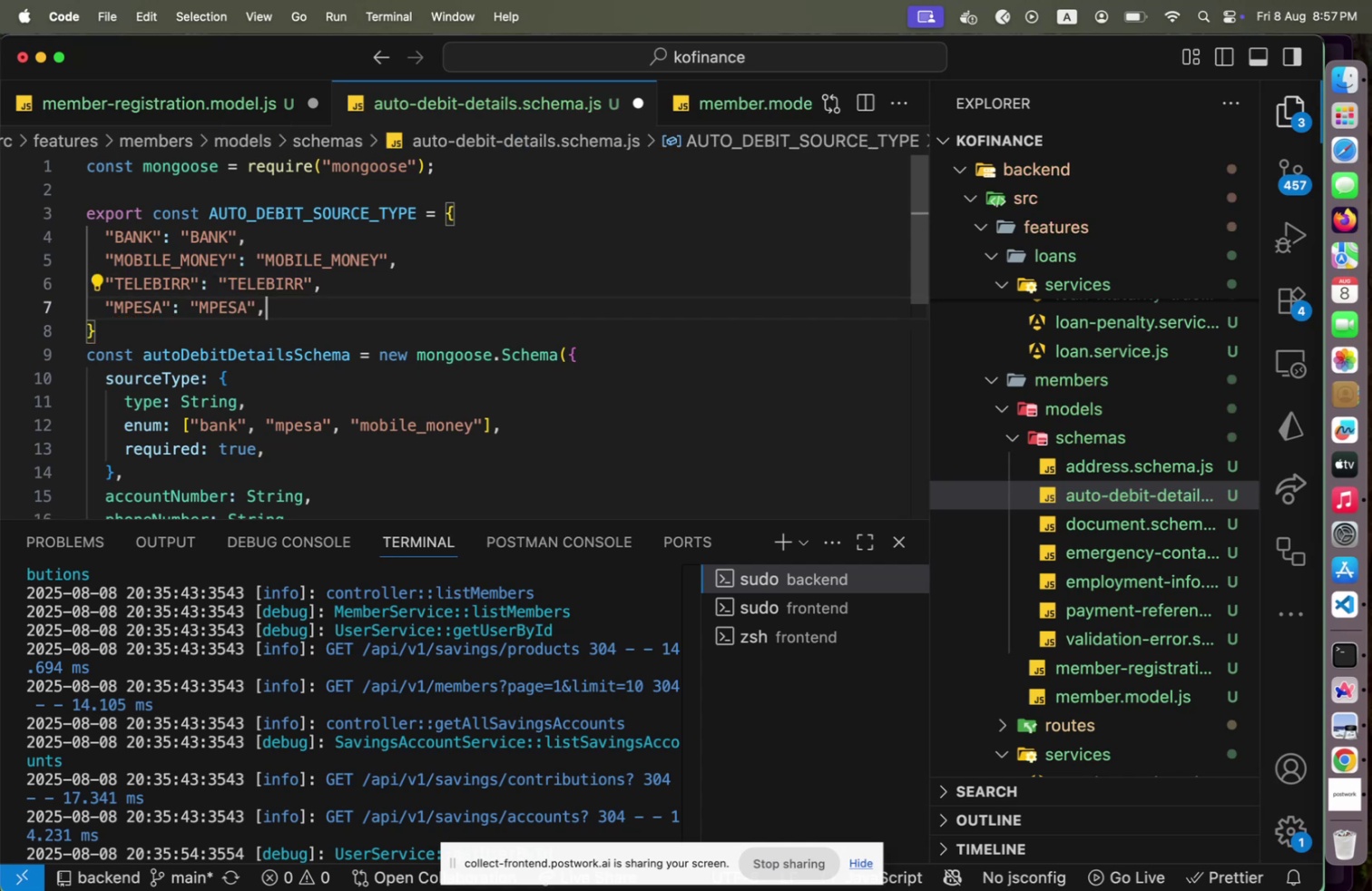 
type("K)
key(Backspace)
type(SANTIM_PAY)
 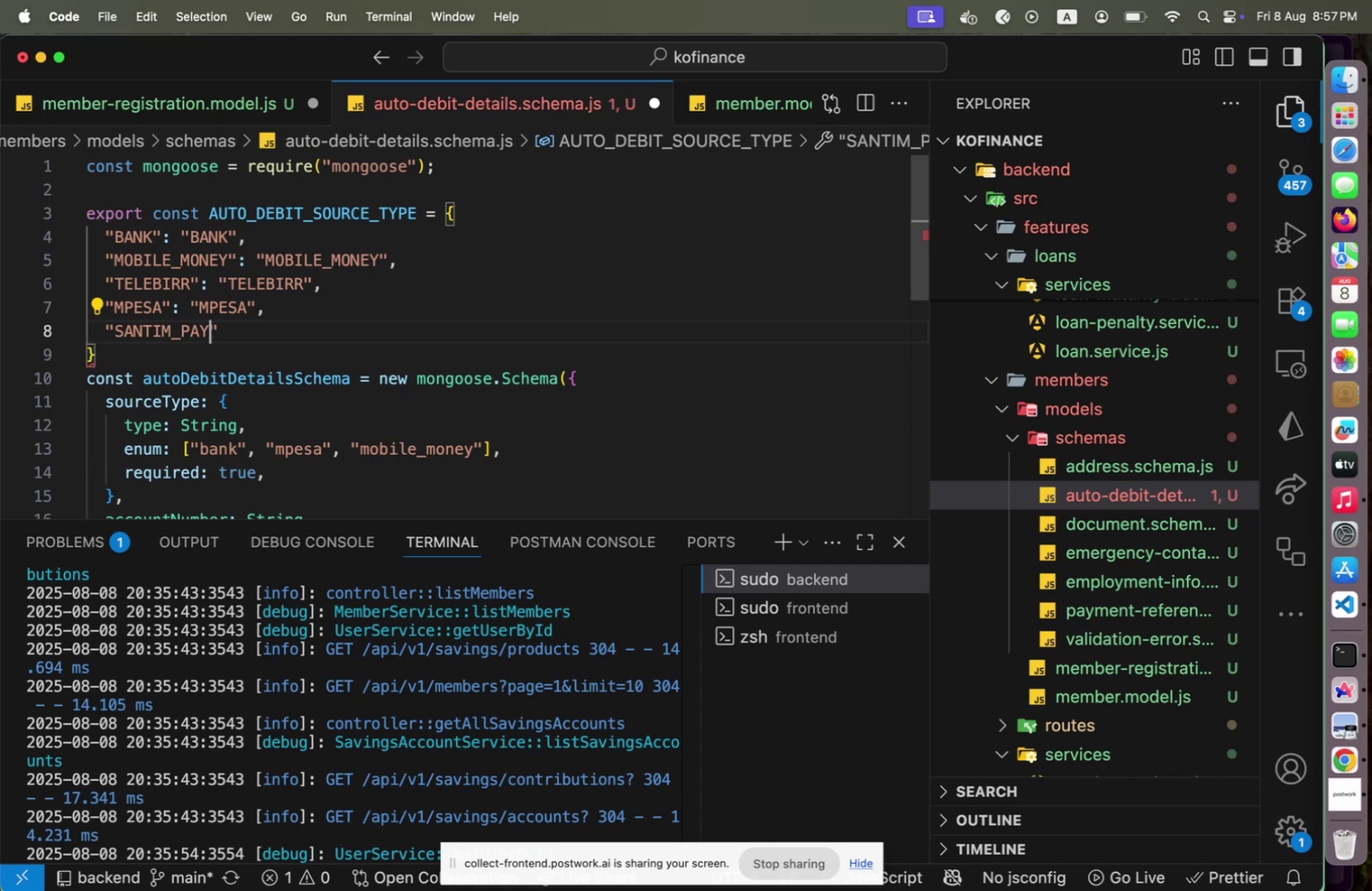 
 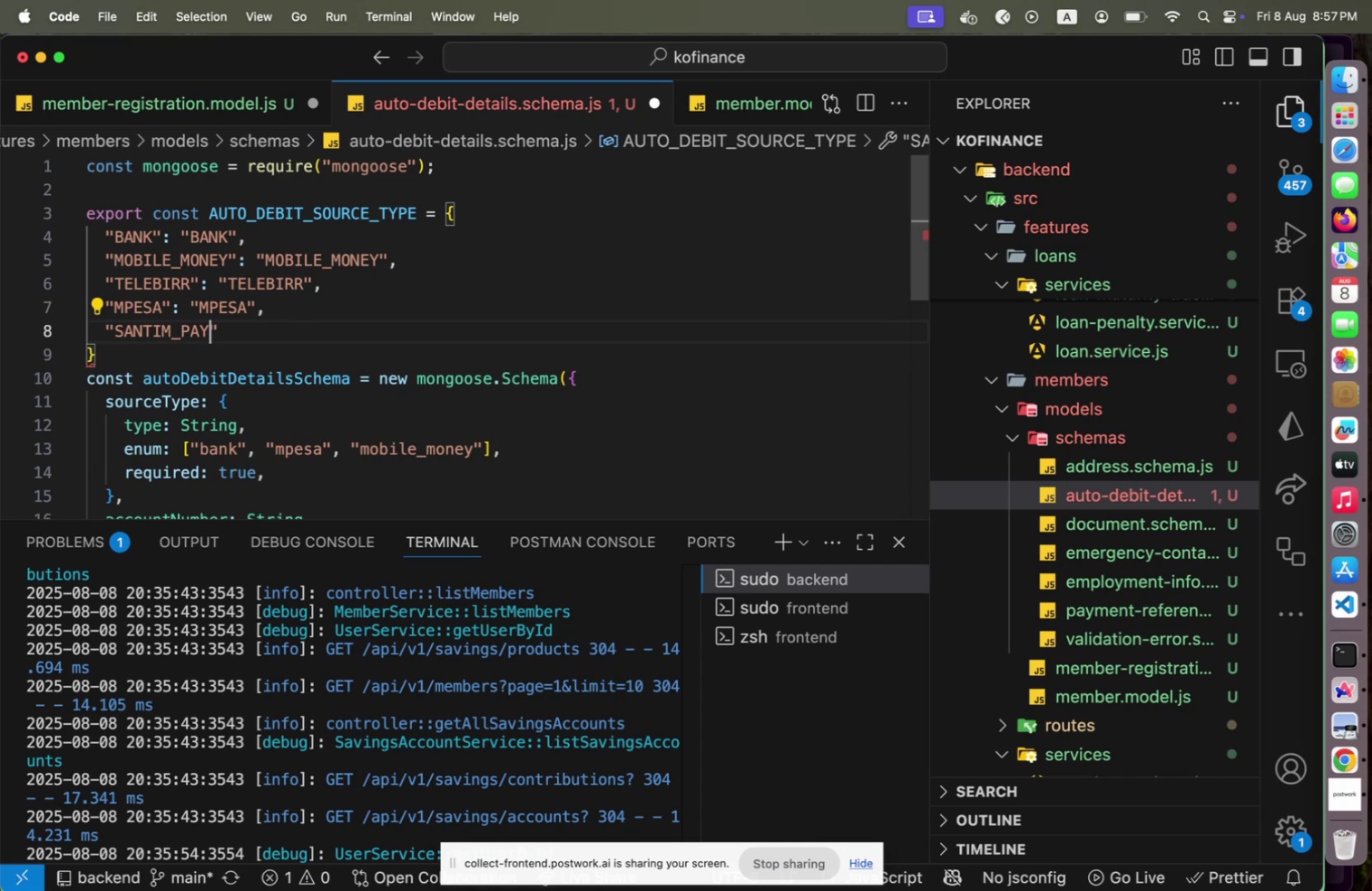 
key(Shift+ArrowRight)
 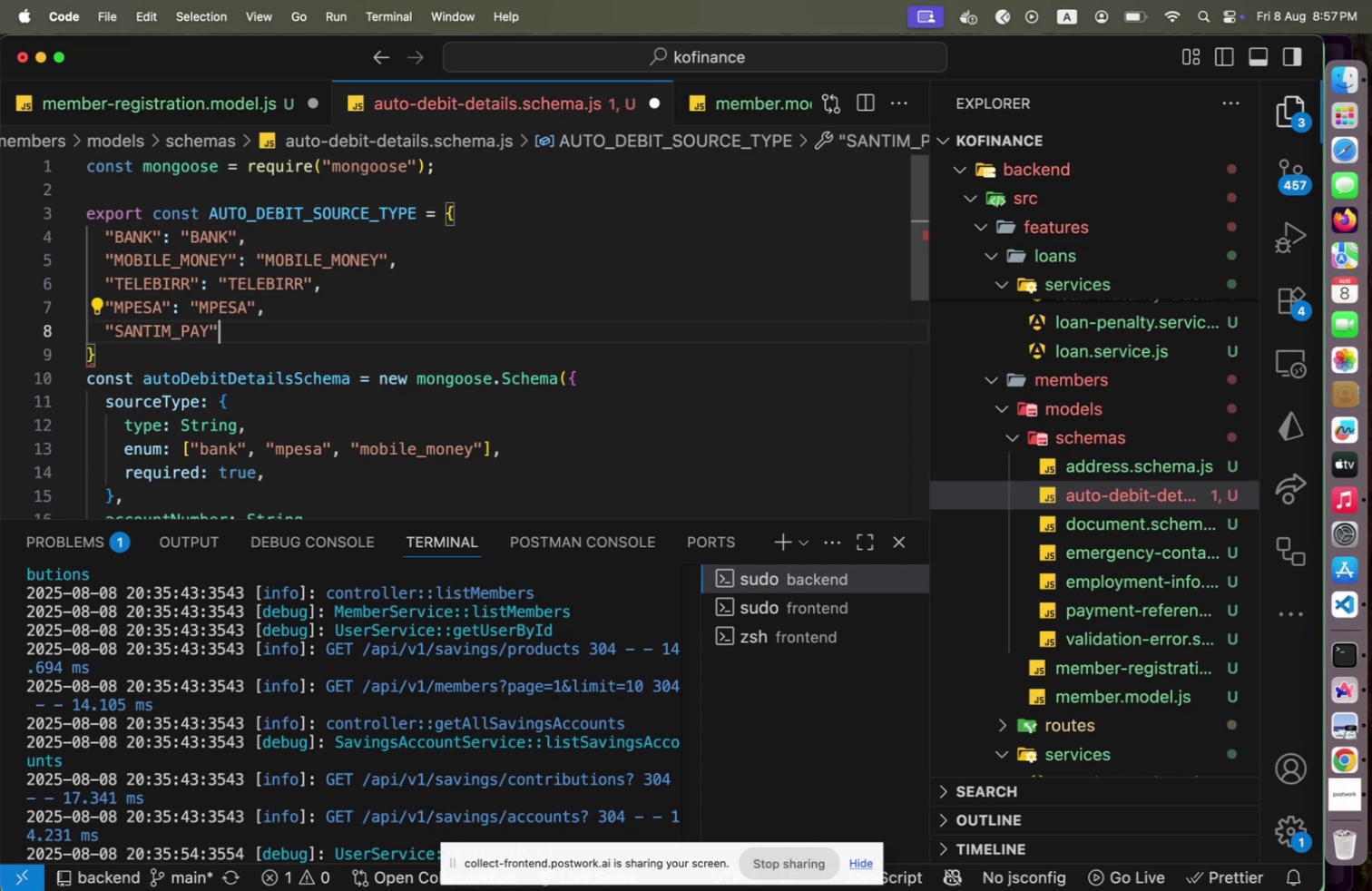 
type(: "SANTIM_PAY)
 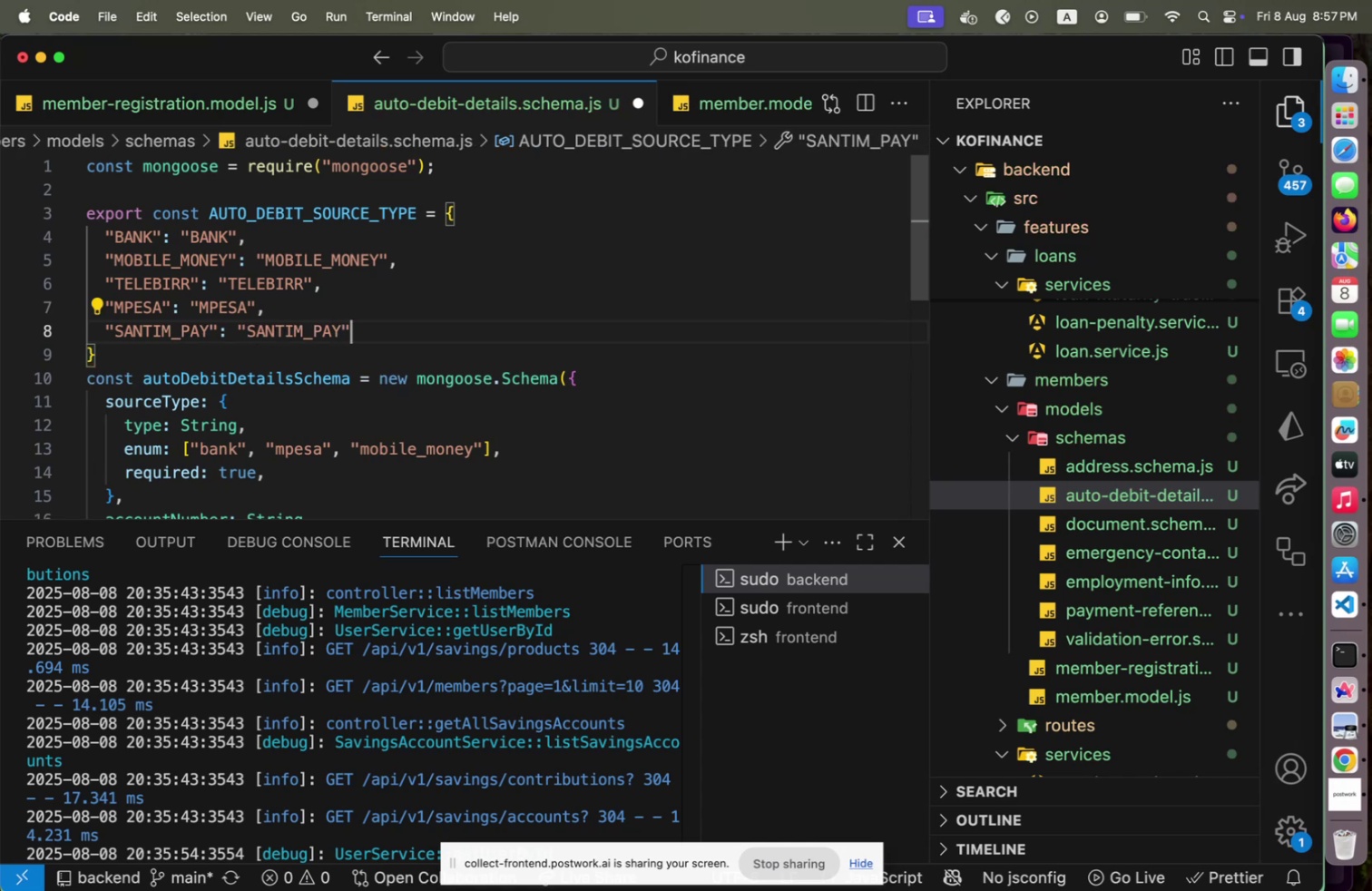 
 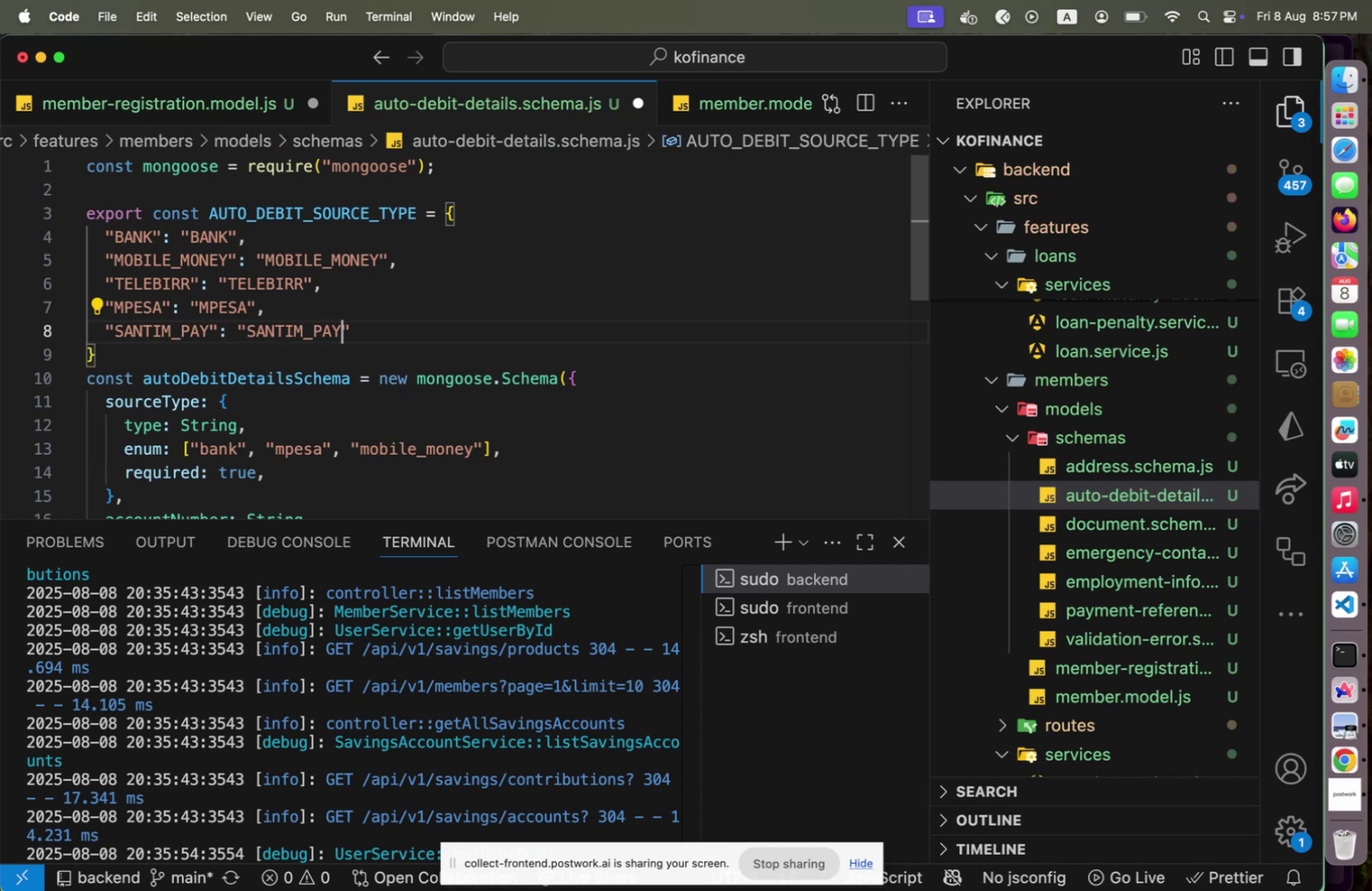 
key(Shift+ArrowRight)
 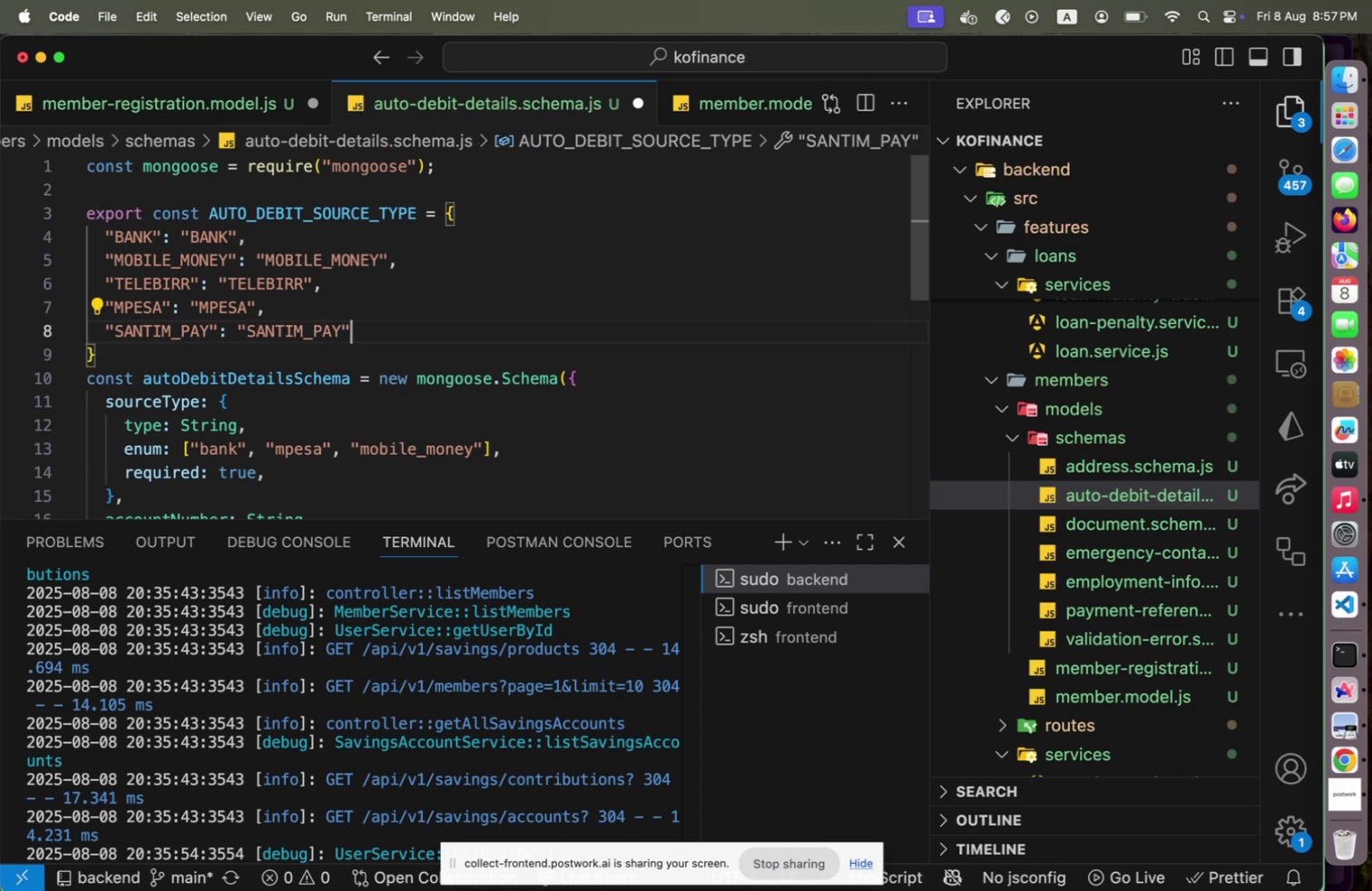 
key(Alt+Shift+F)
 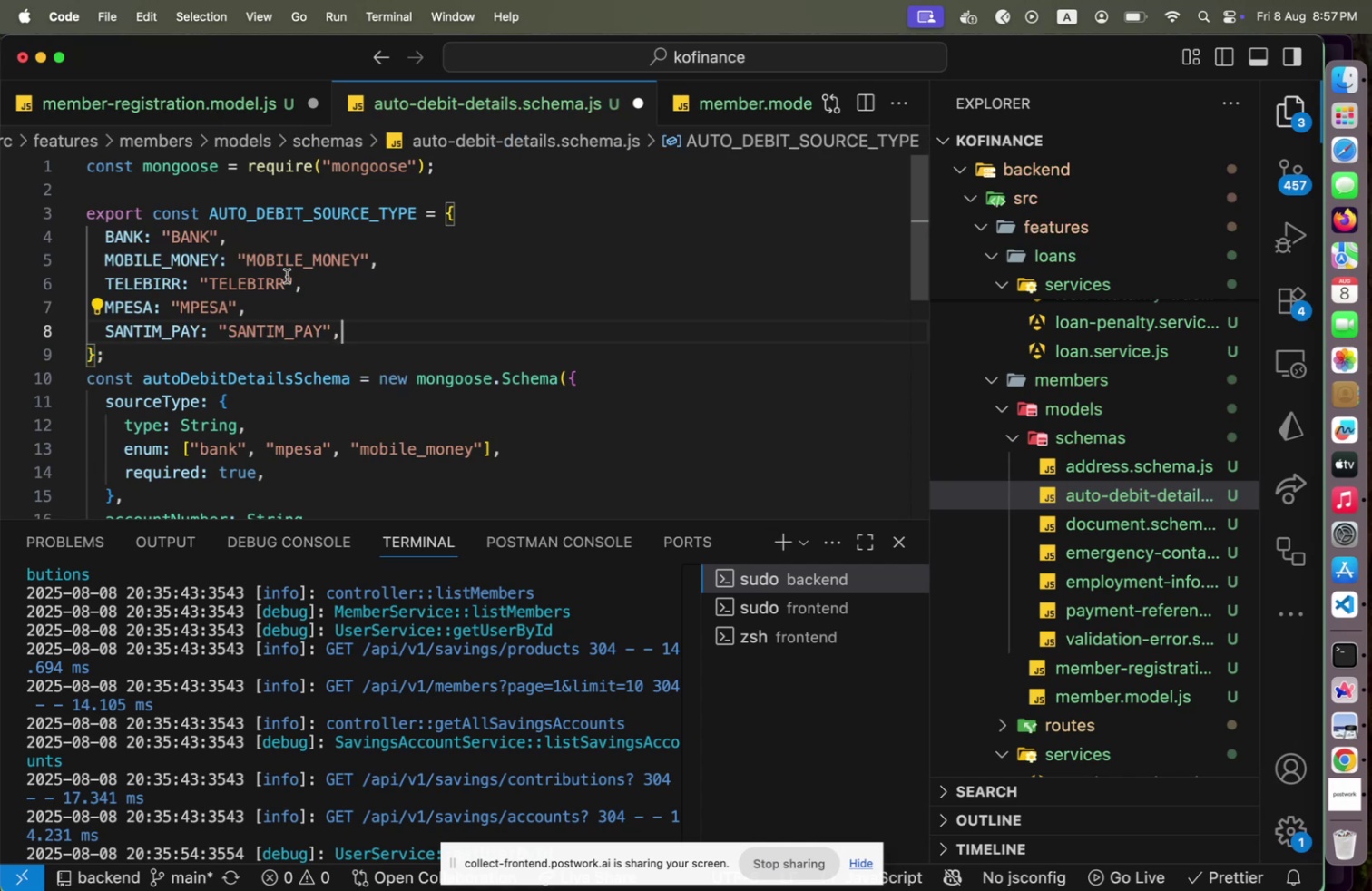 
left_click([223, 346])
 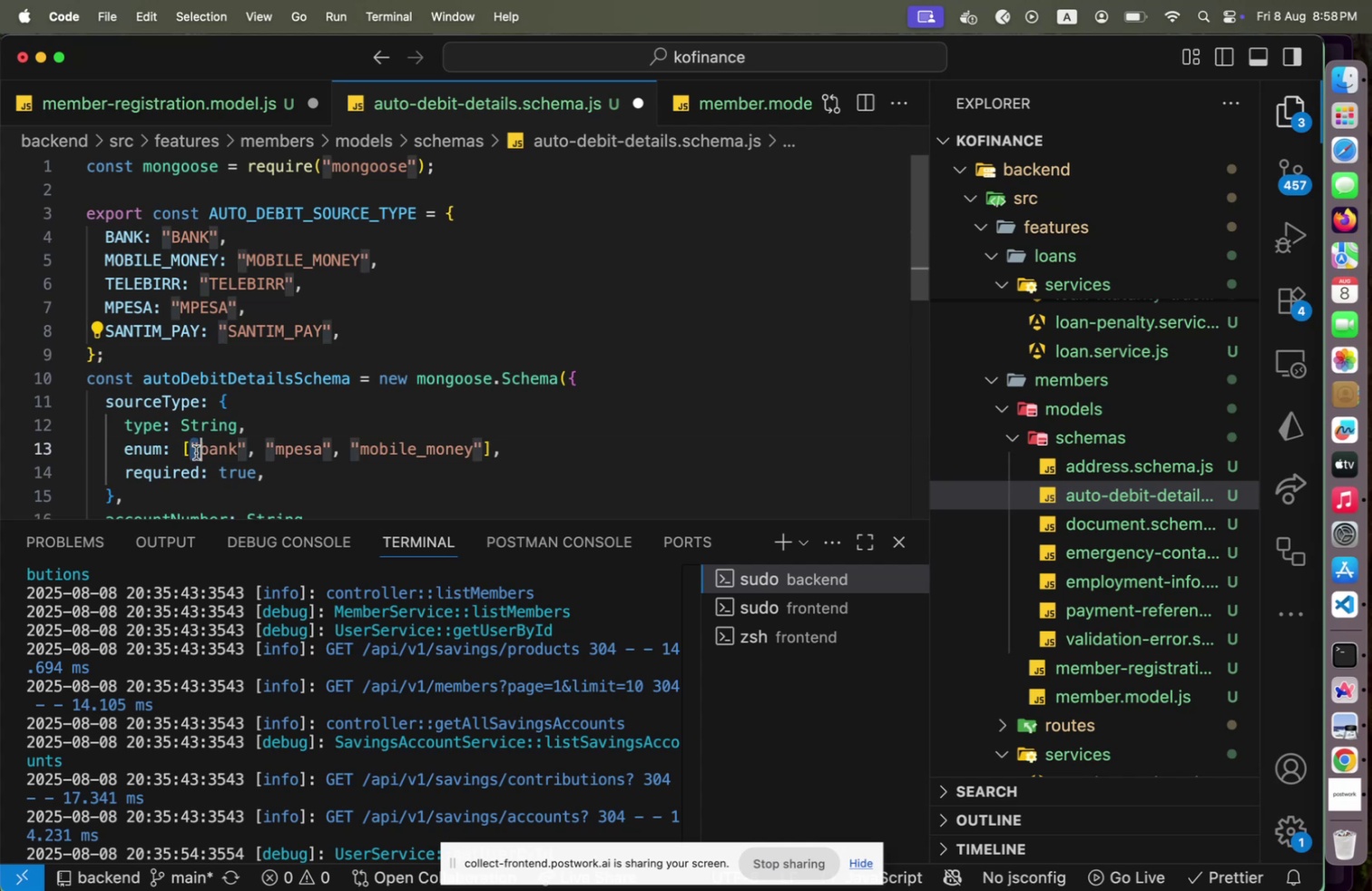 
key(Shift+ArrowLeft)
 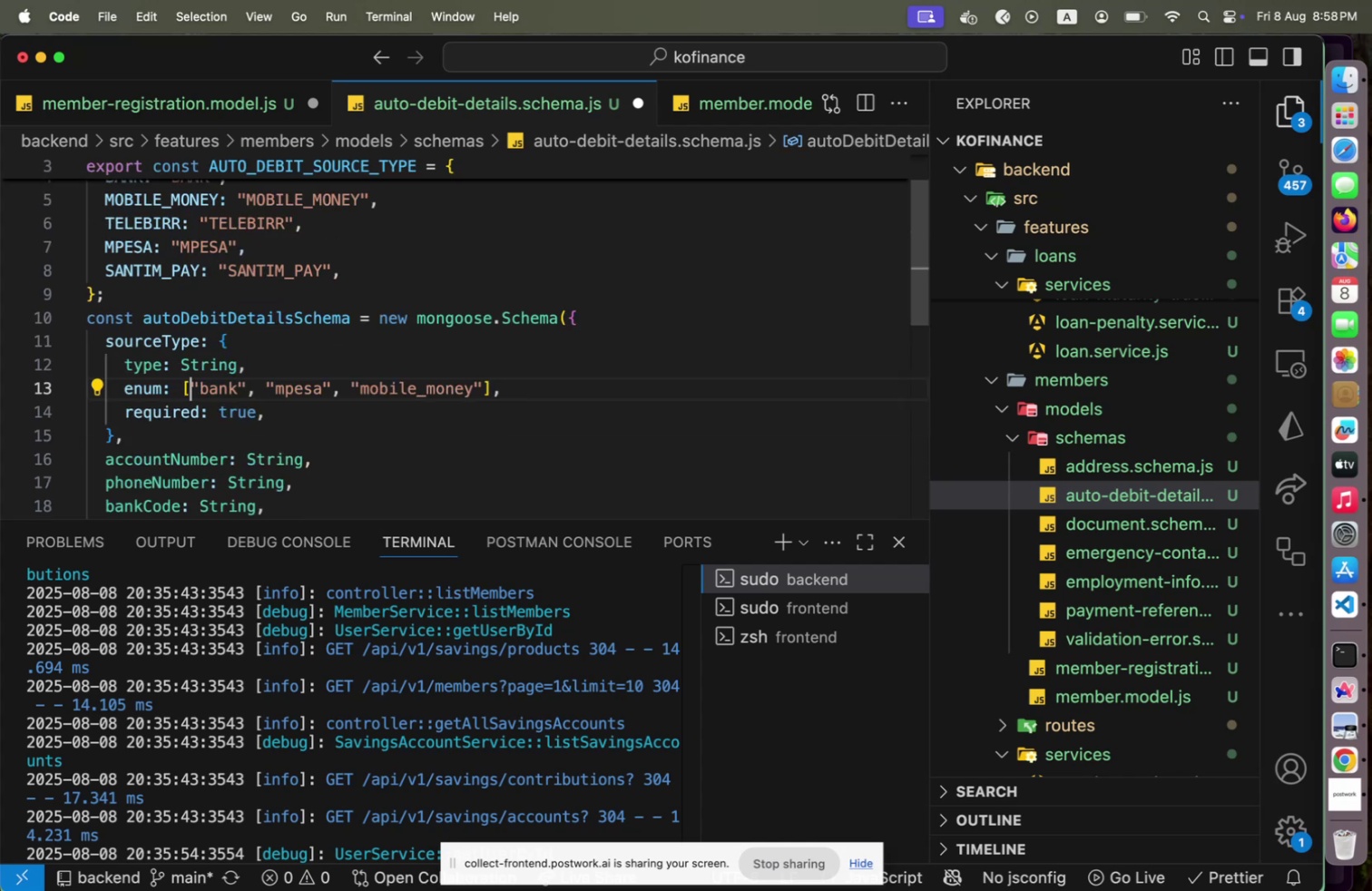 
key(Shift+ArrowLeft)
 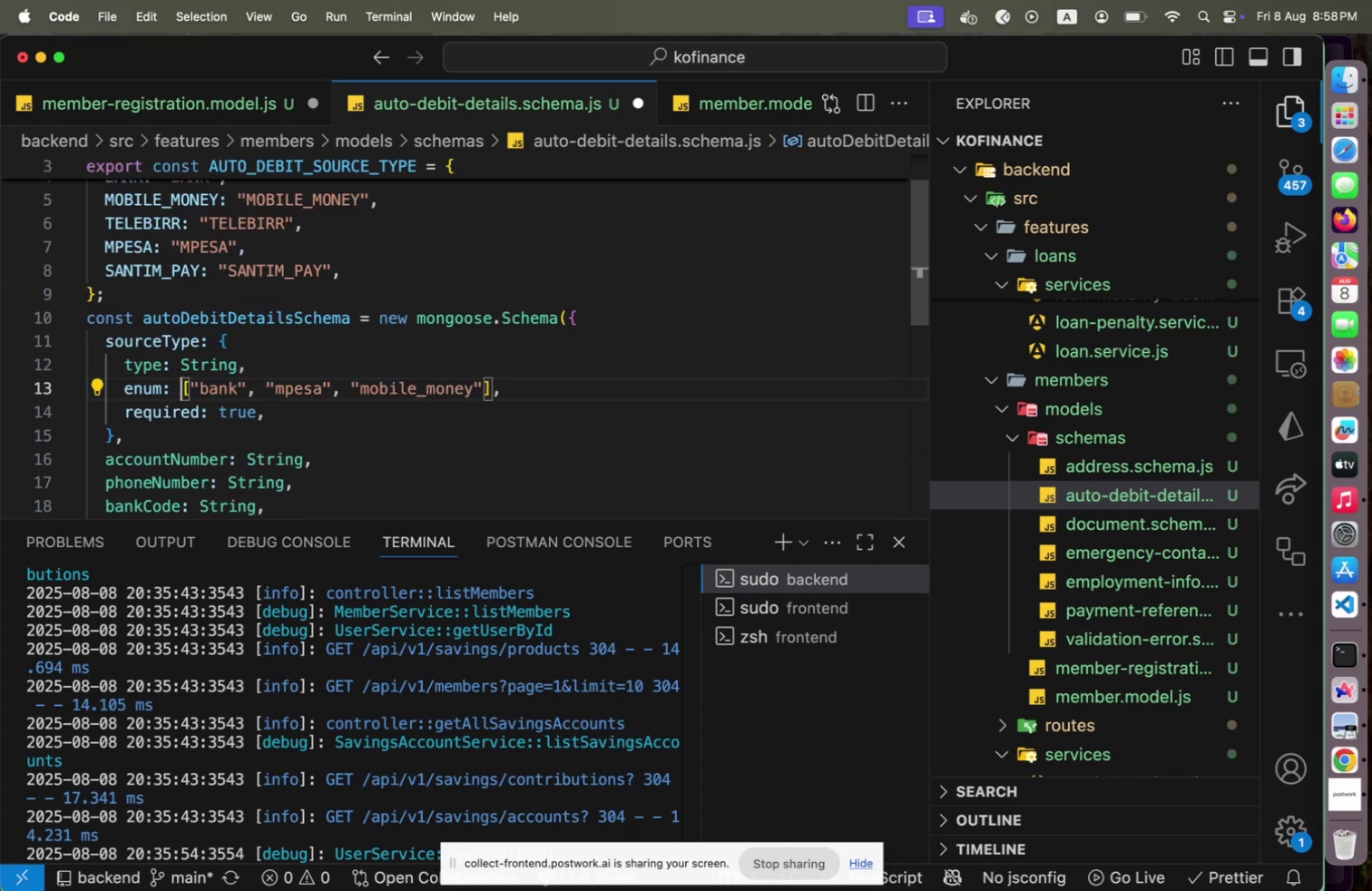 
key(Shift+End)
 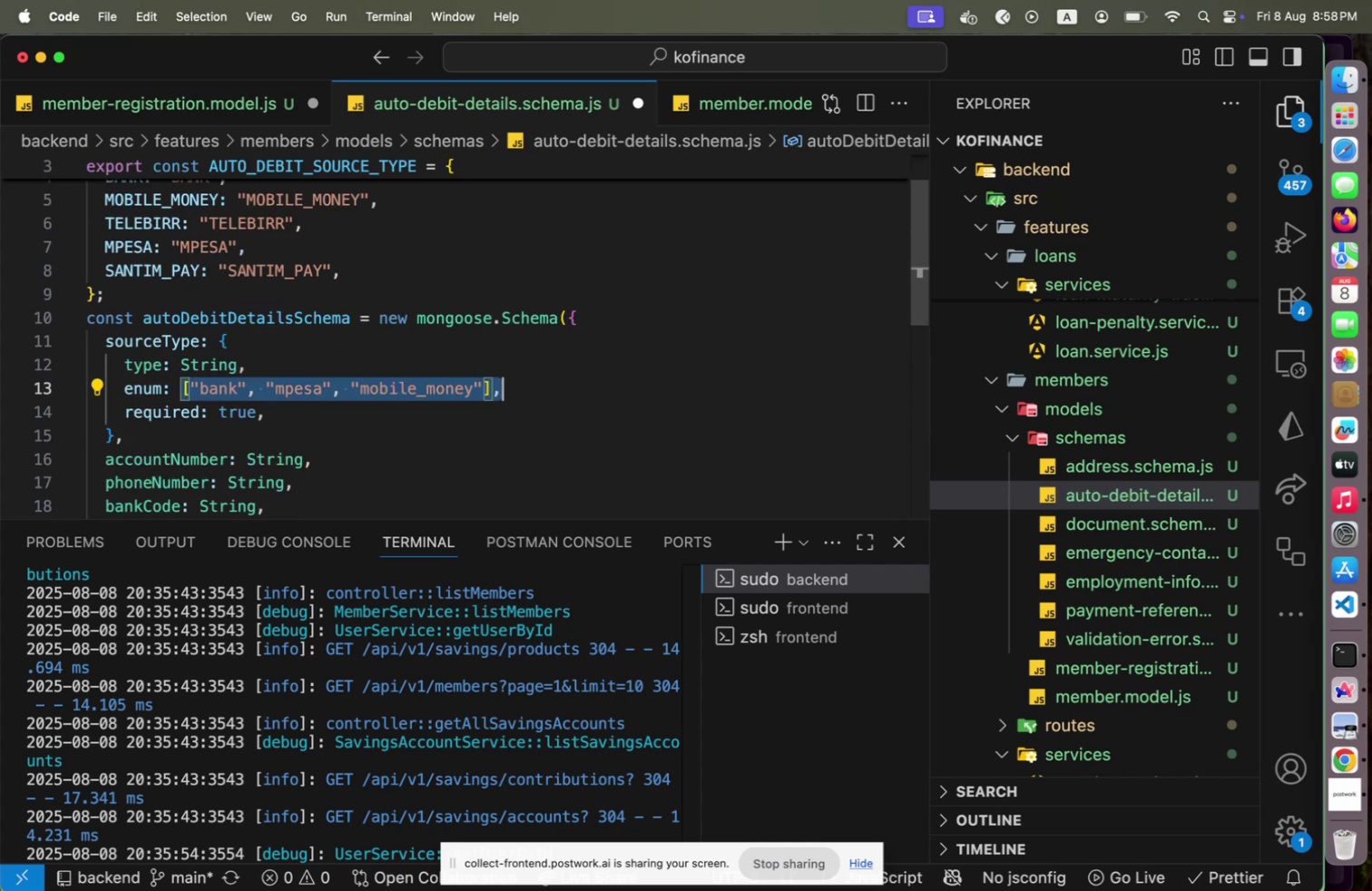 
key(Shift+ArrowLeft)
 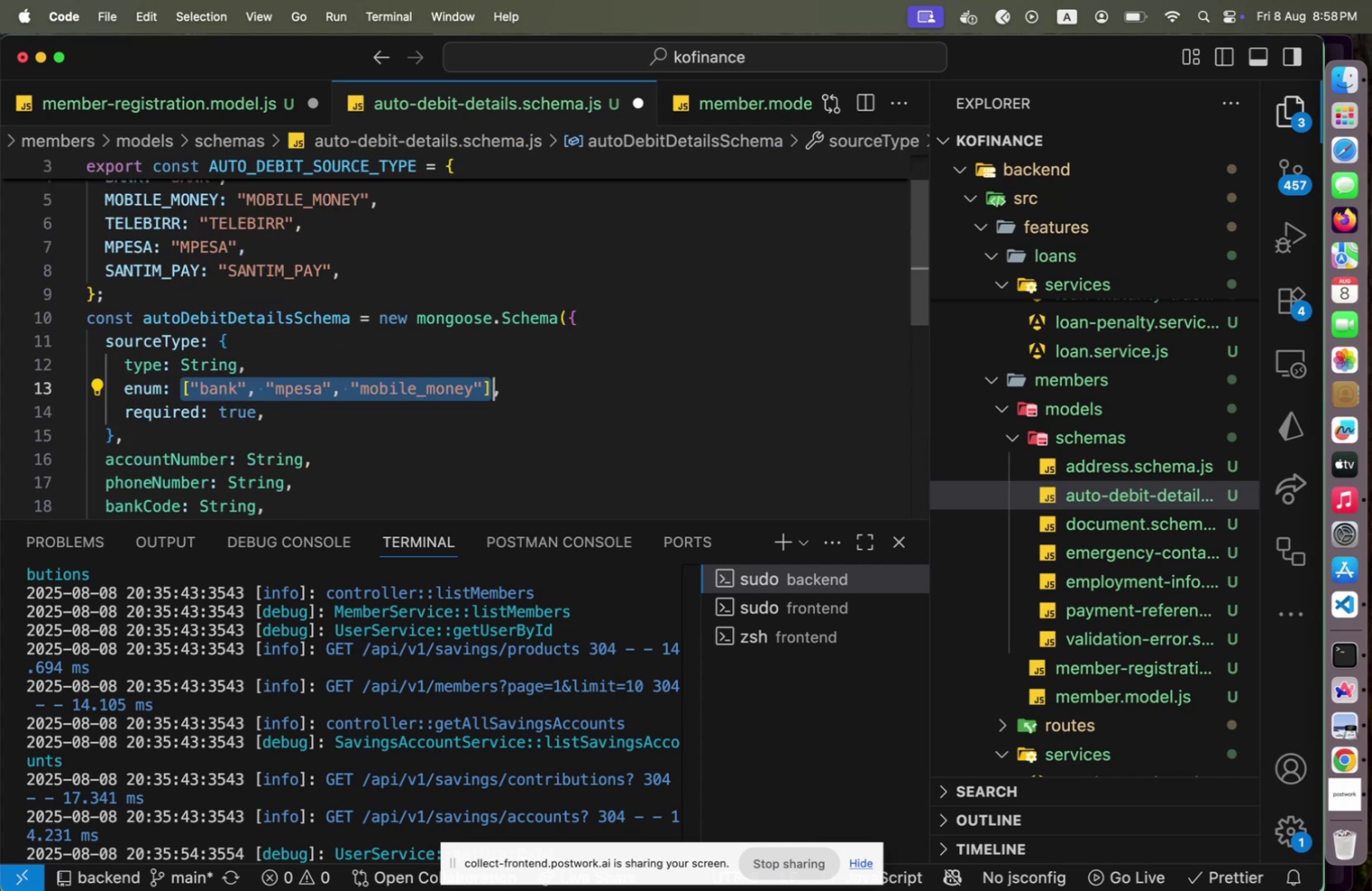 
type(OBJECT>KE)
key(Backspace)
key(Backspace)
type(VA)
 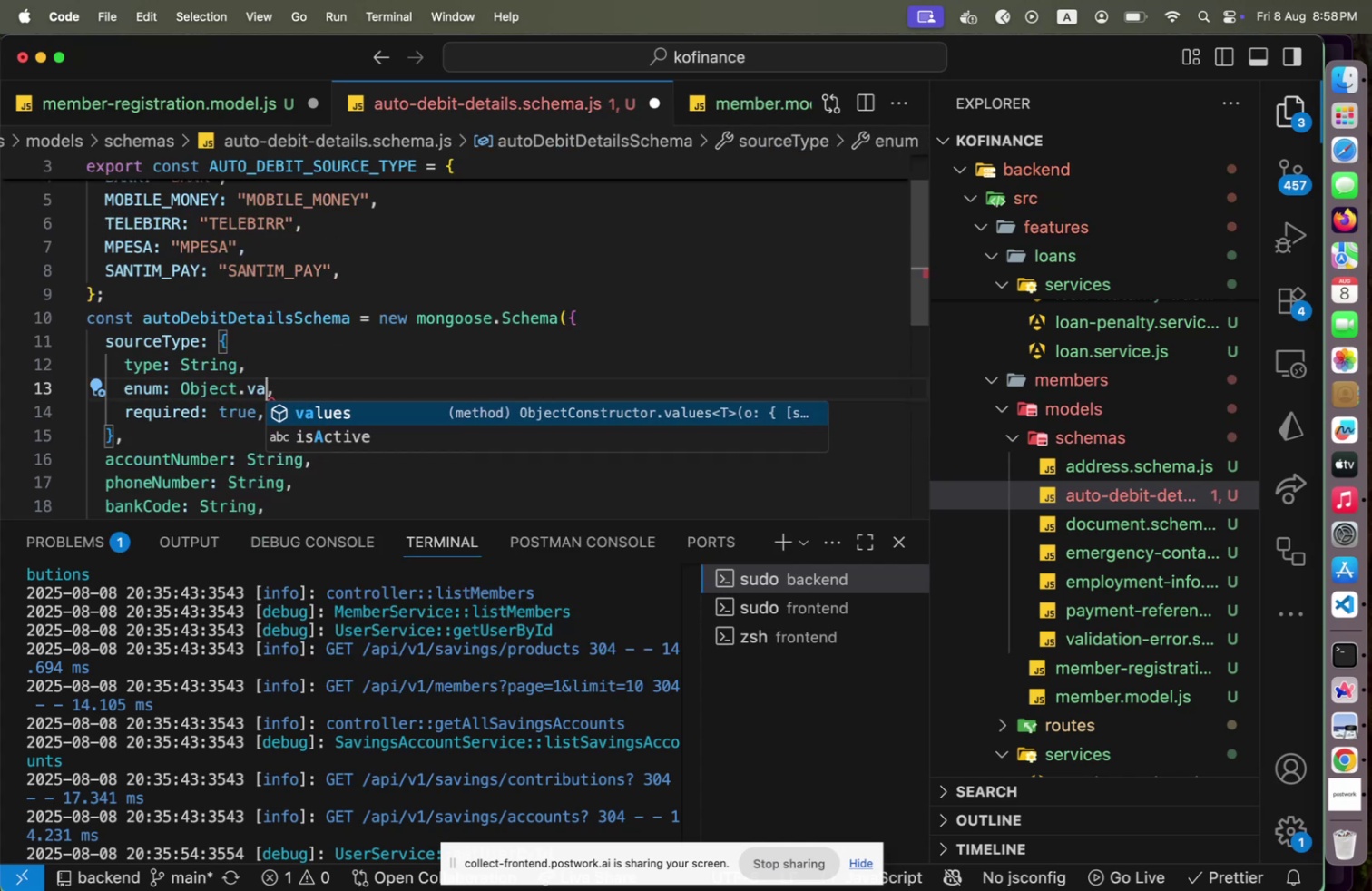 
key(Shift+Enter)
 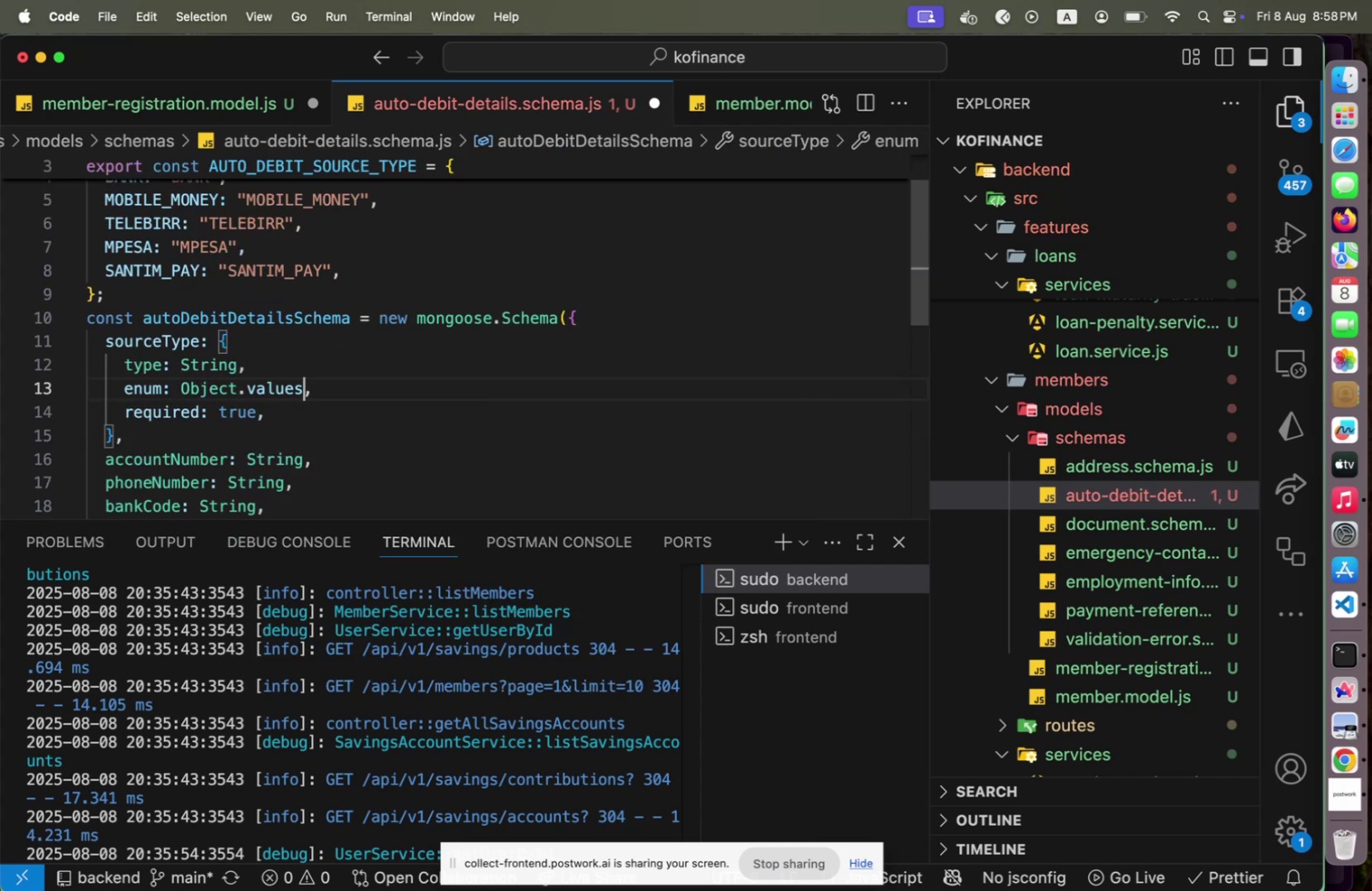 
type((AUTO)
 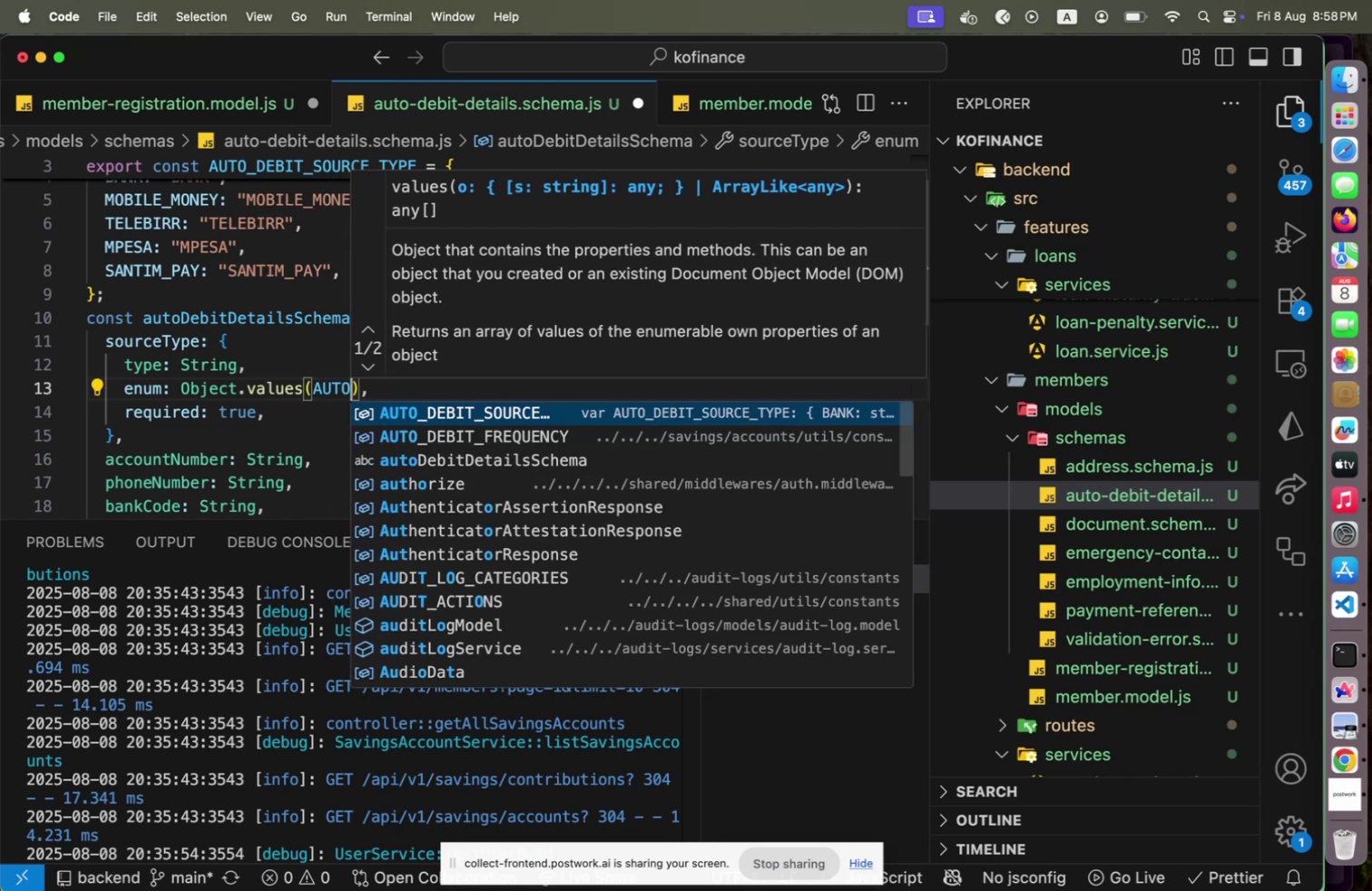 
 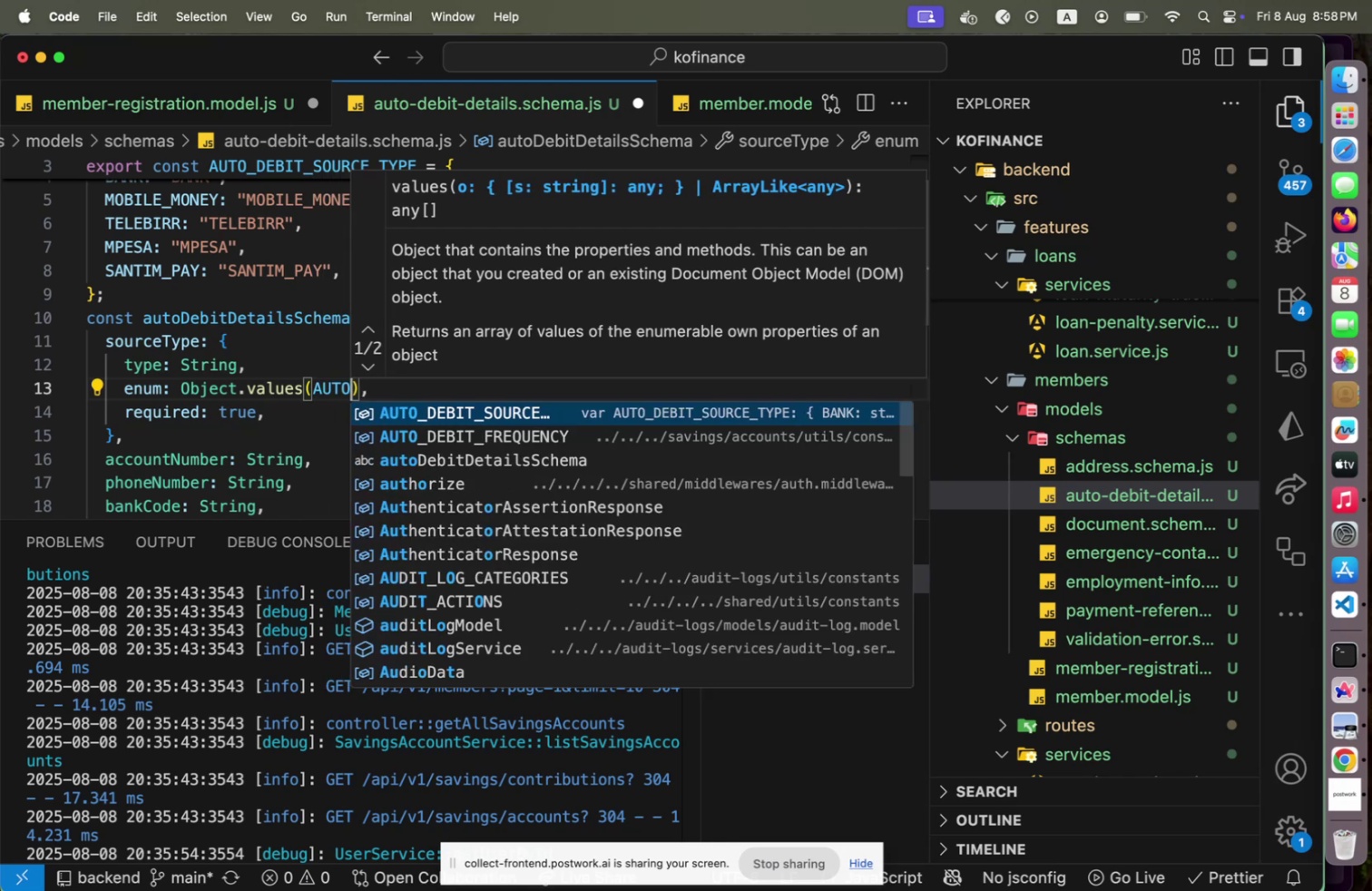 
key(Shift+Enter)
 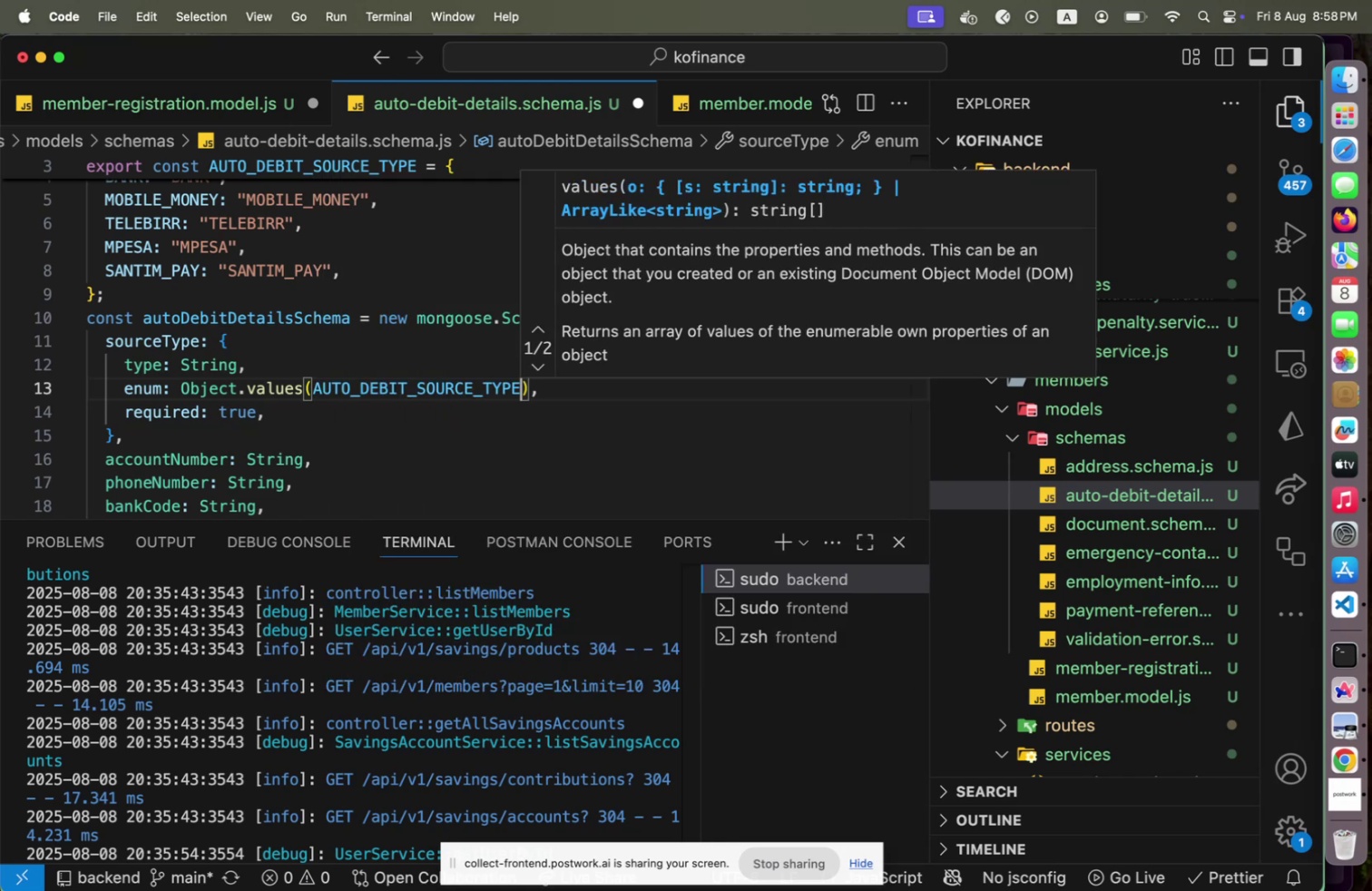 
key(Shift+ArrowUp)
 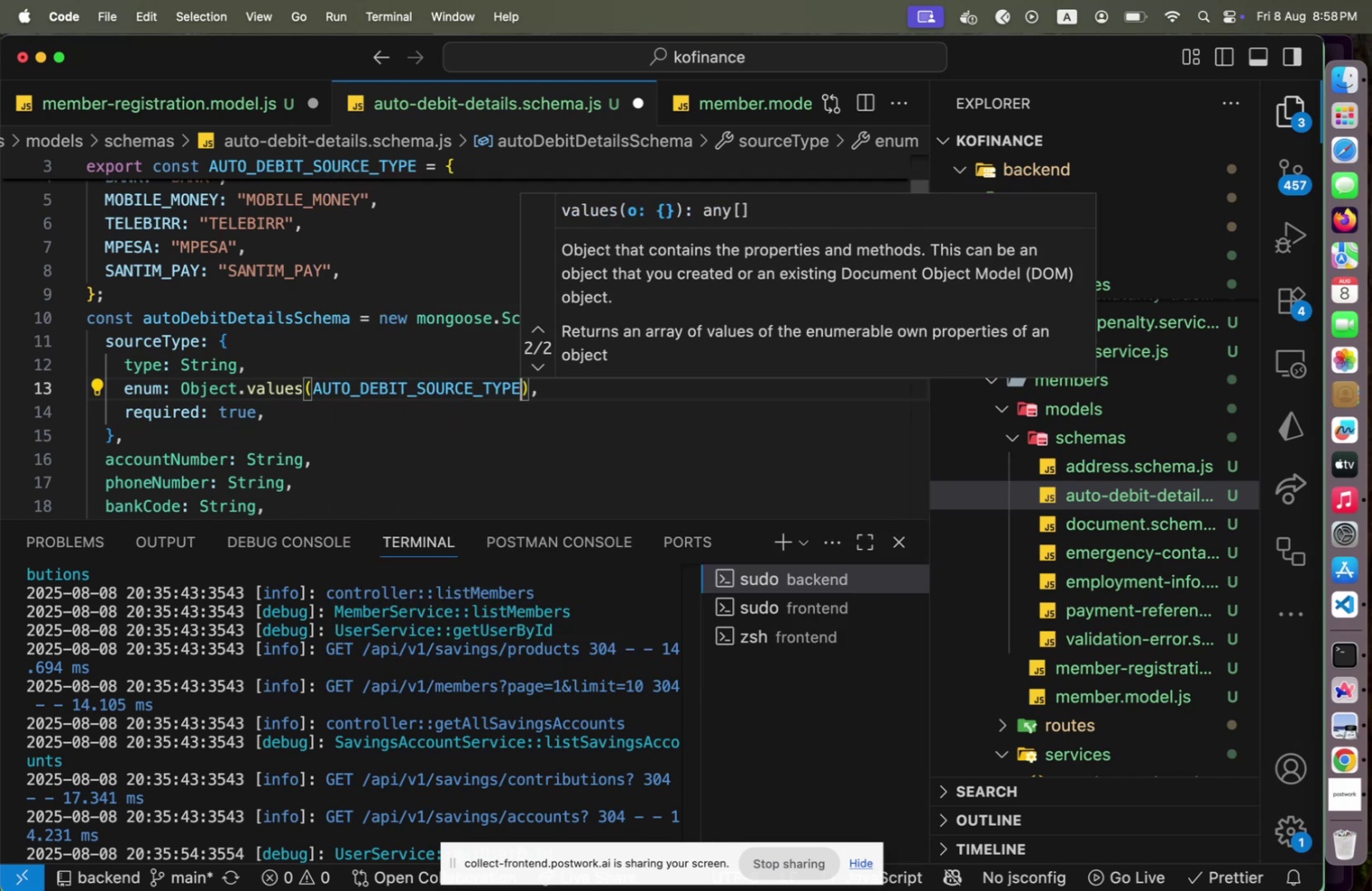 
key(Shift+Escape)
 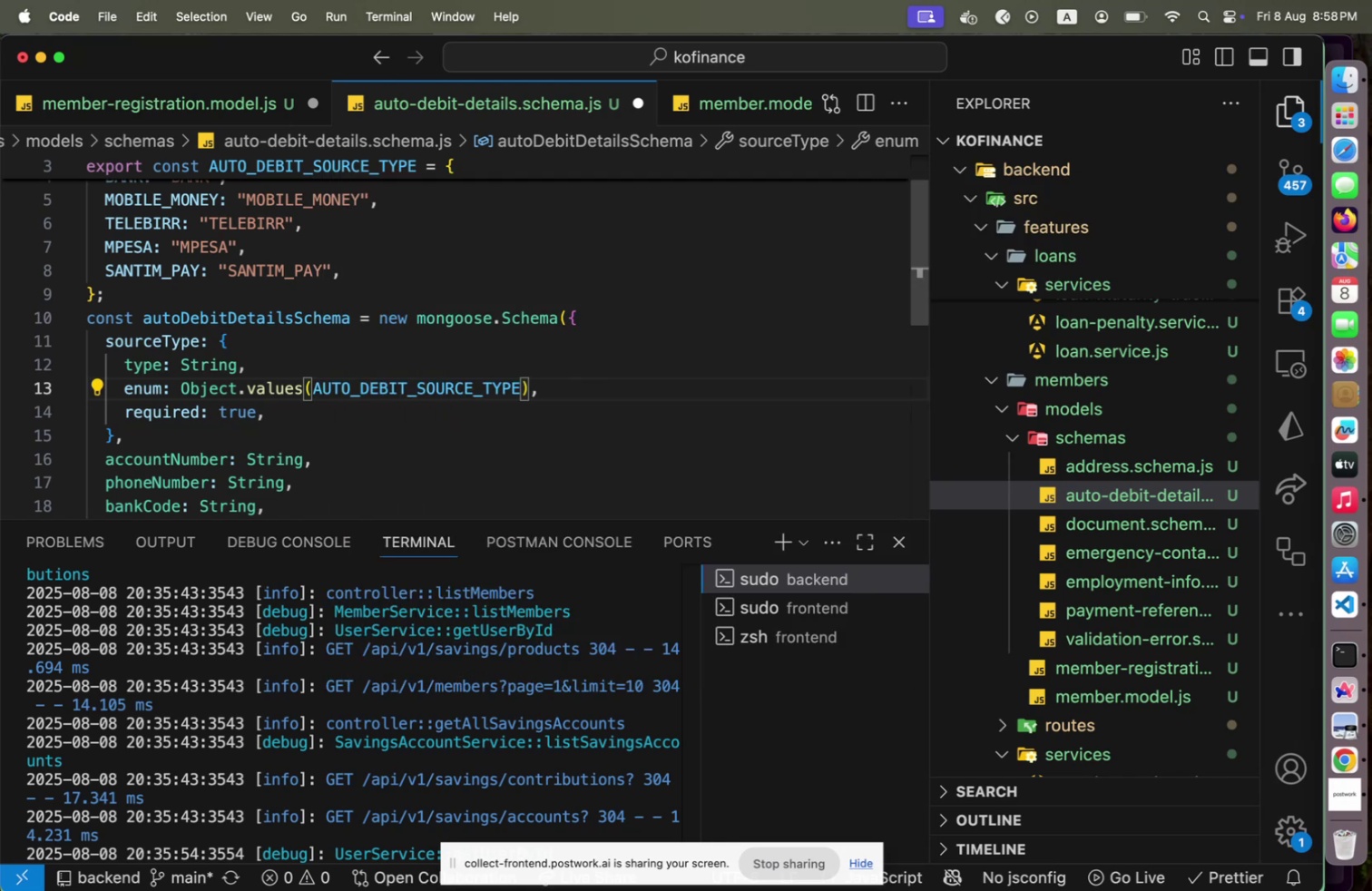 
key(Alt+Shift+OptionLeft)
 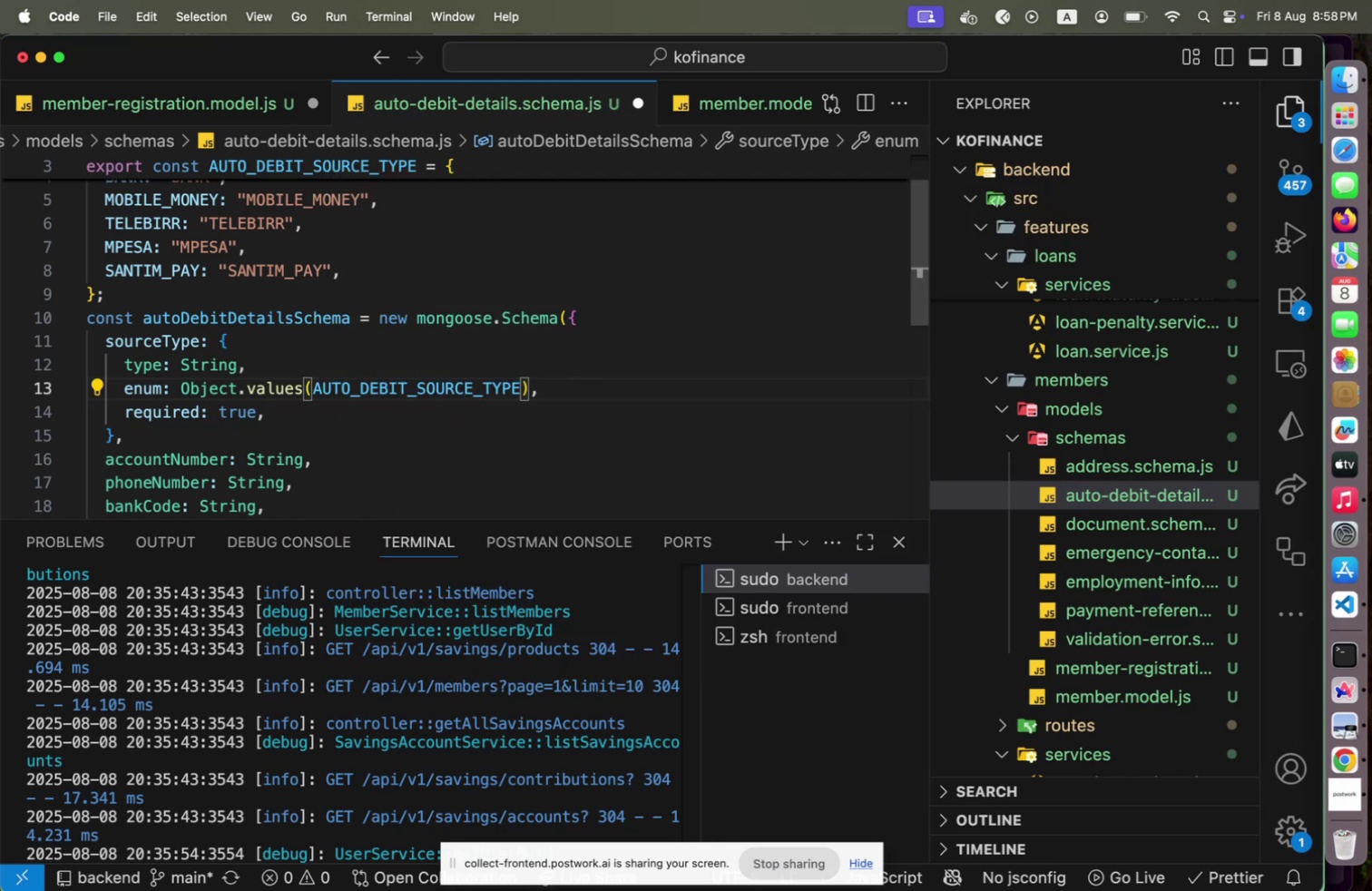 
key(Alt+Shift+F)
 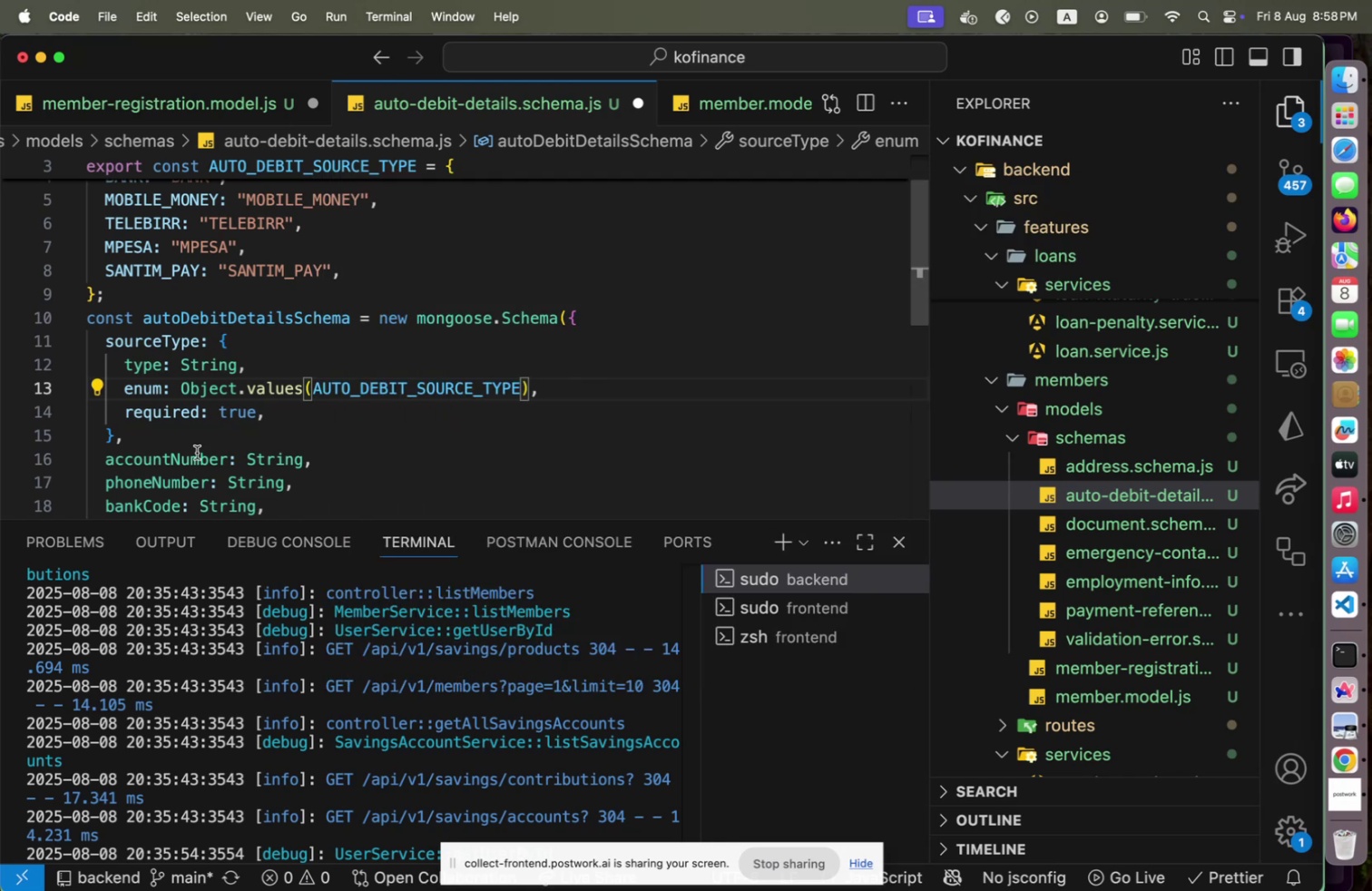 
scroll: coordinate [250, 408], scroll_direction: down, amount: 4.0
 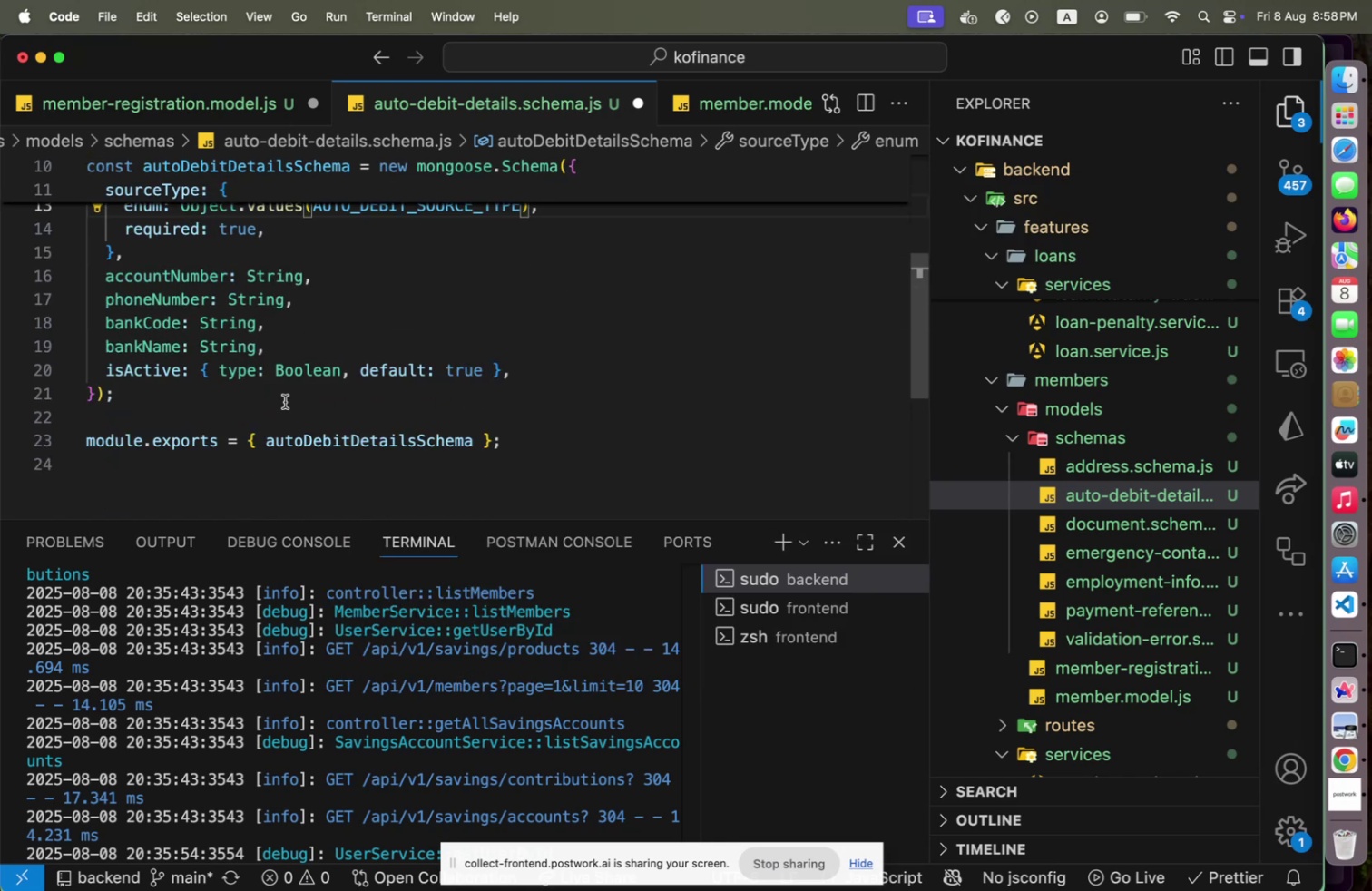 
scroll: coordinate [395, 404], scroll_direction: up, amount: 23.0
 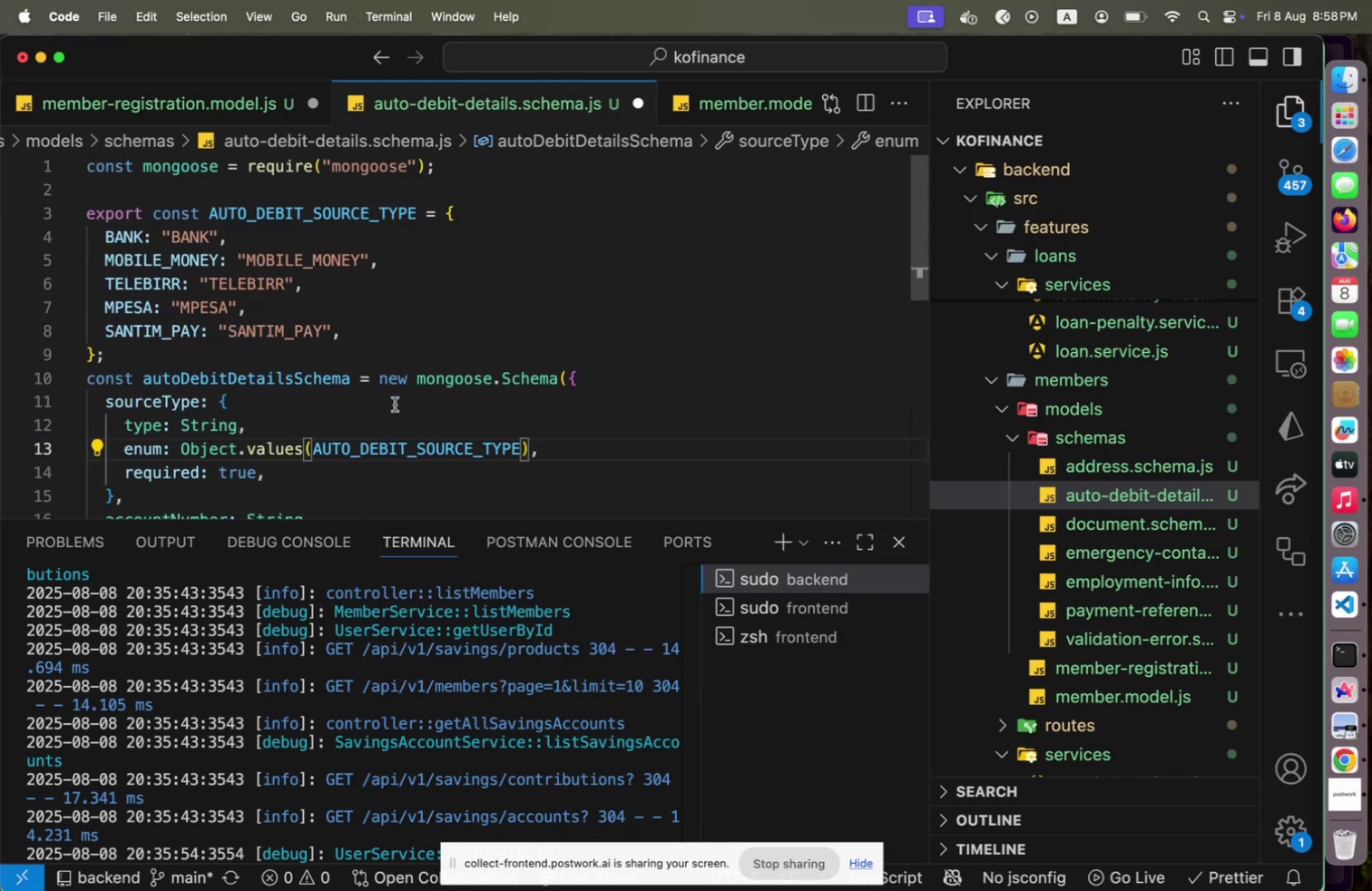 
key(Meta+Shift+CommandLeft)
 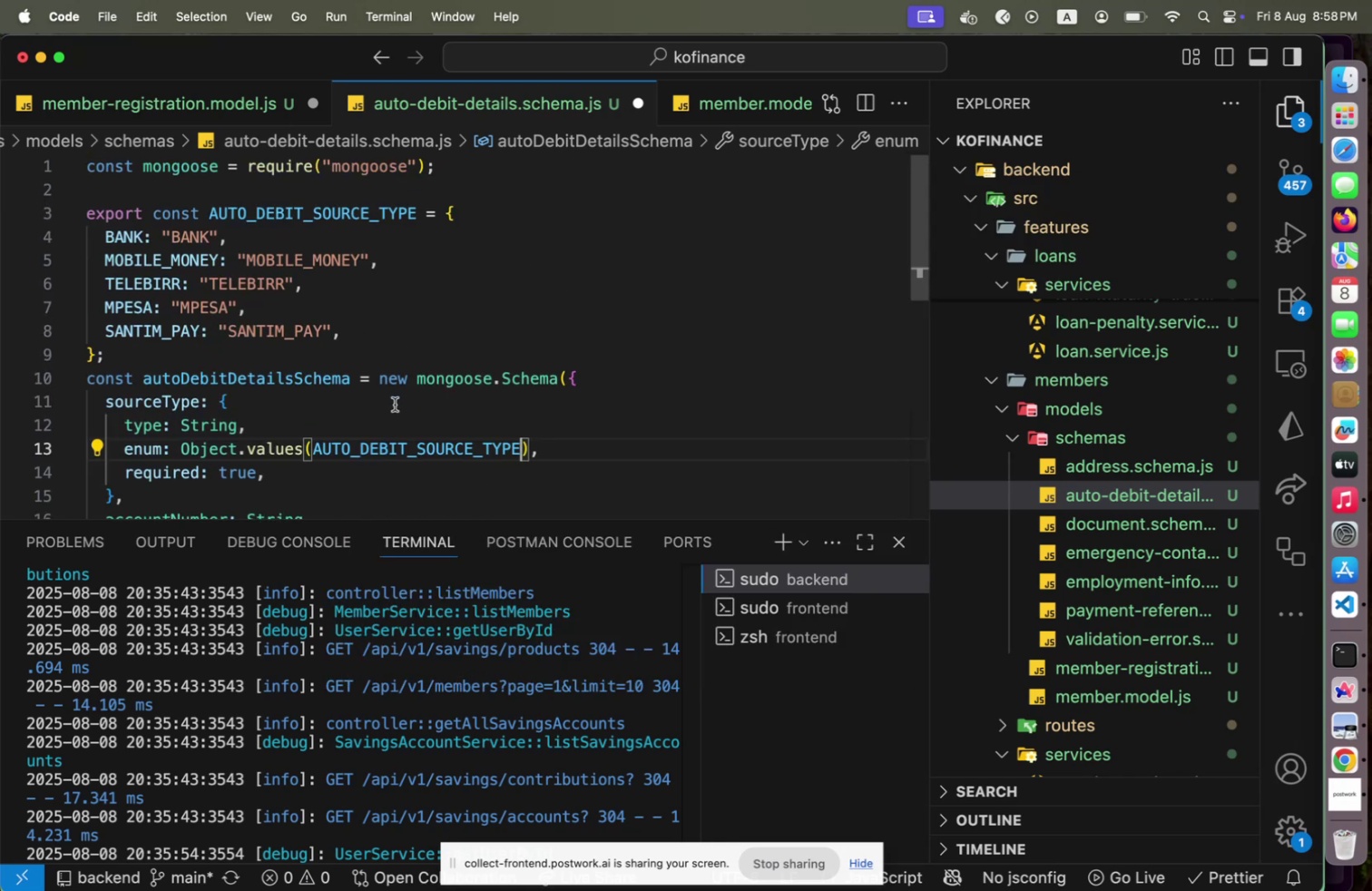 
key(Meta+Shift+S)
 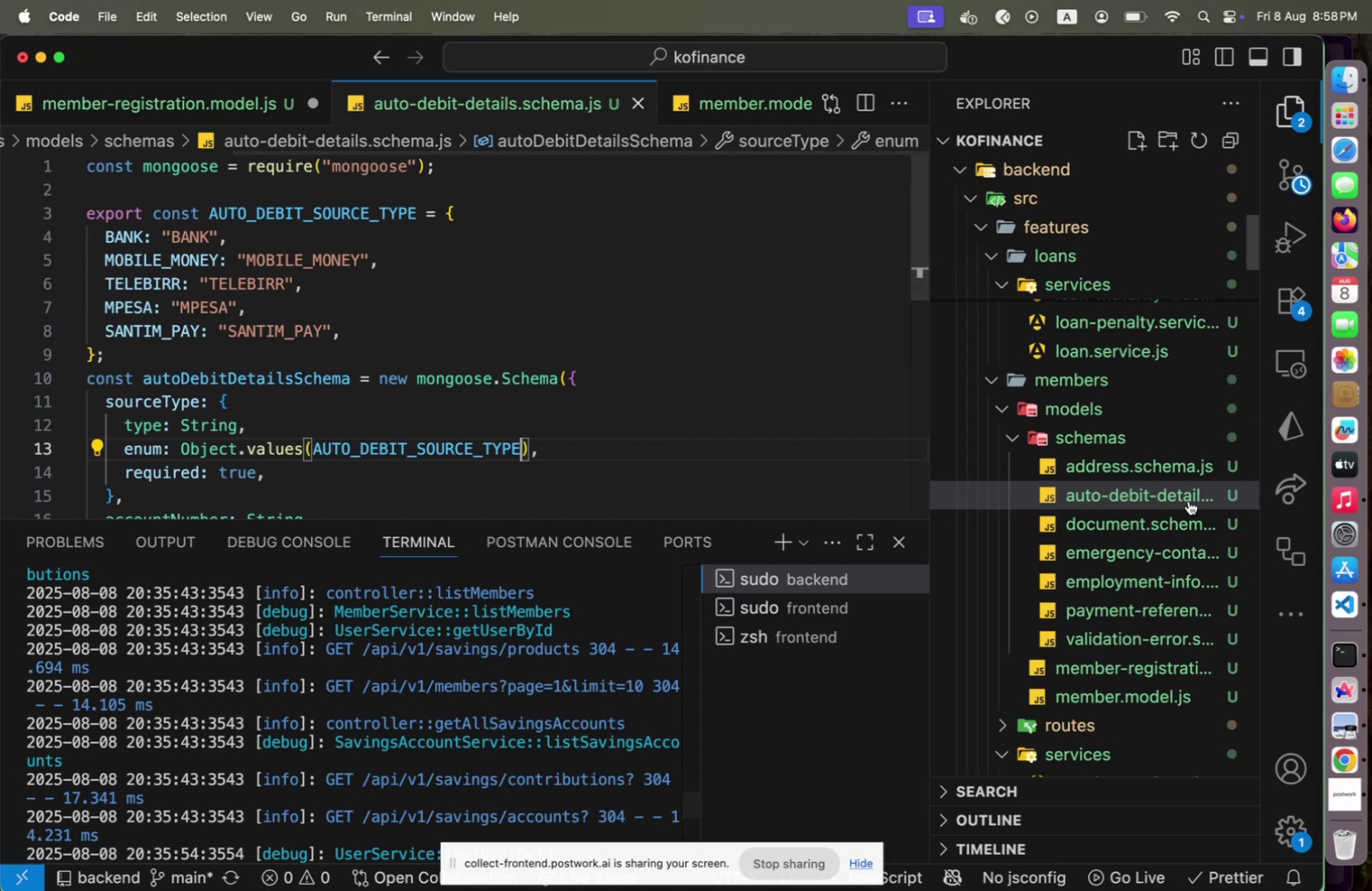 
left_click([1130, 532])
 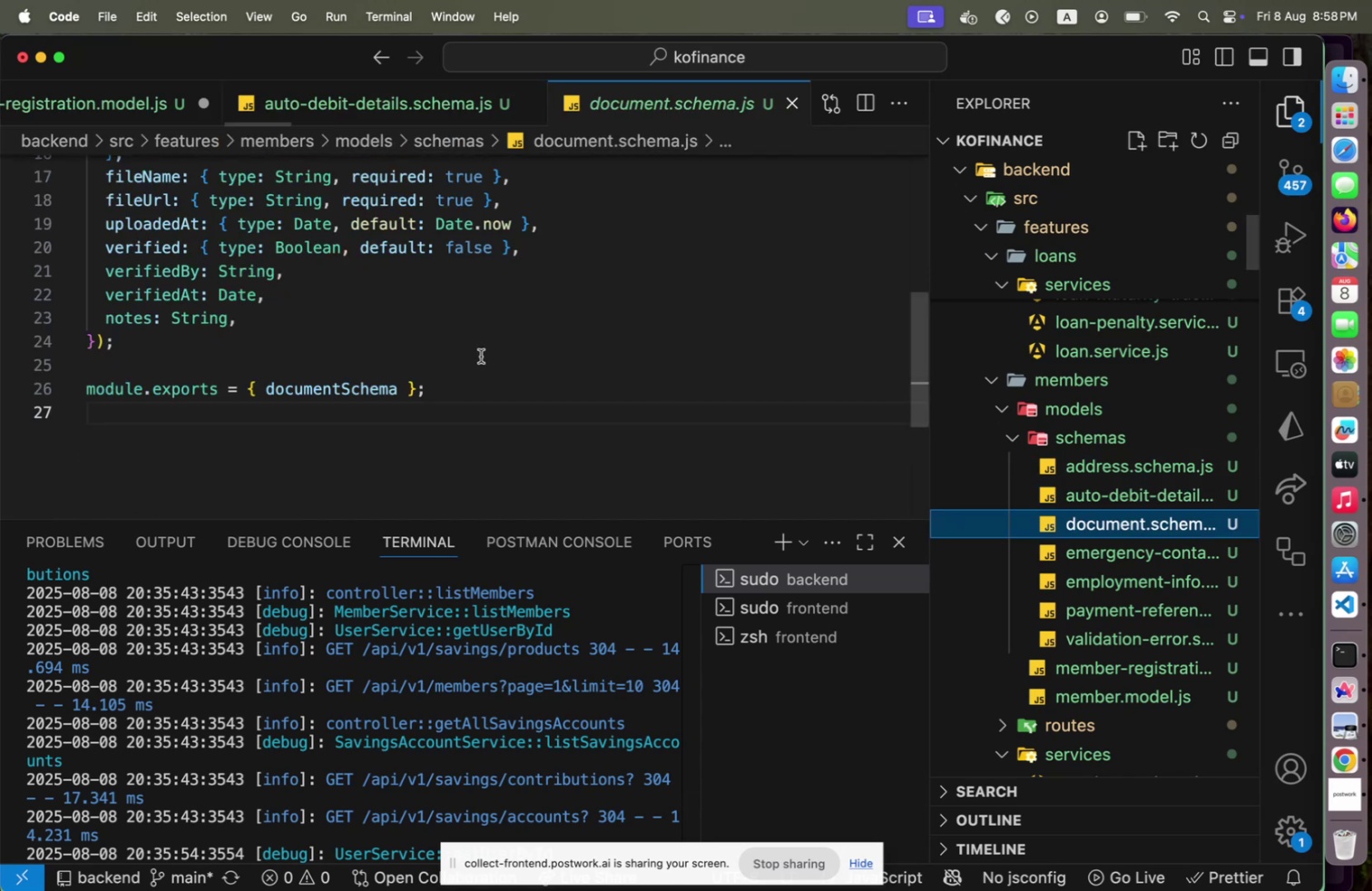 
scroll: coordinate [481, 356], scroll_direction: up, amount: 12.0
 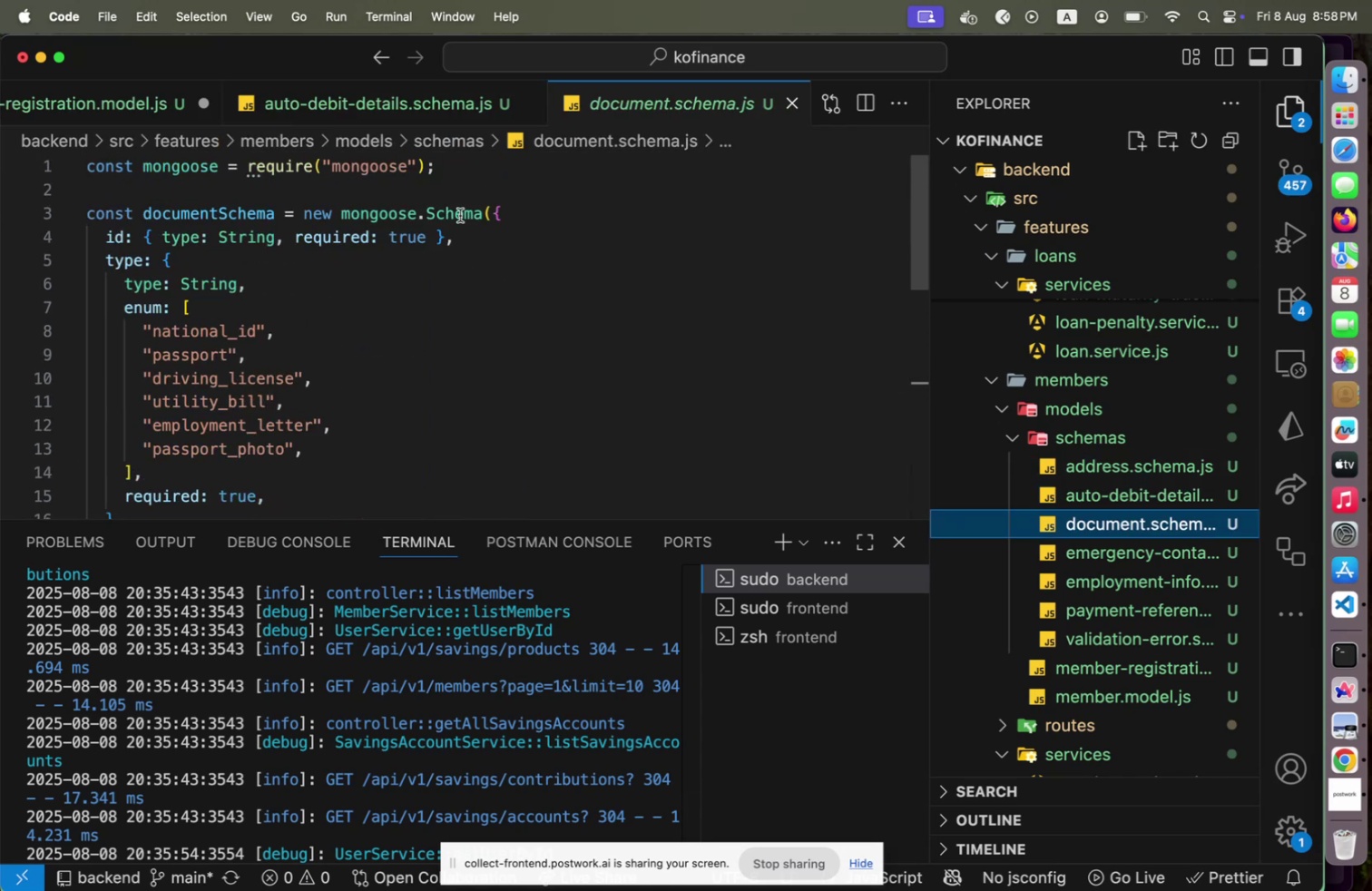 
left_click([439, 196])
 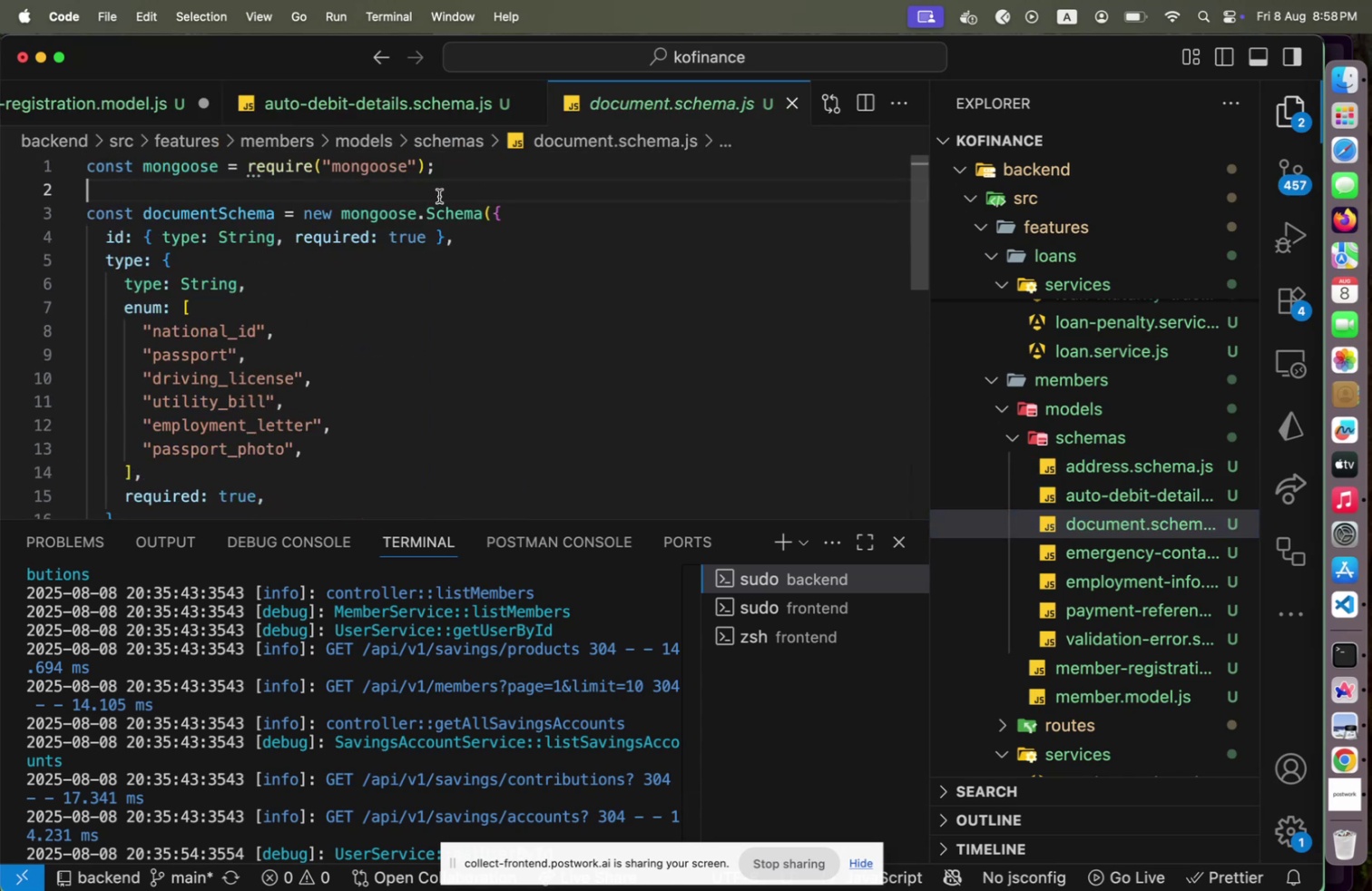 
key(Shift+Enter)
 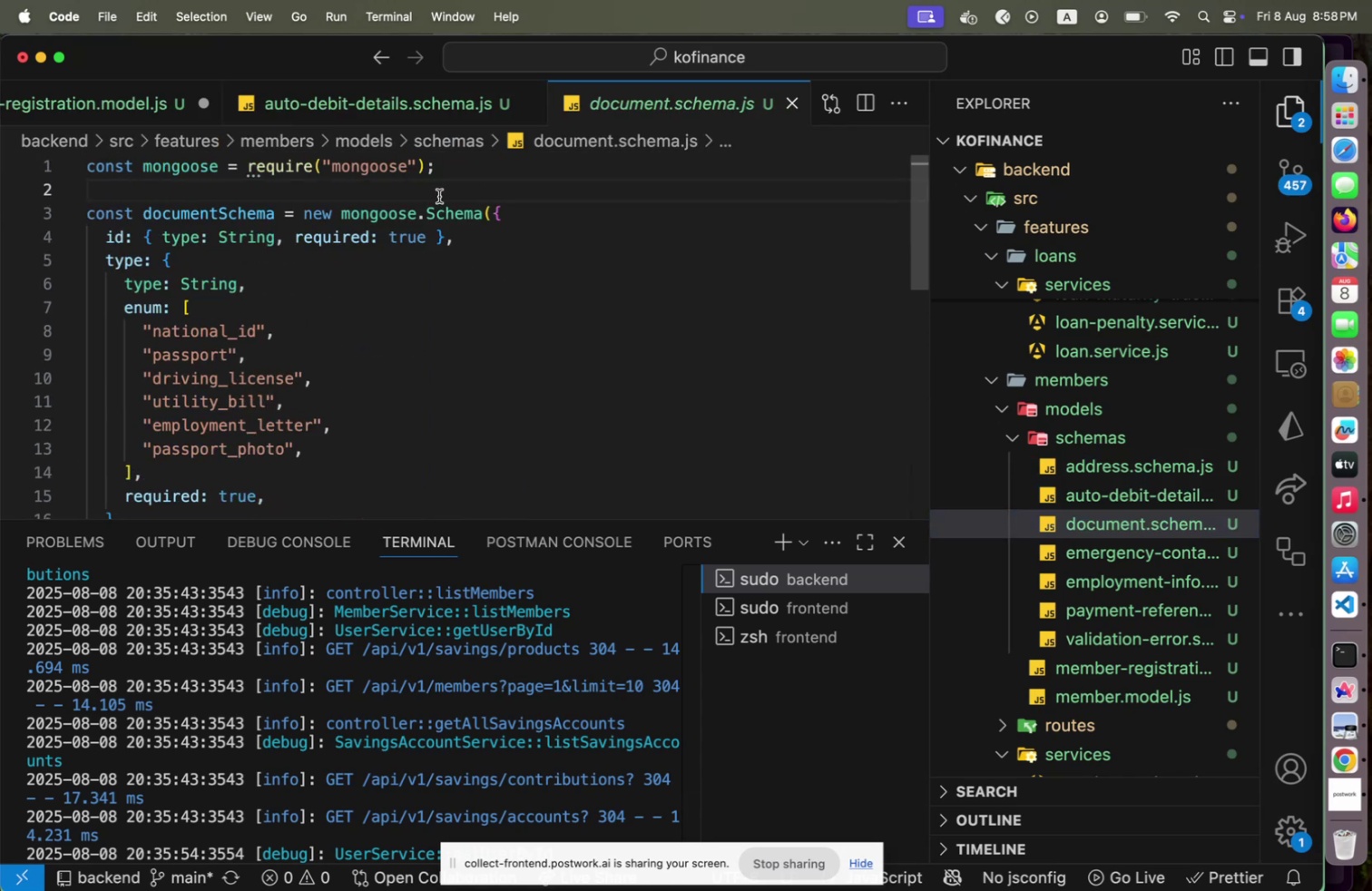 
type(export const DI)
key(Backspace)
type(OCUMENT_TYPE )
key(Backspace)
key(Backspace)
key(Backspace)
key(Backspace)
type(YPE + )
 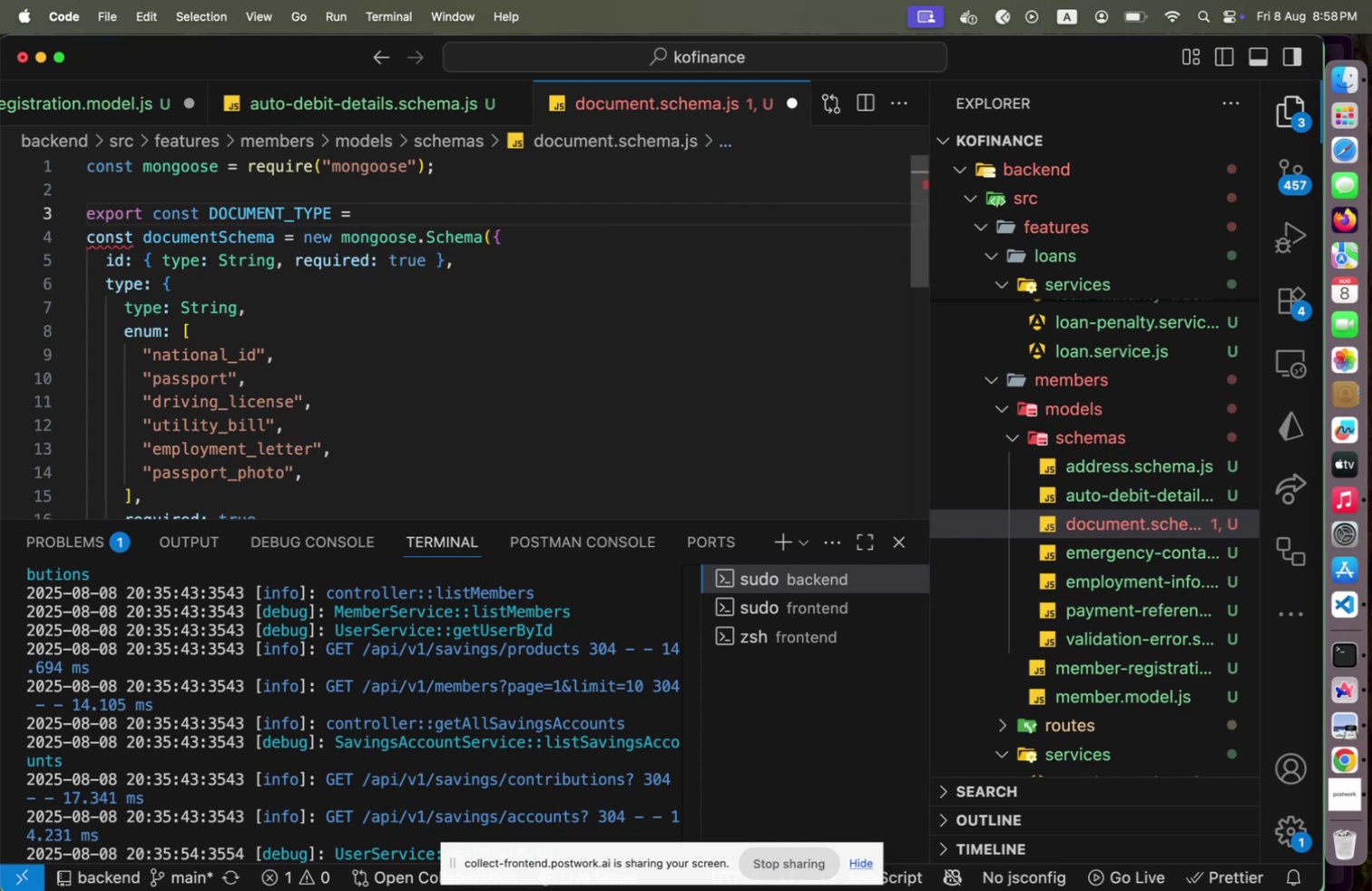 
 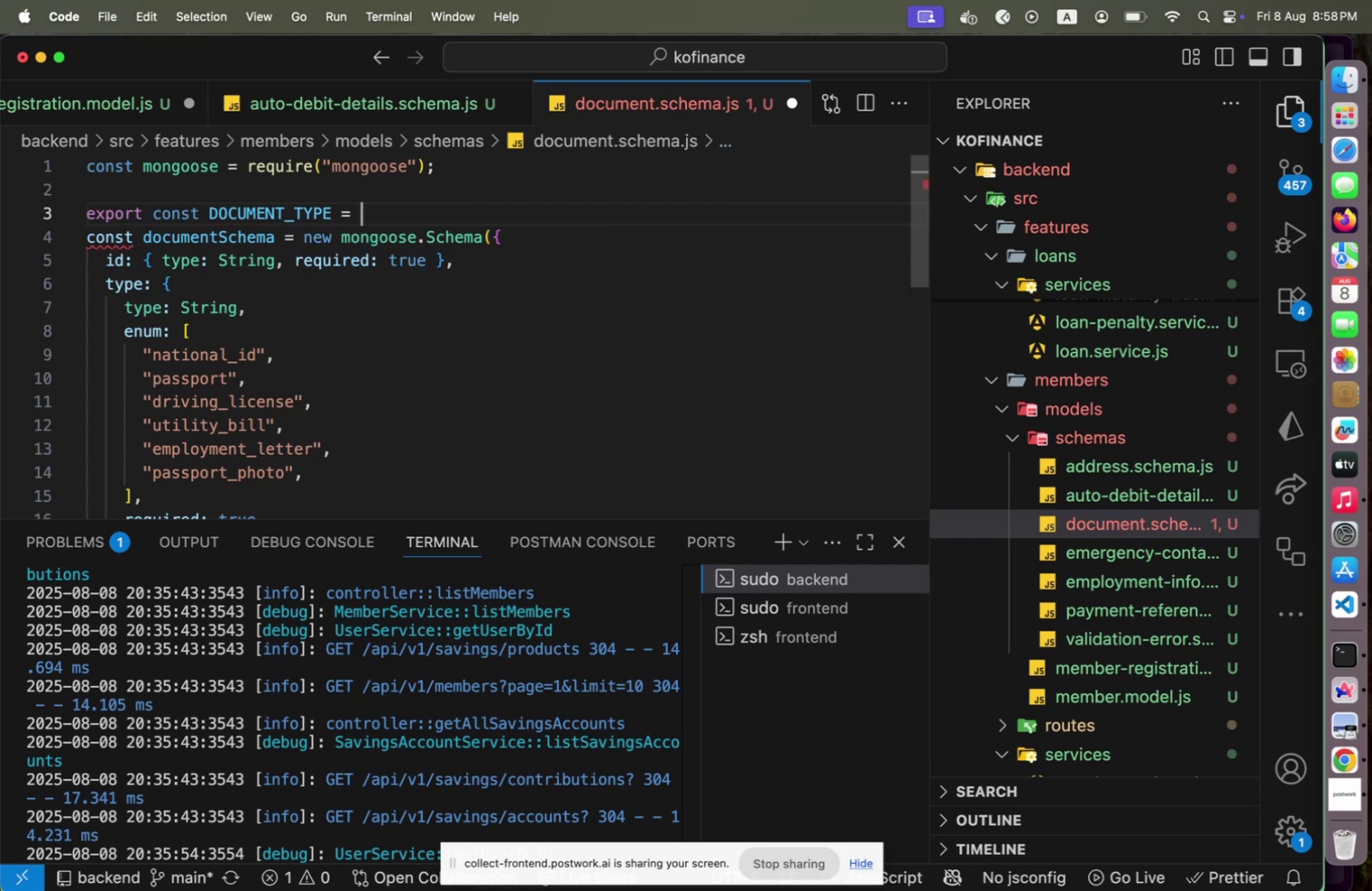 
key(Shift+ArrowLeft)
 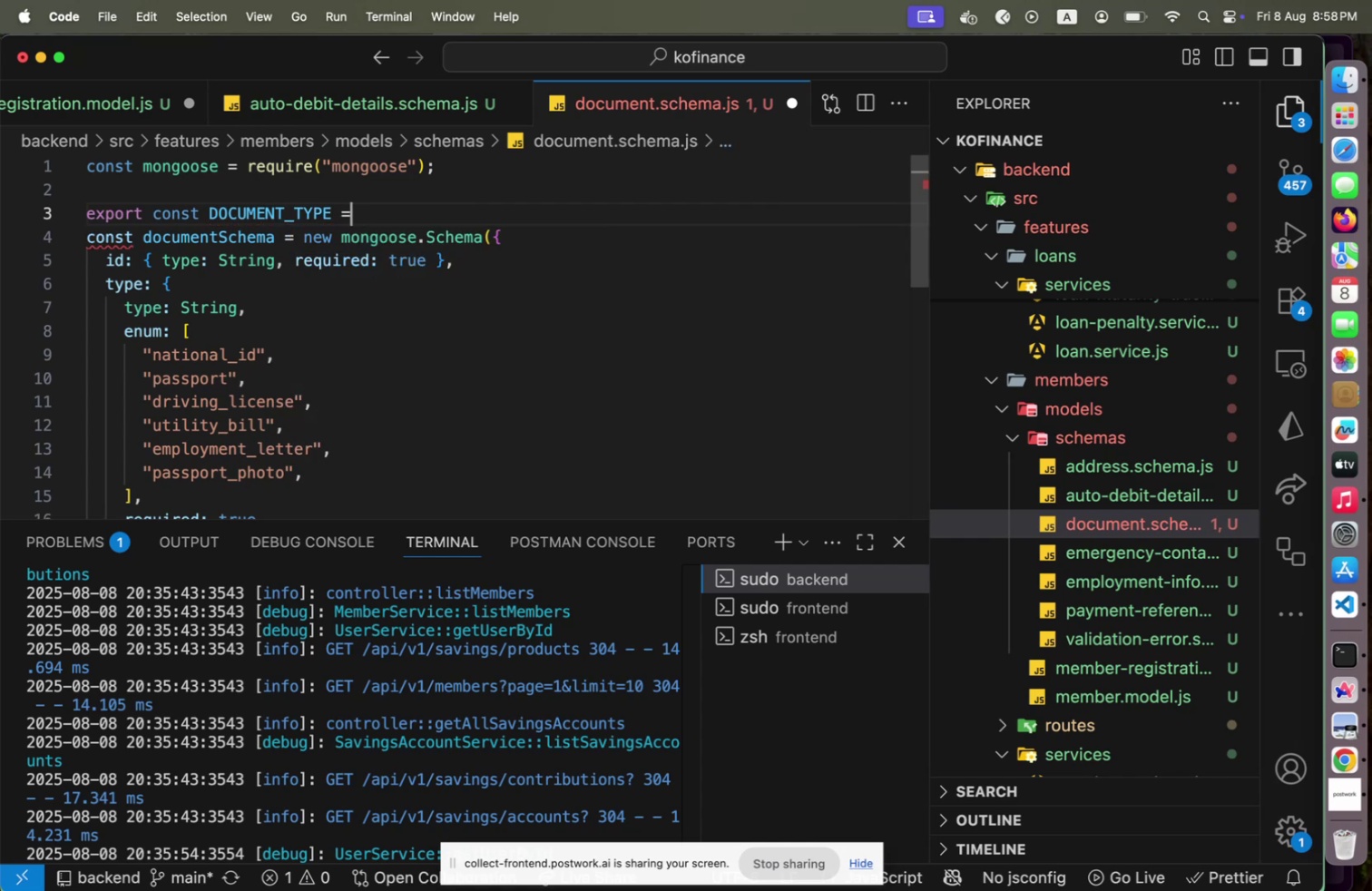 
key(Shift+ArrowLeft)
 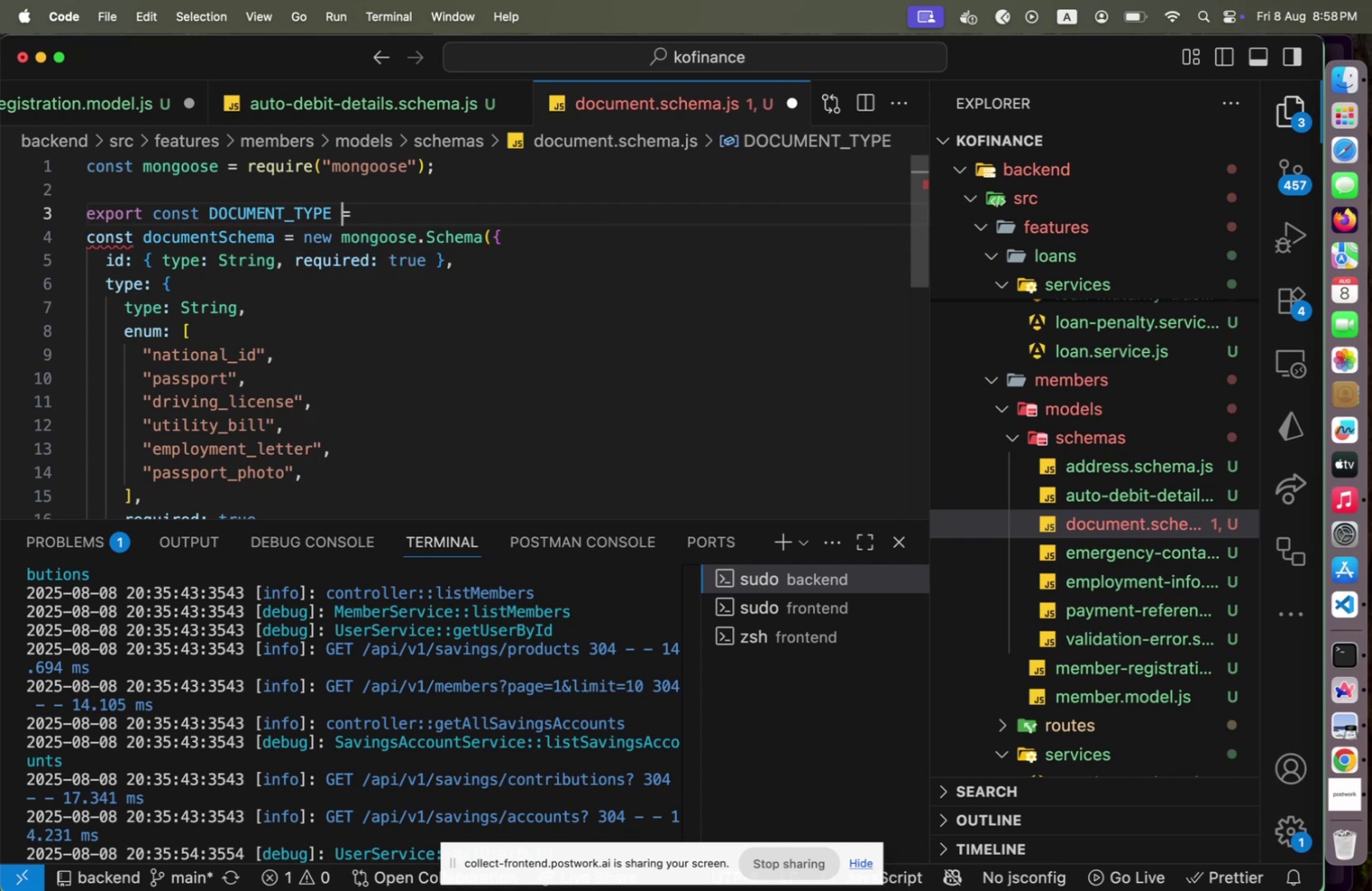 
key(Shift+ArrowLeft)
 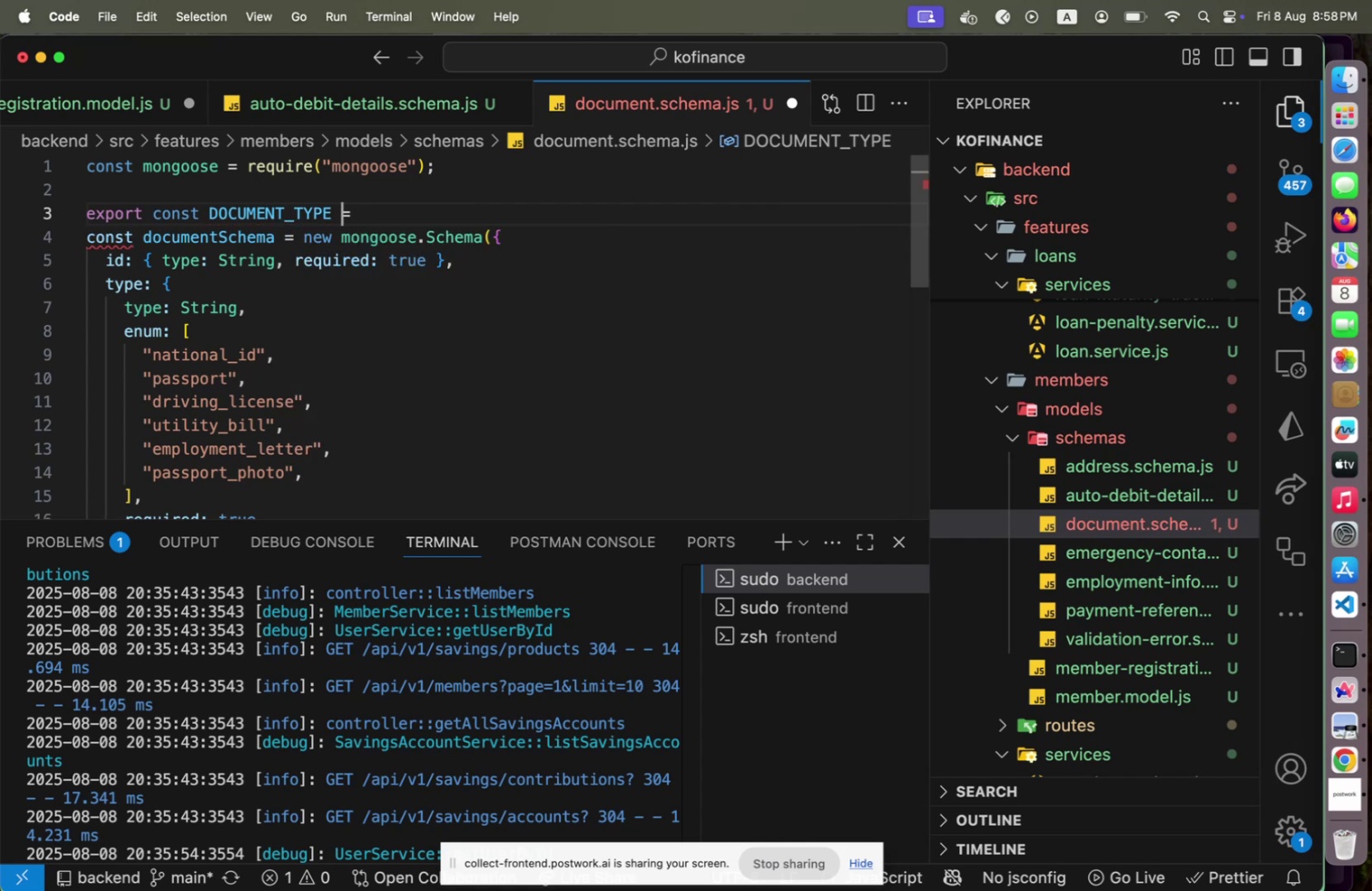 
hold_key(key=ShiftLeft, duration=1.24)
 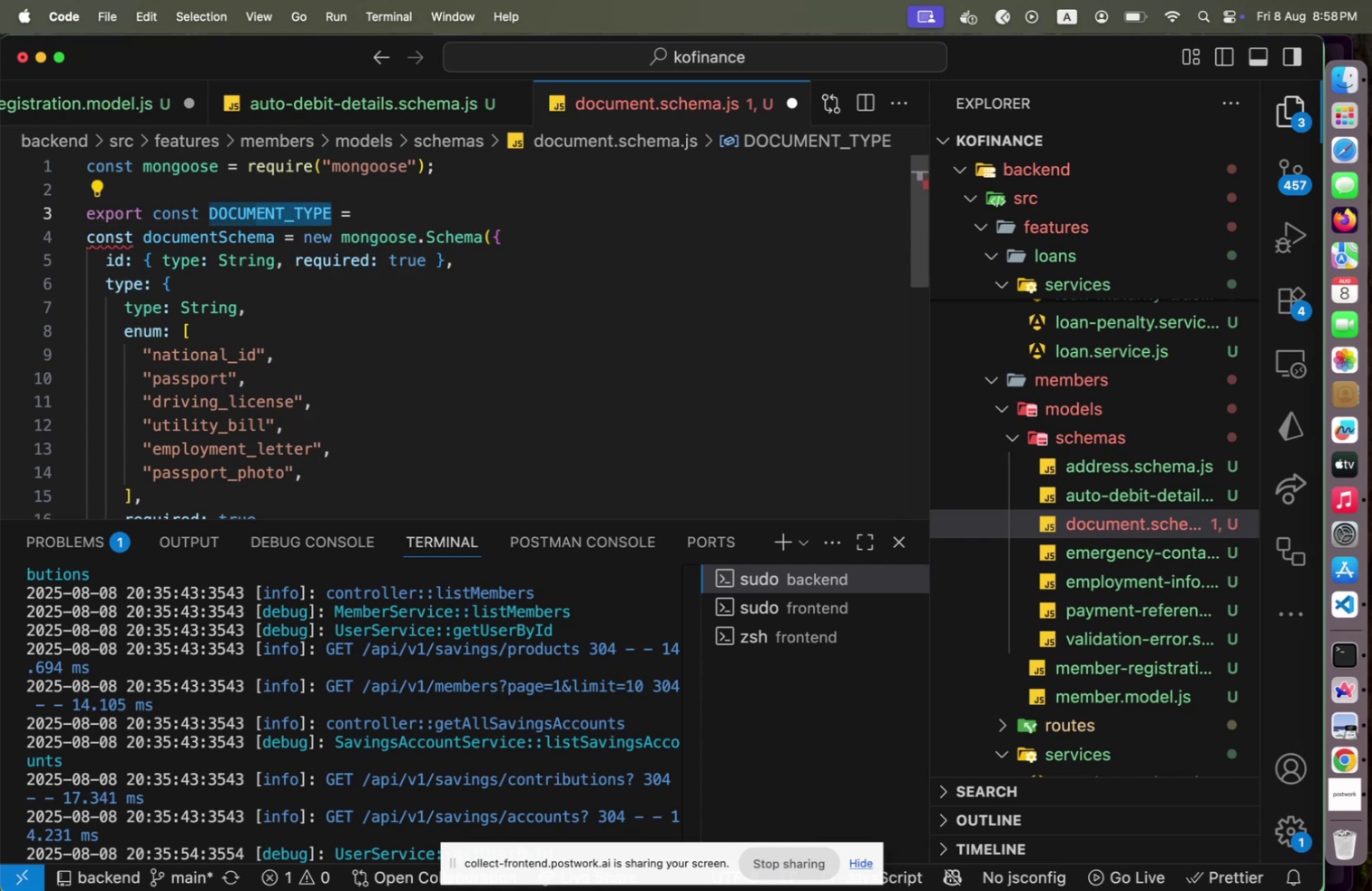 
hold_key(key=ArrowLeft, duration=1.03)
 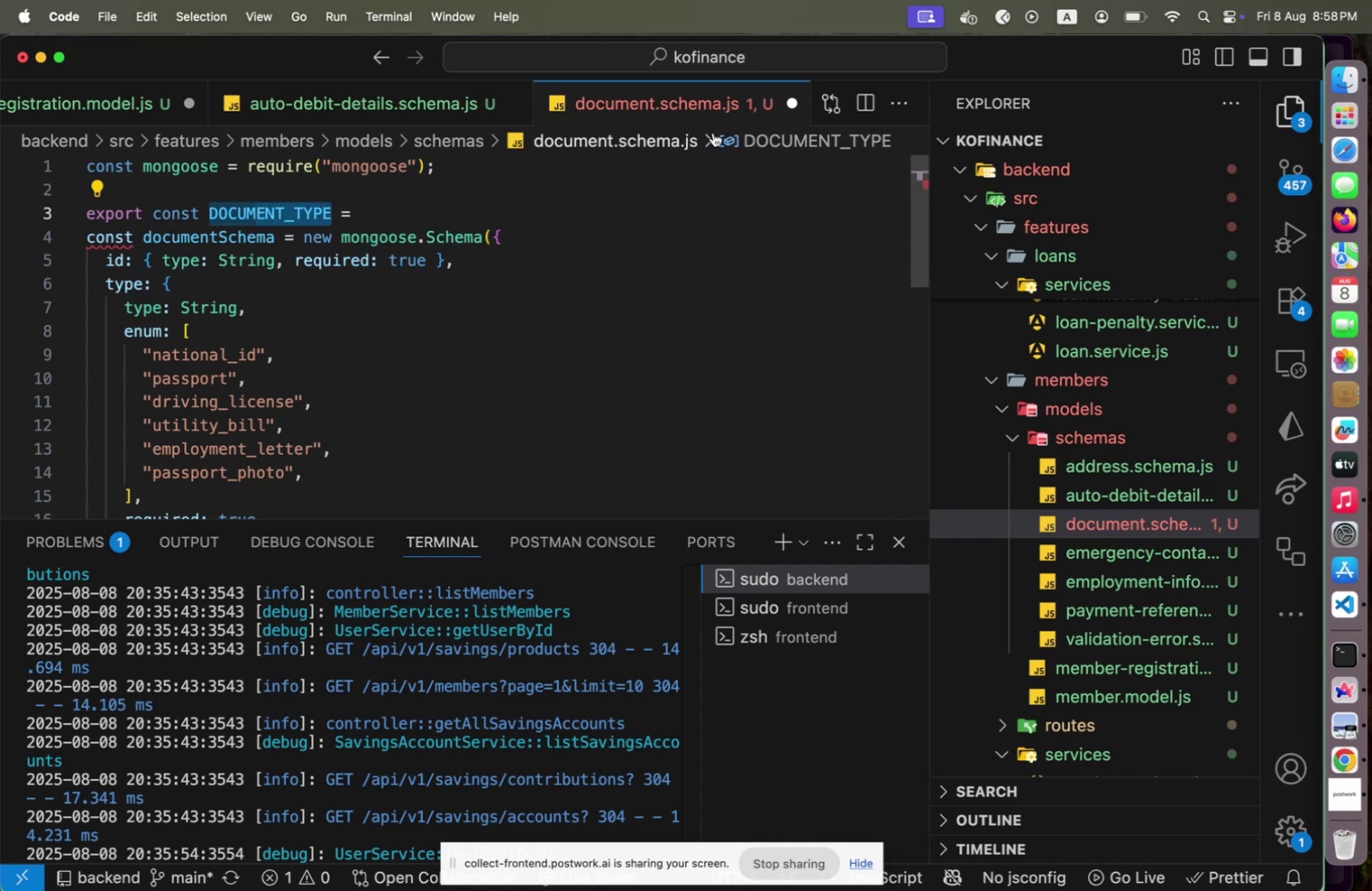 
scroll: coordinate [1072, 334], scroll_direction: up, amount: 17.0
 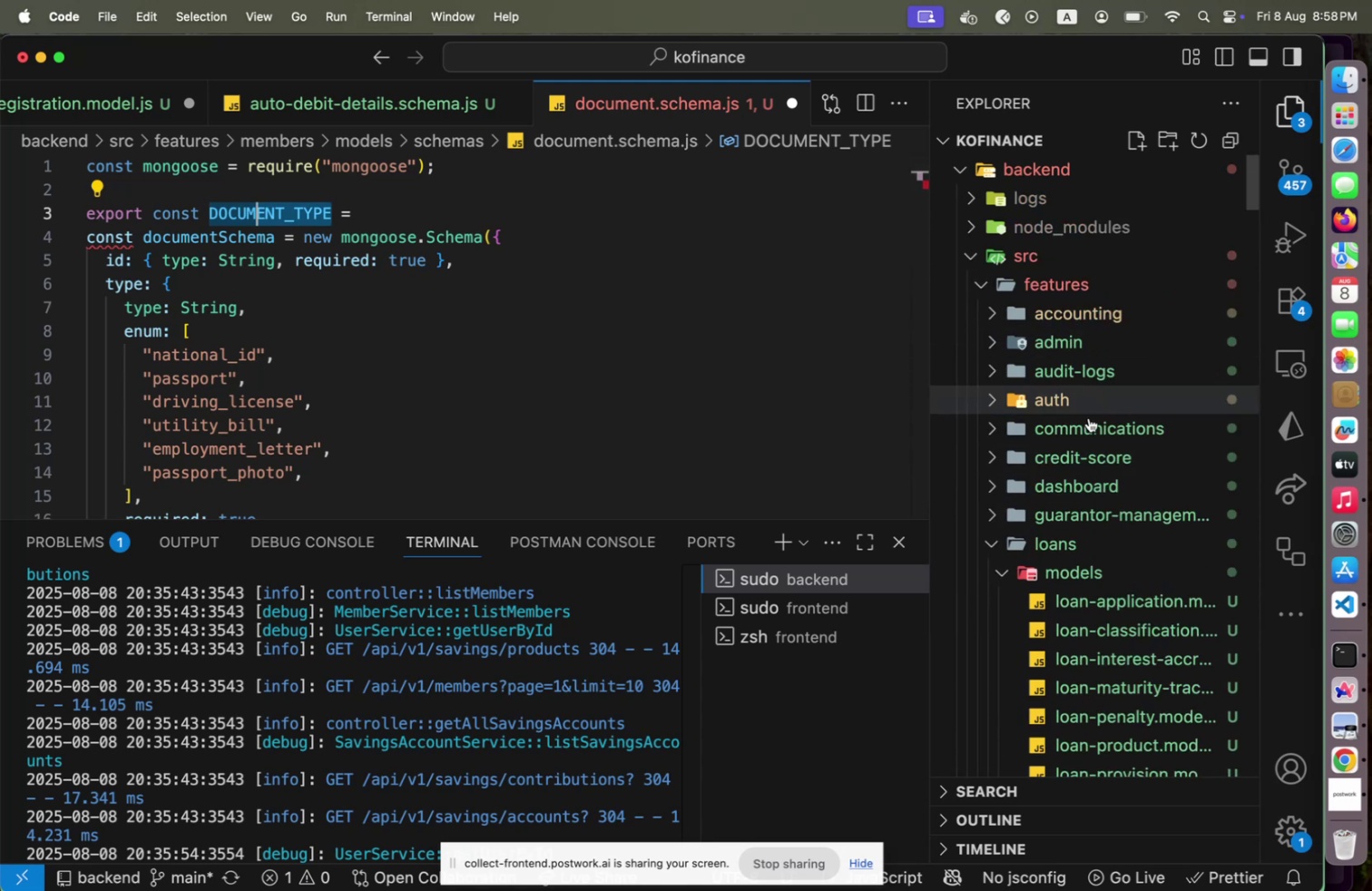 
left_click([1093, 543])
 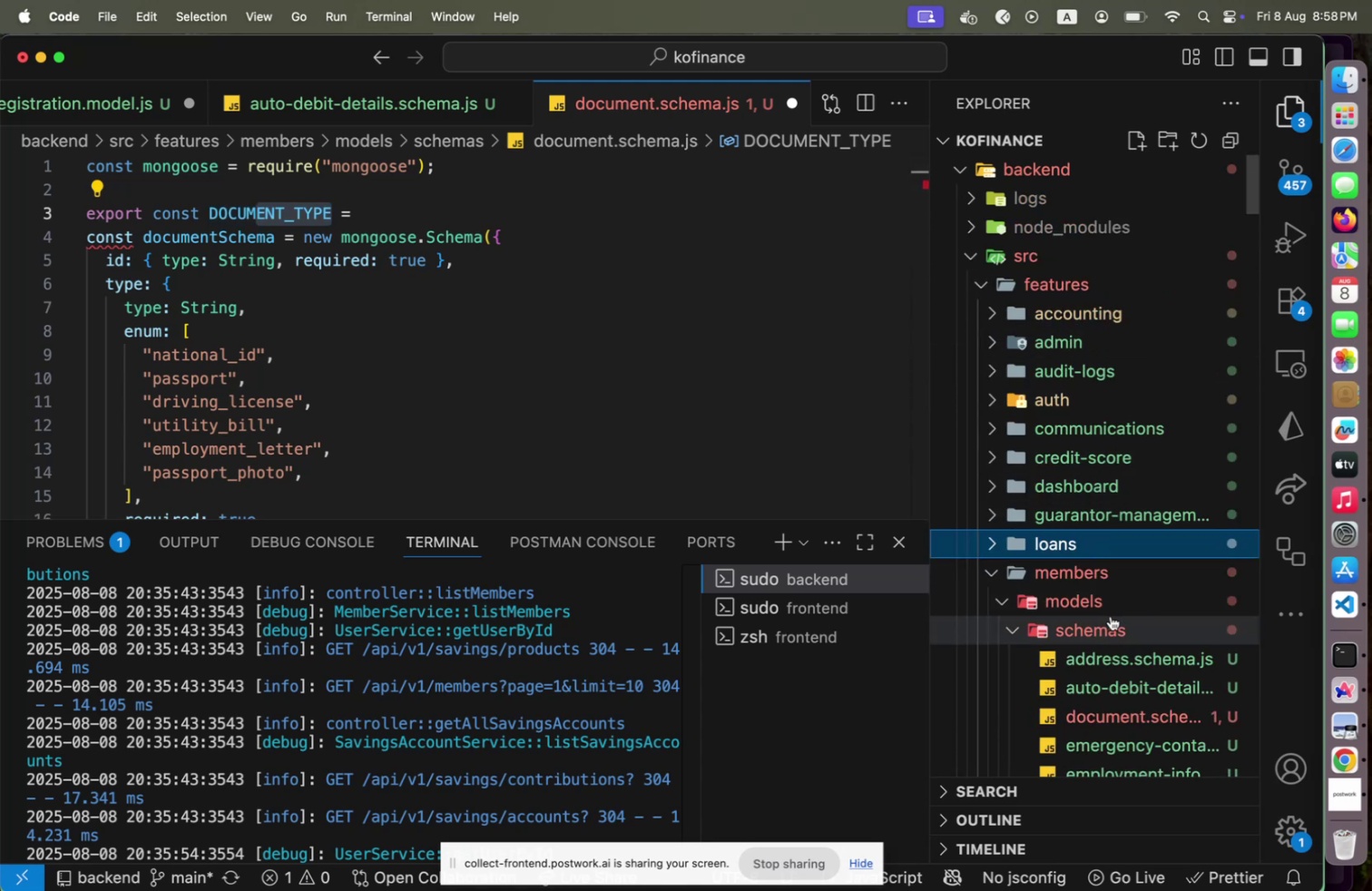 
scroll: coordinate [1112, 603], scroll_direction: down, amount: 6.0
 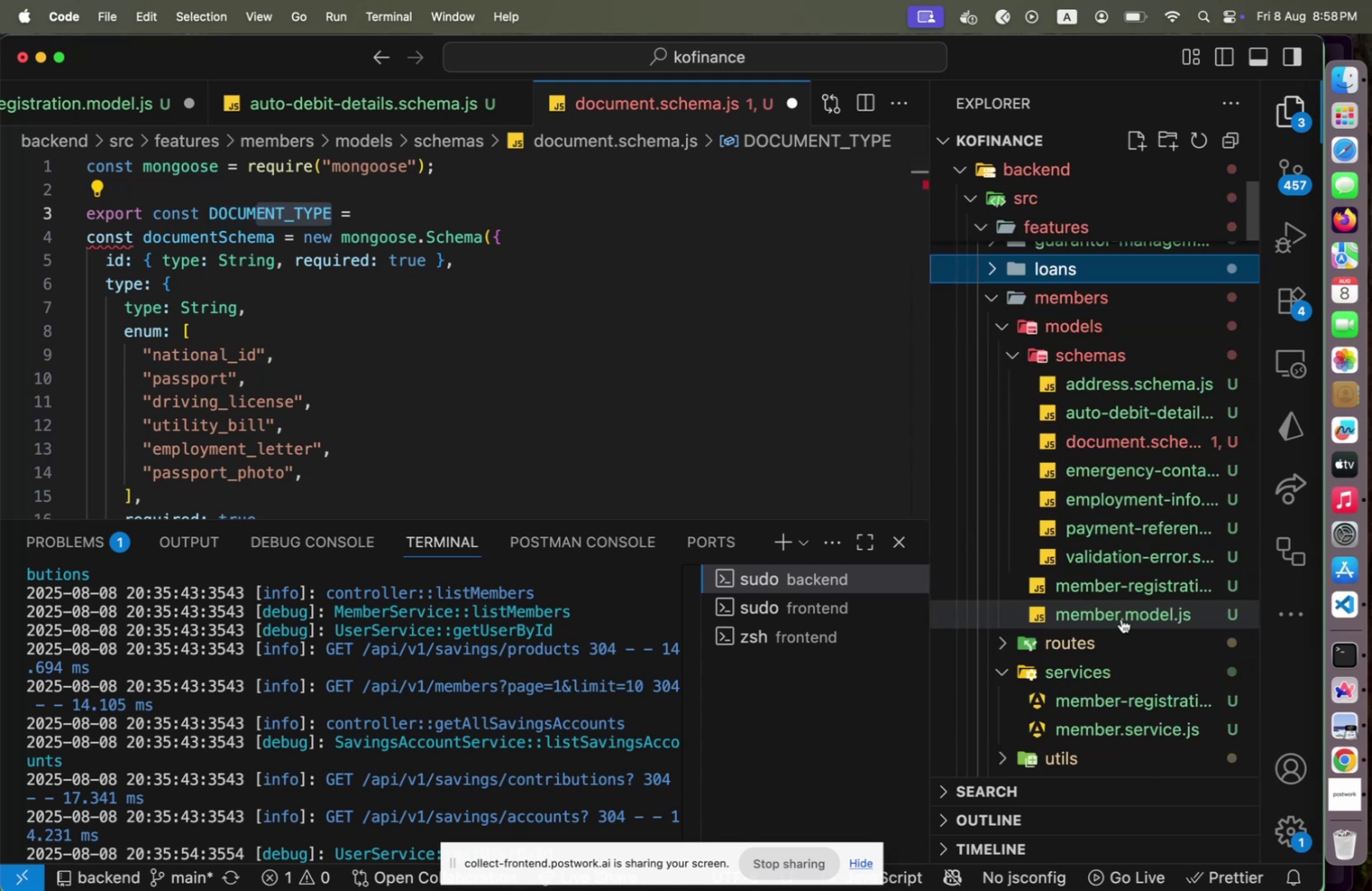 
left_click([1122, 618])
 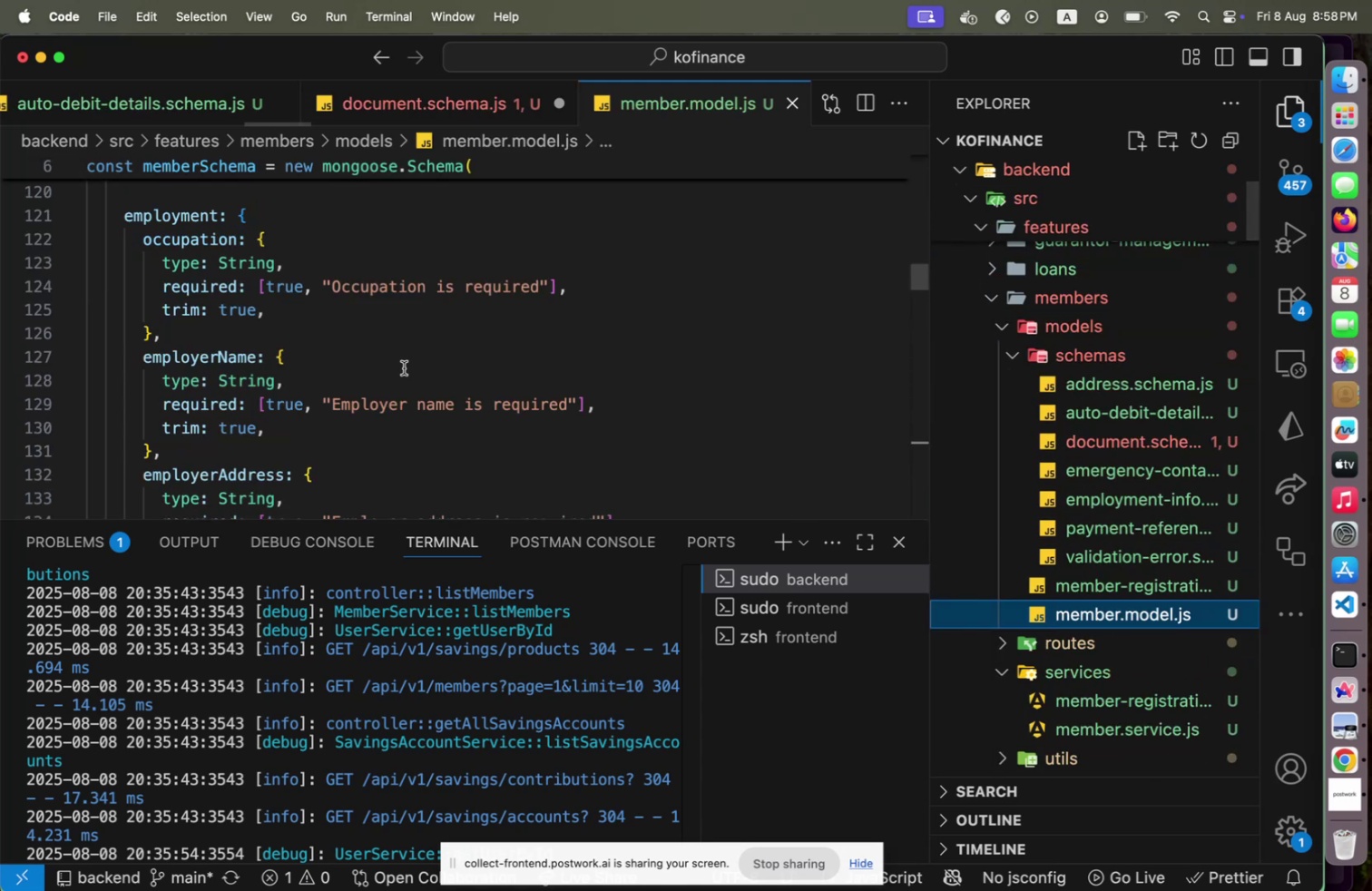 
scroll: coordinate [402, 377], scroll_direction: up, amount: 21.0
 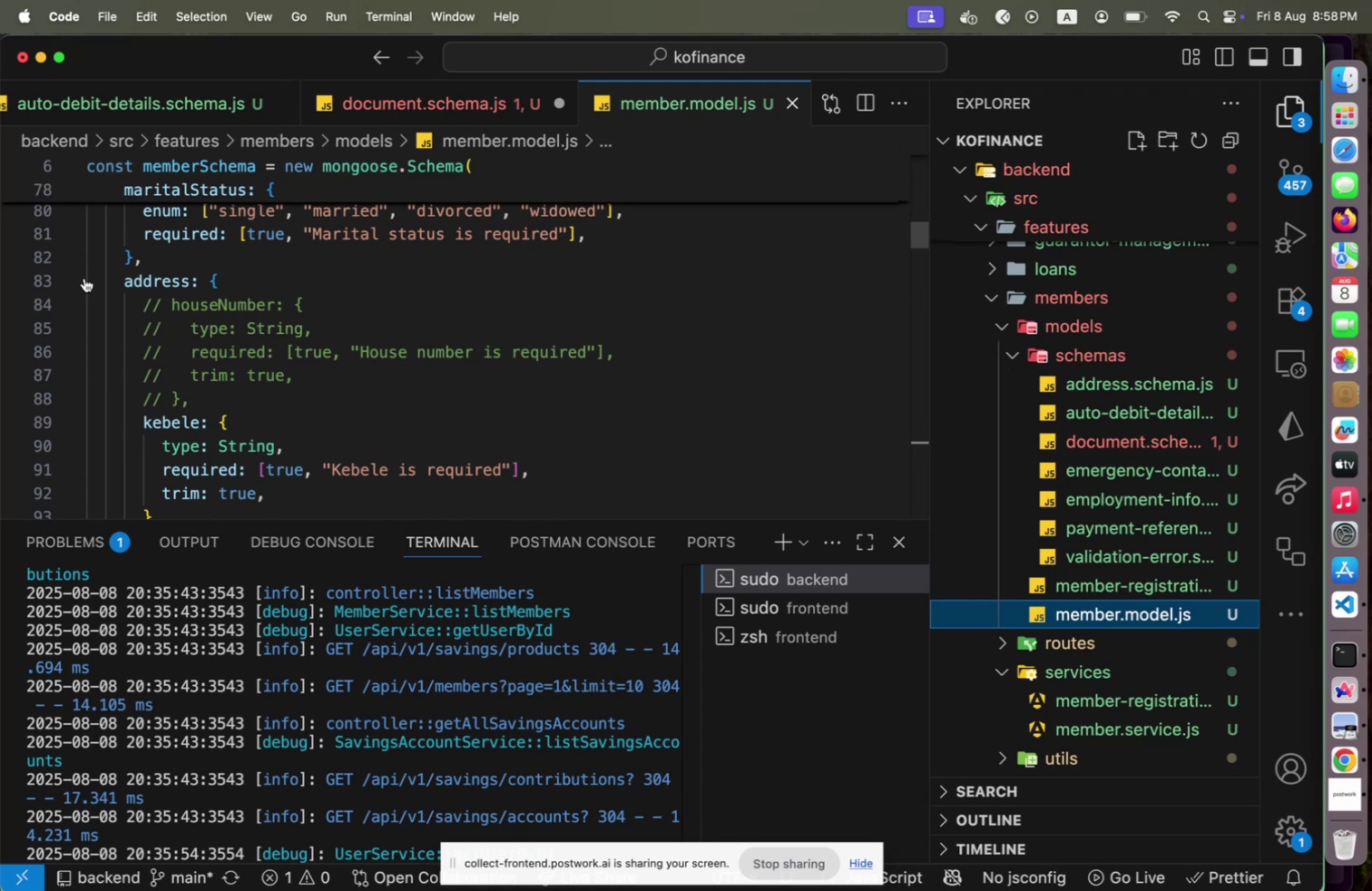 
left_click([74, 285])
 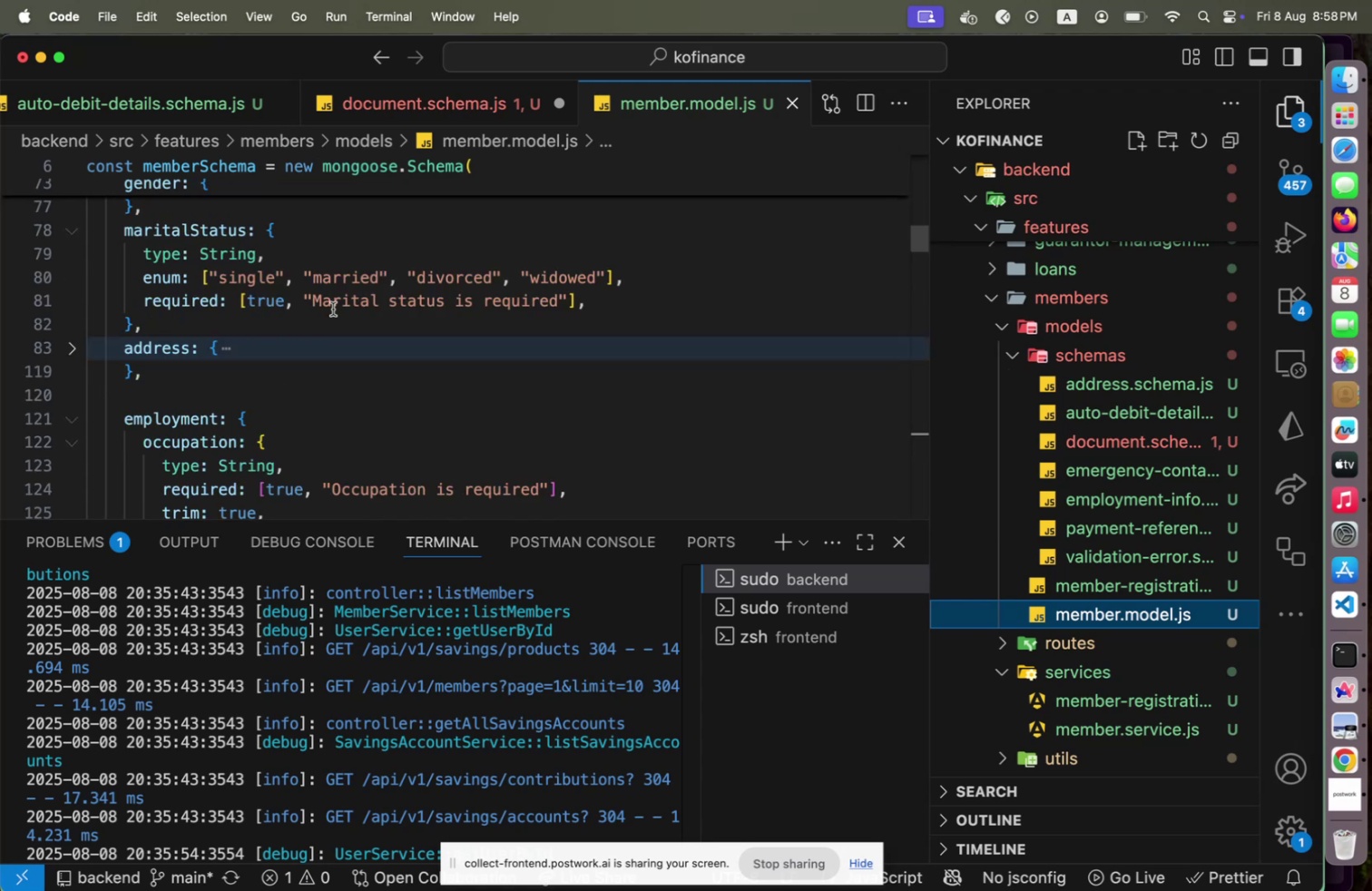 
scroll: coordinate [342, 324], scroll_direction: down, amount: 21.0
 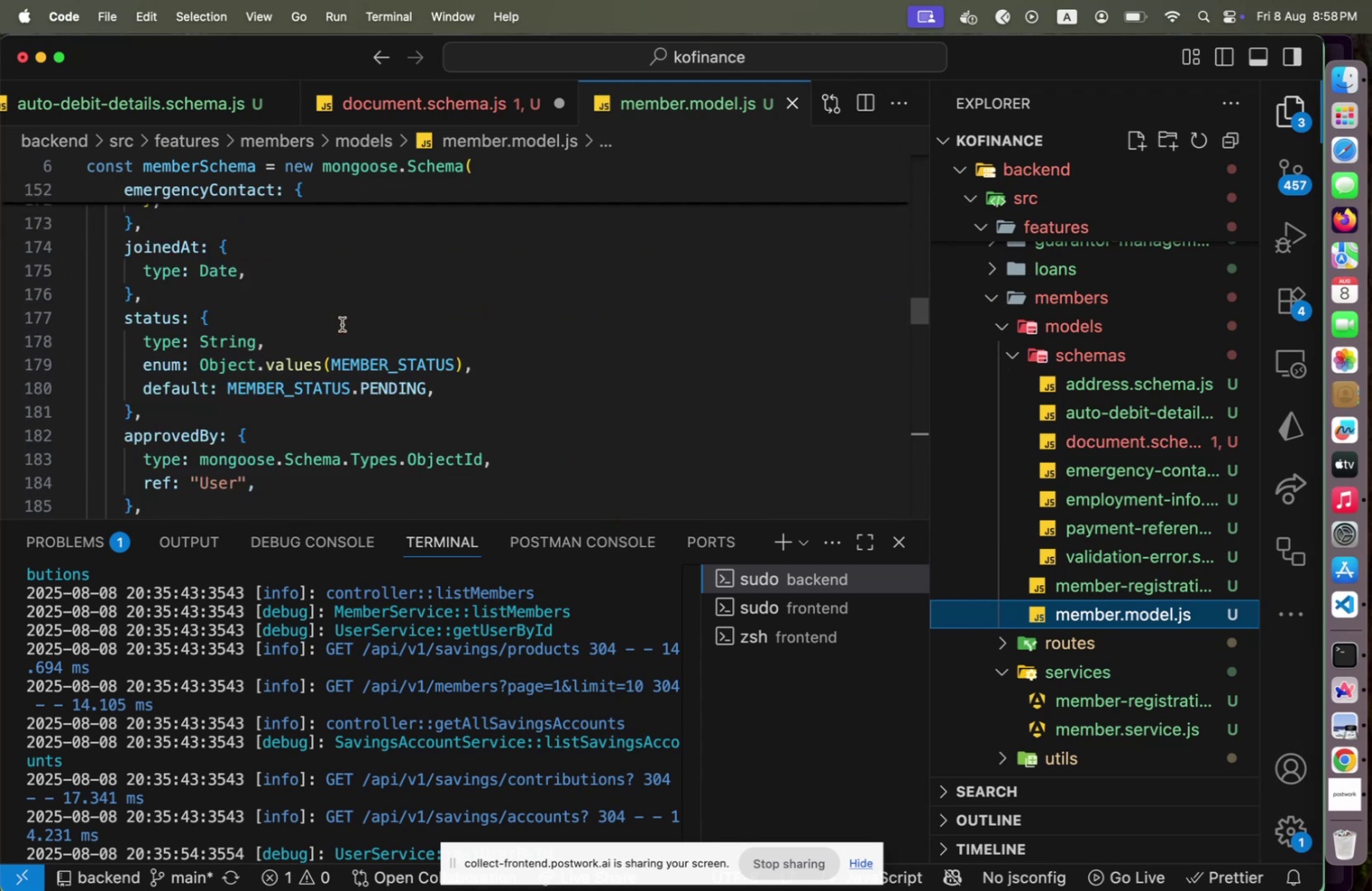 
hold_key(key=CommandLeft, duration=1.6)
 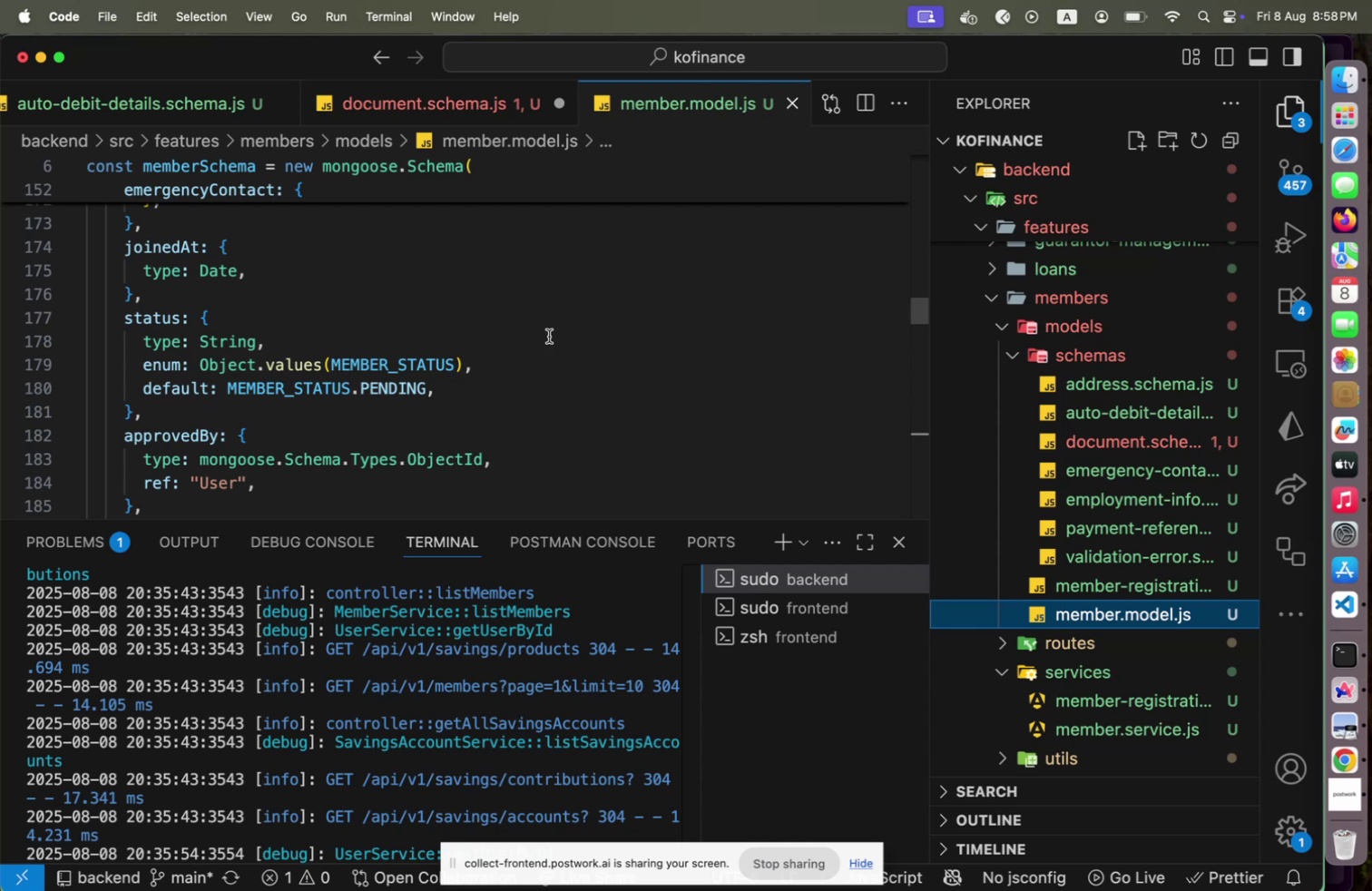 
scroll: coordinate [1028, 399], scroll_direction: up, amount: 1.0
 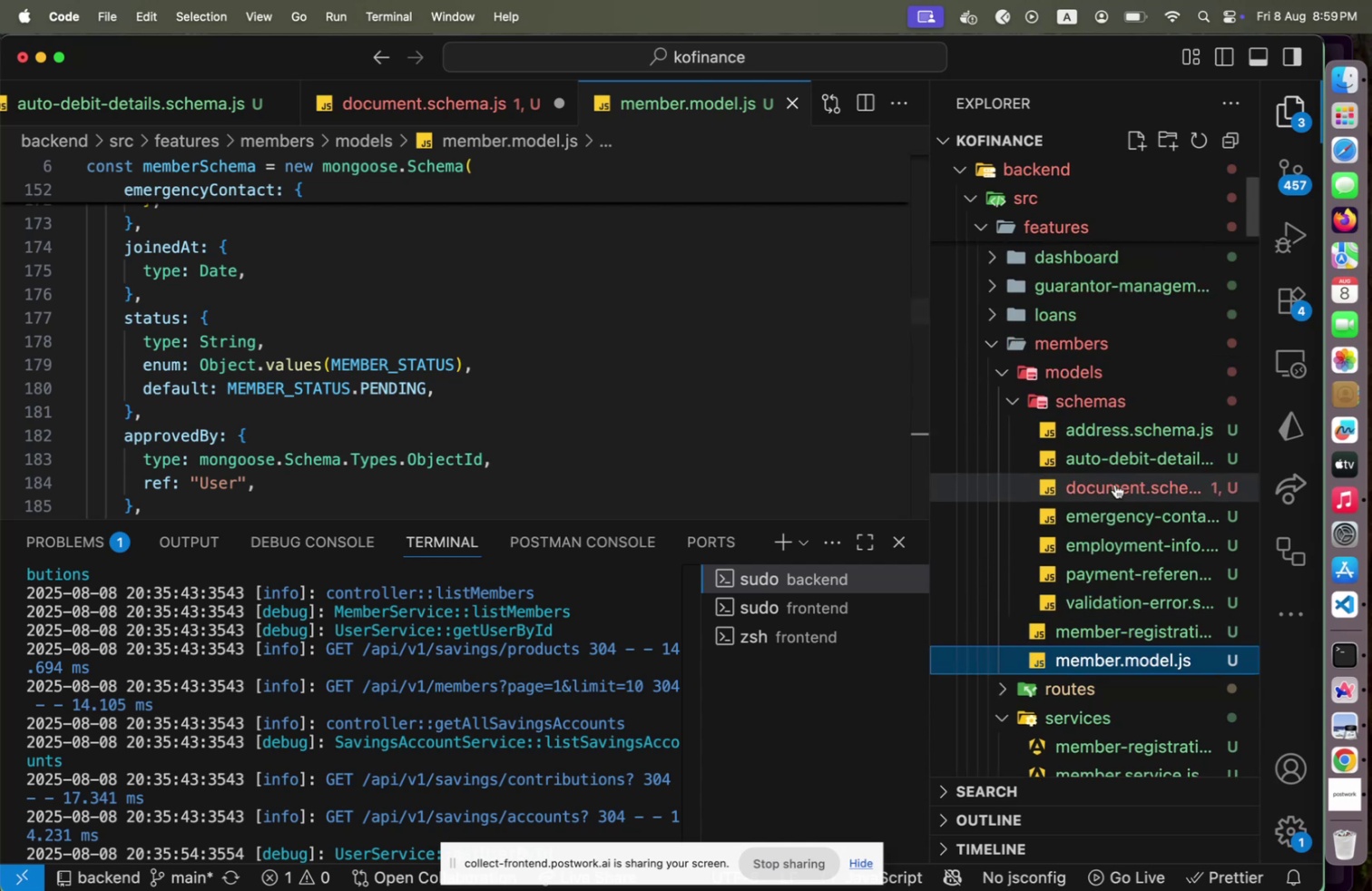 
left_click([1115, 486])
 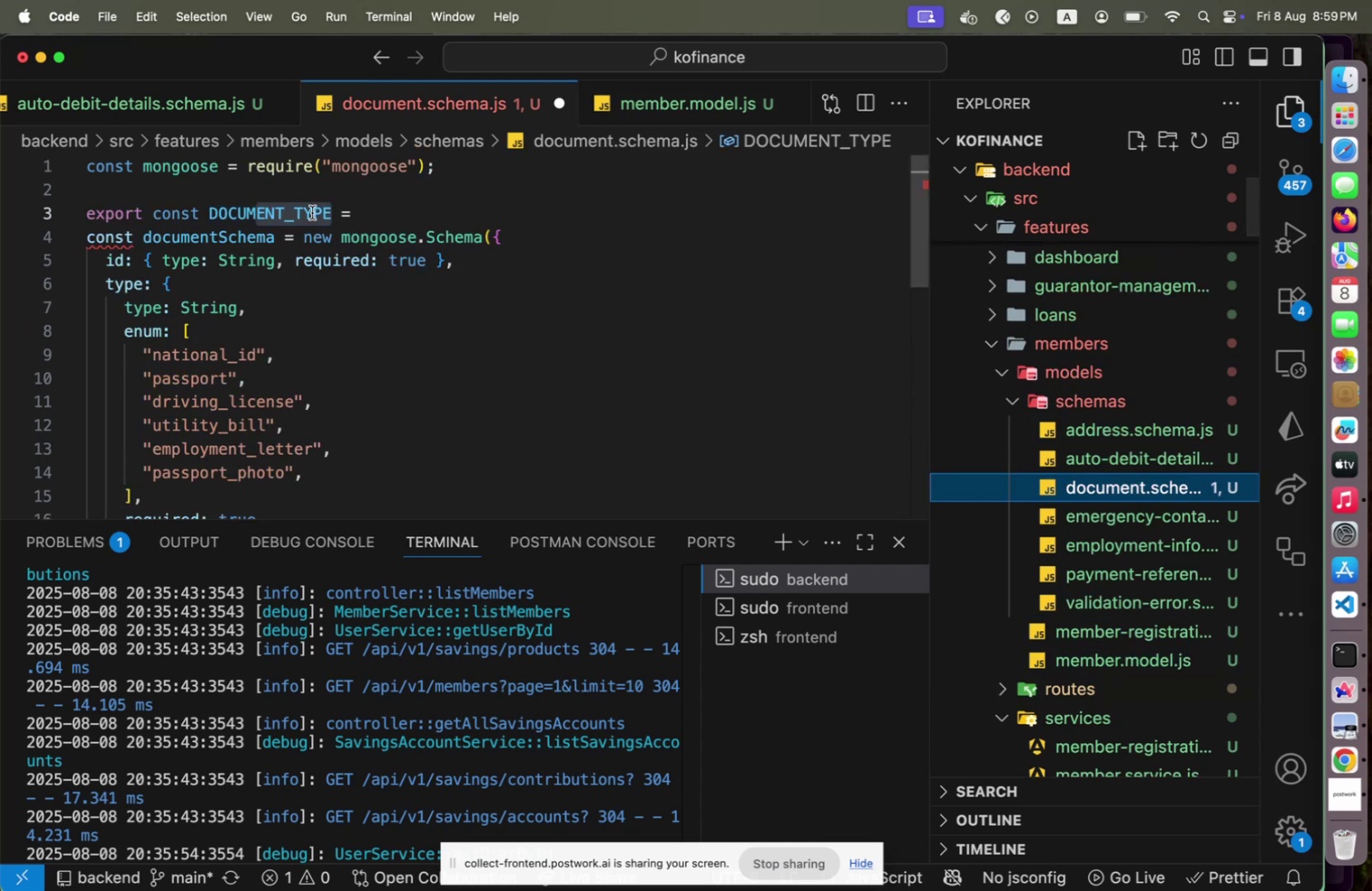 
left_click([392, 211])
 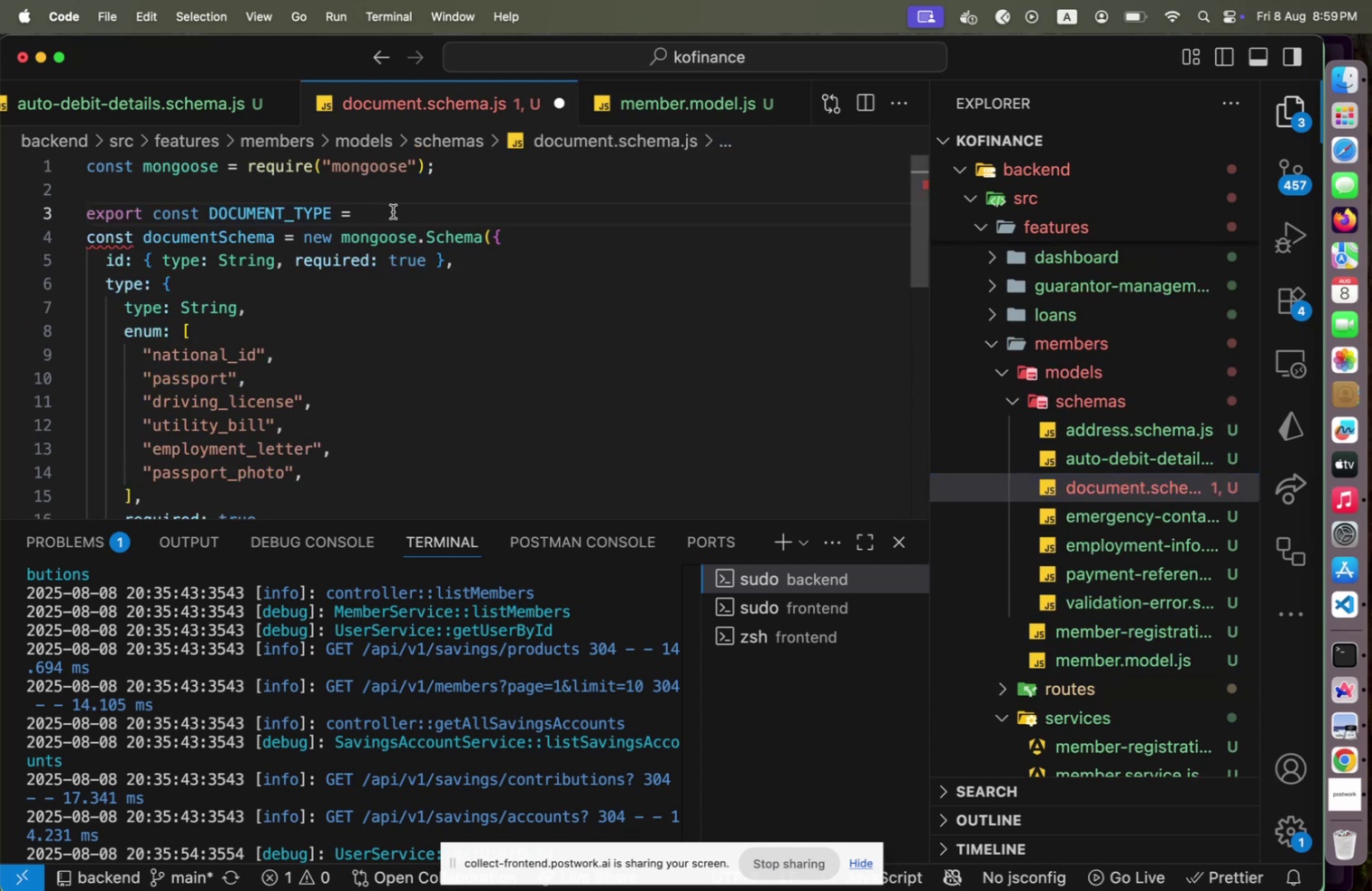 
hold_key(key=ArrowDown, duration=0.82)
 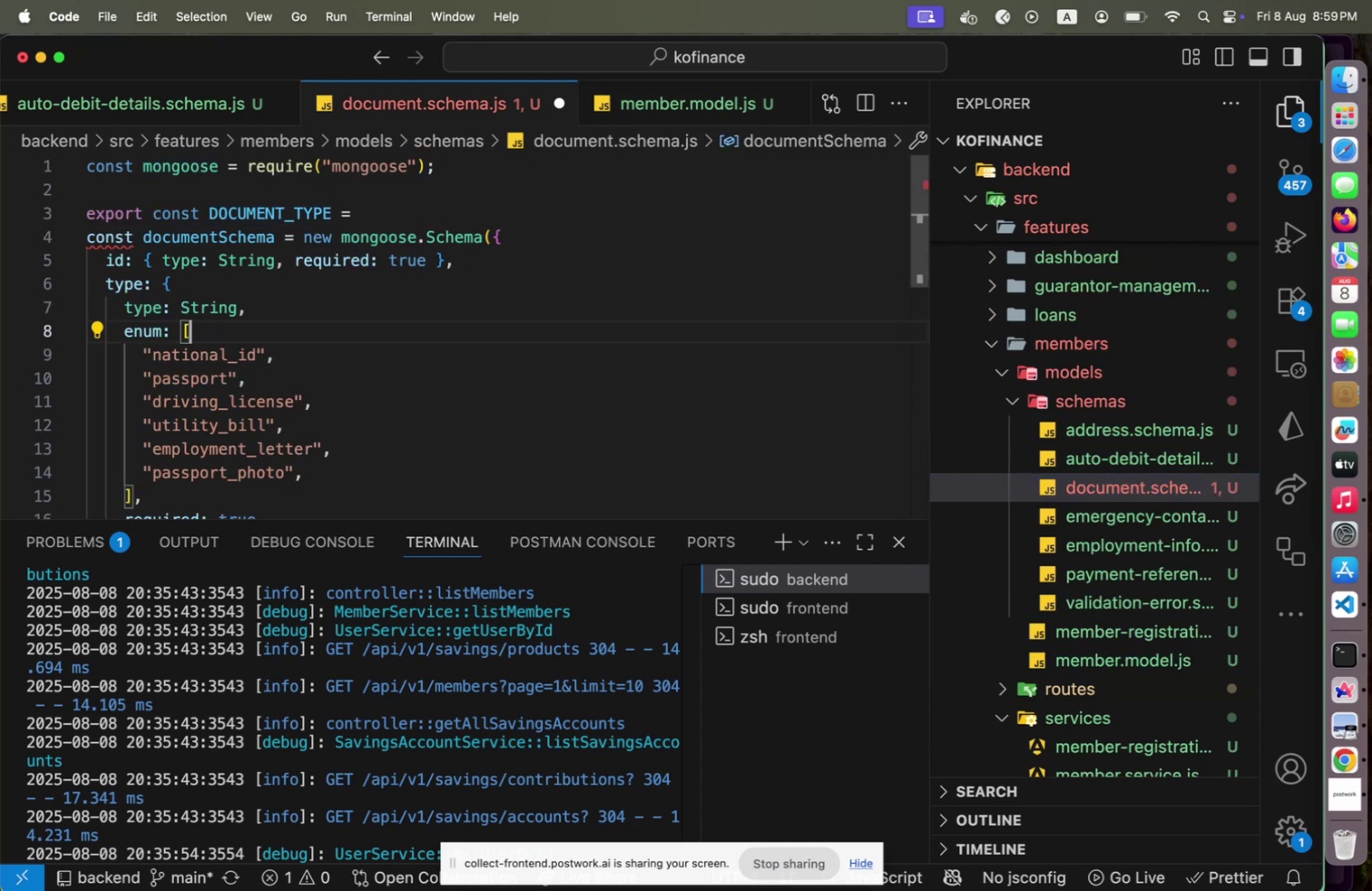 
key(Shift+ArrowUp)
 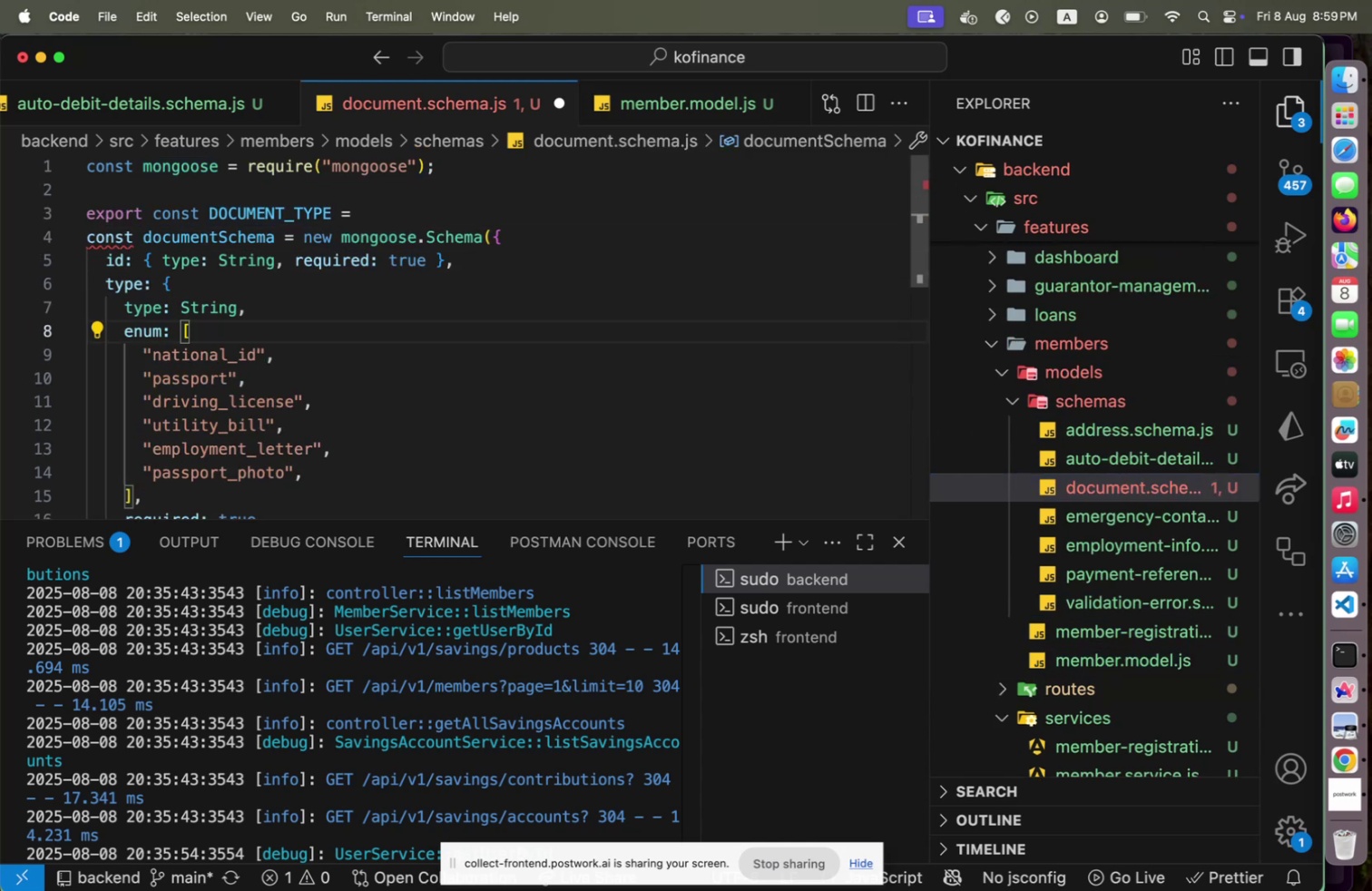 
key(Shift+ArrowUp)
 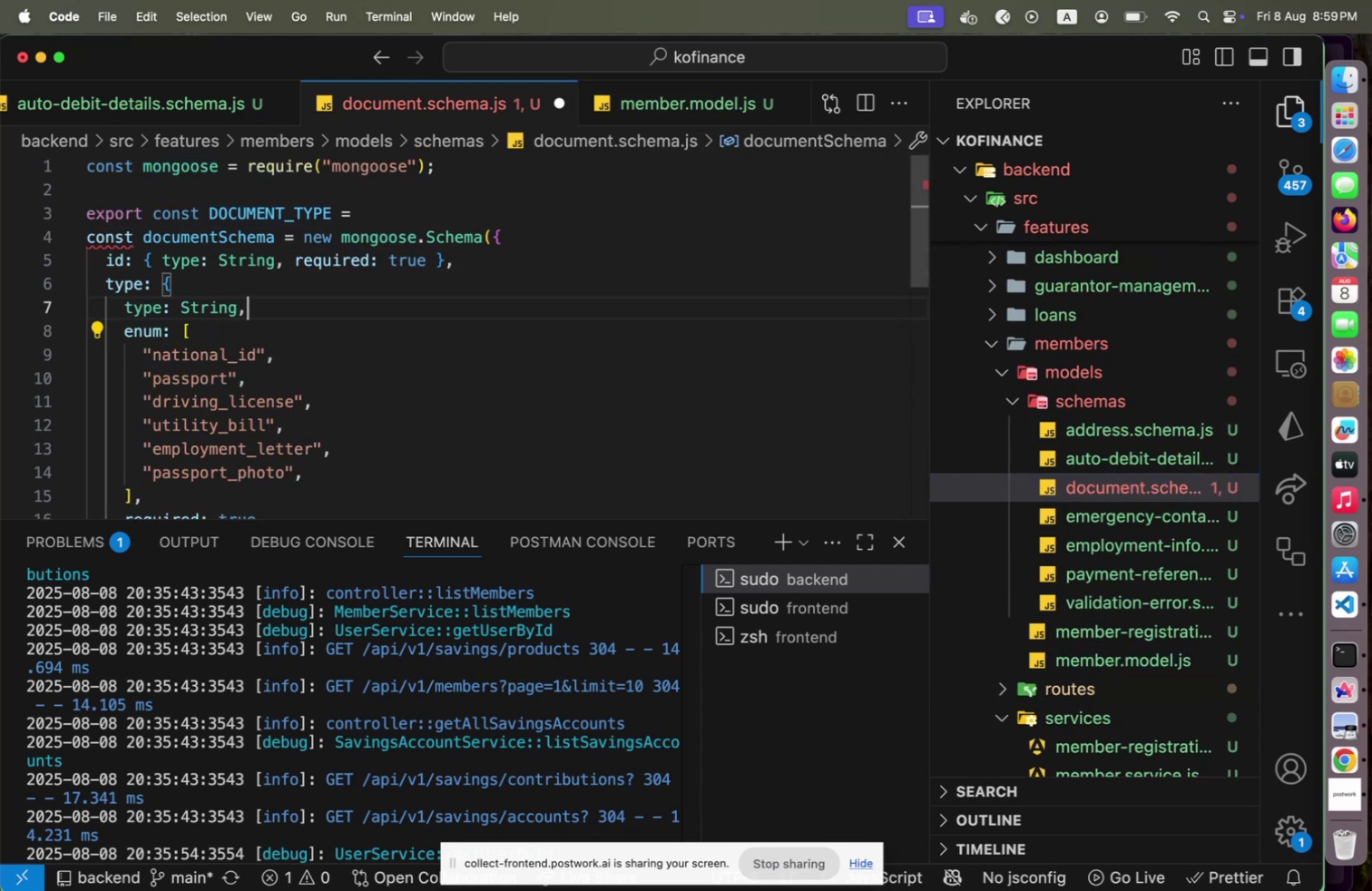 
key(Shift+ArrowUp)
 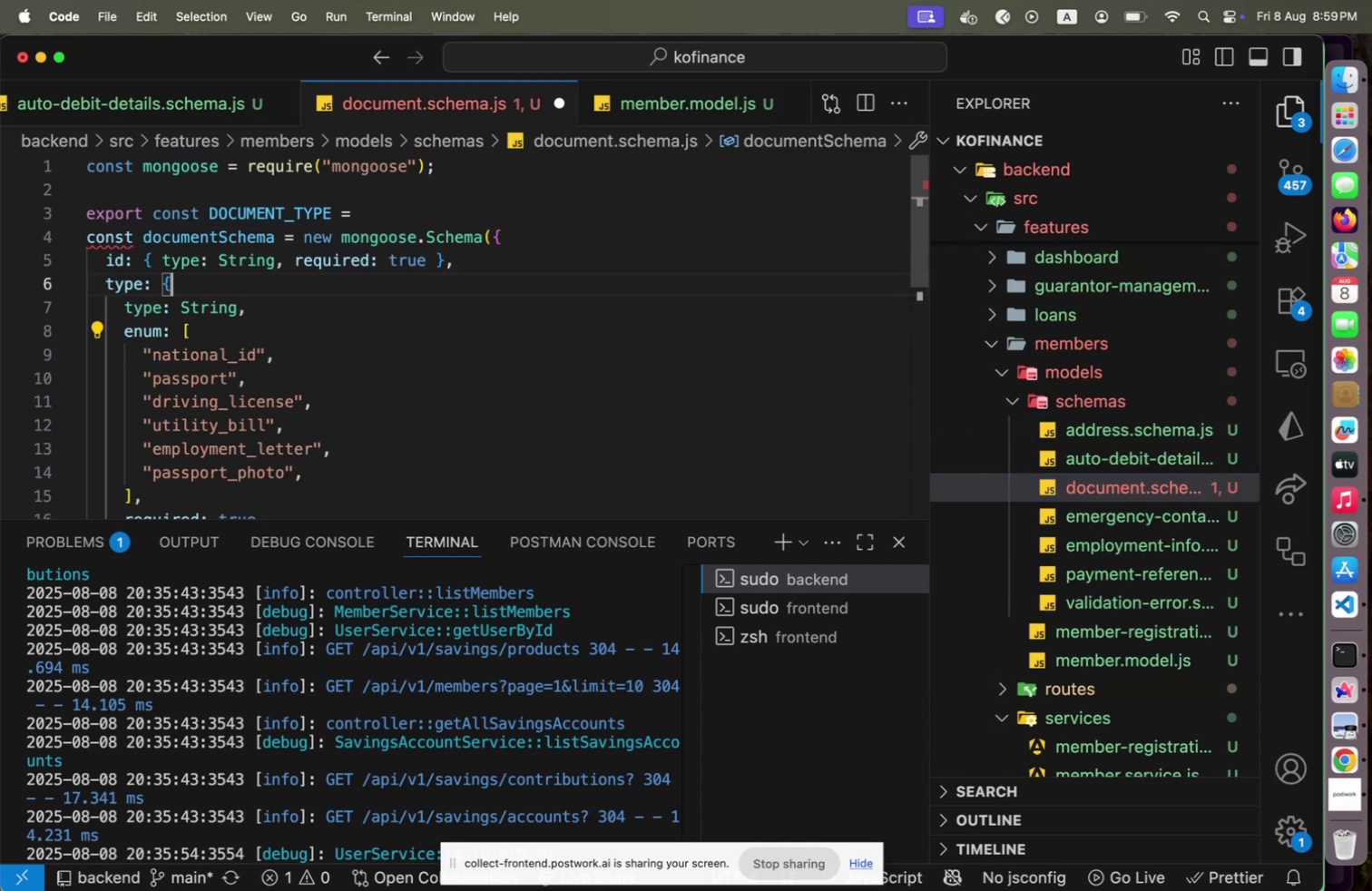 
key(Shift+ArrowUp)
 